 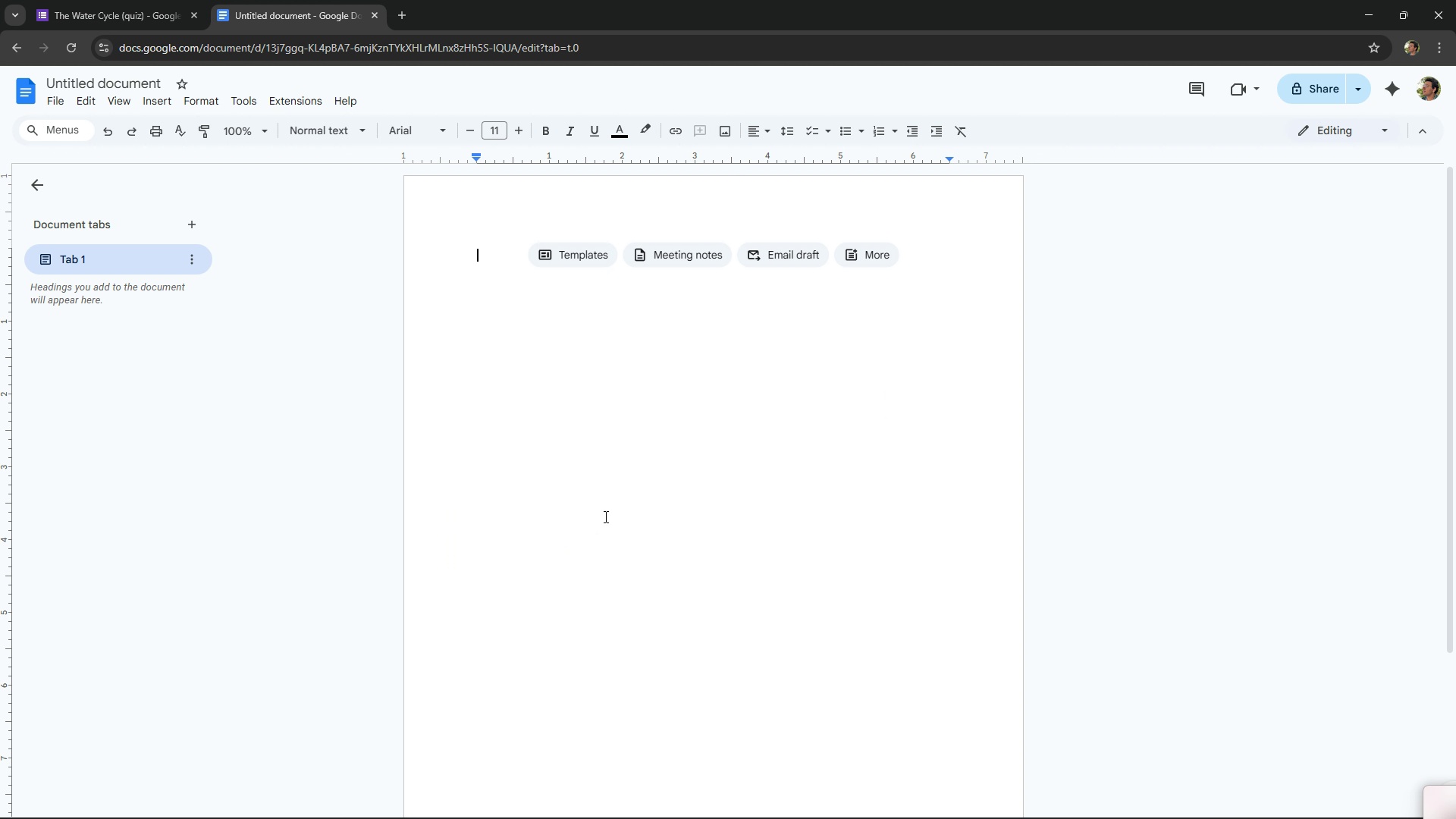 
key(Control+ControlLeft)
 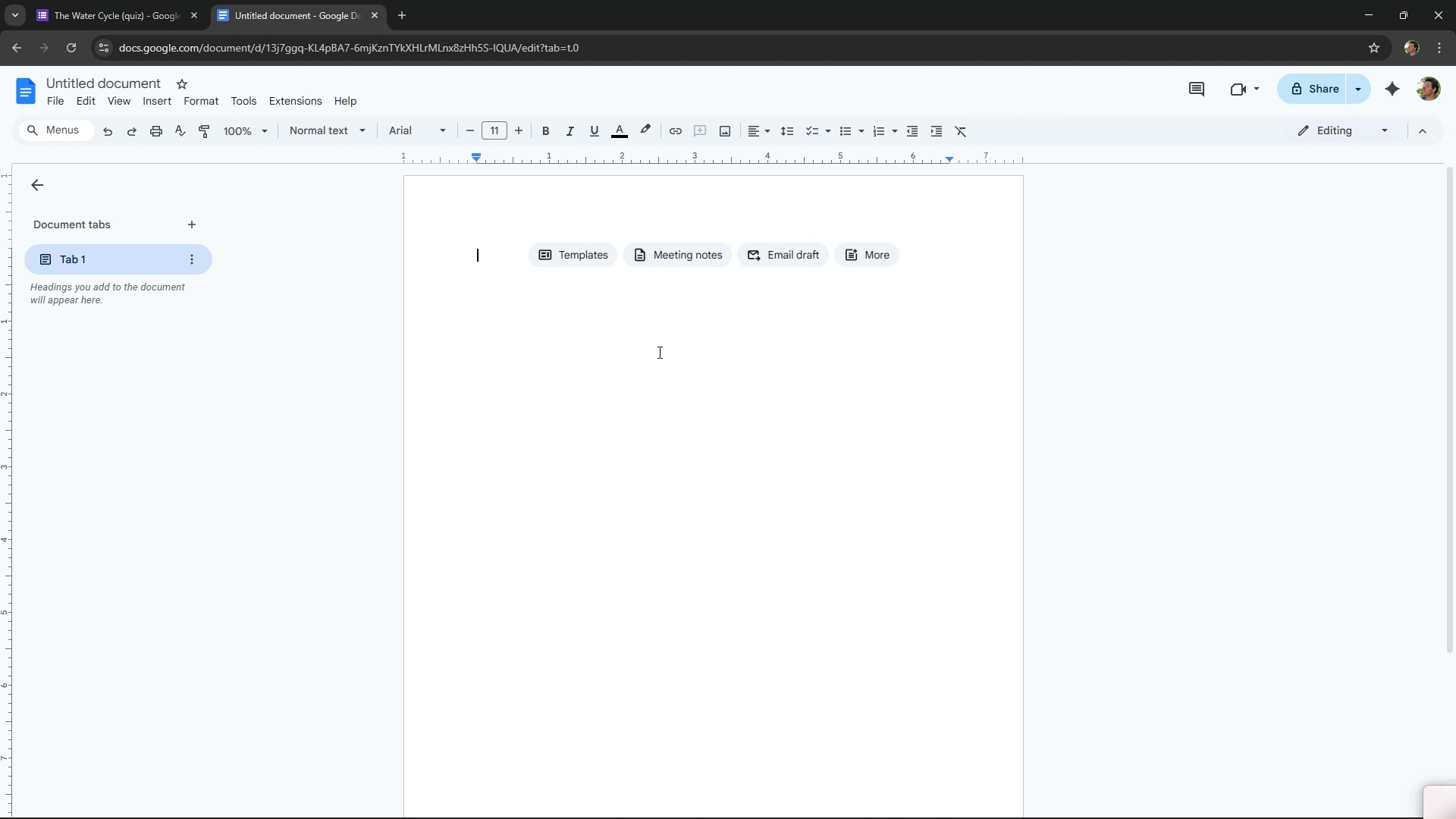 
key(Control+V)
 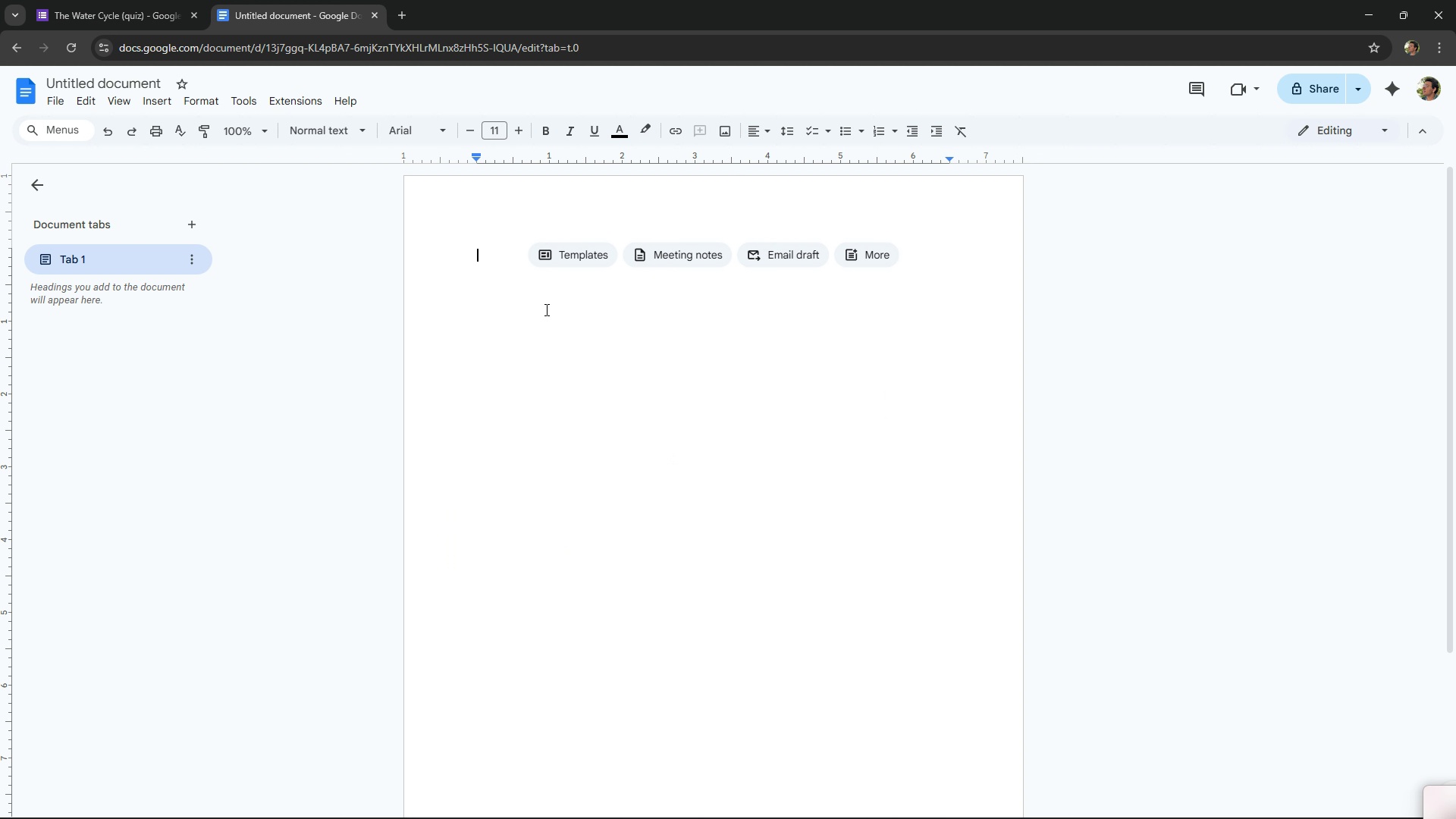 
left_click([493, 310])
 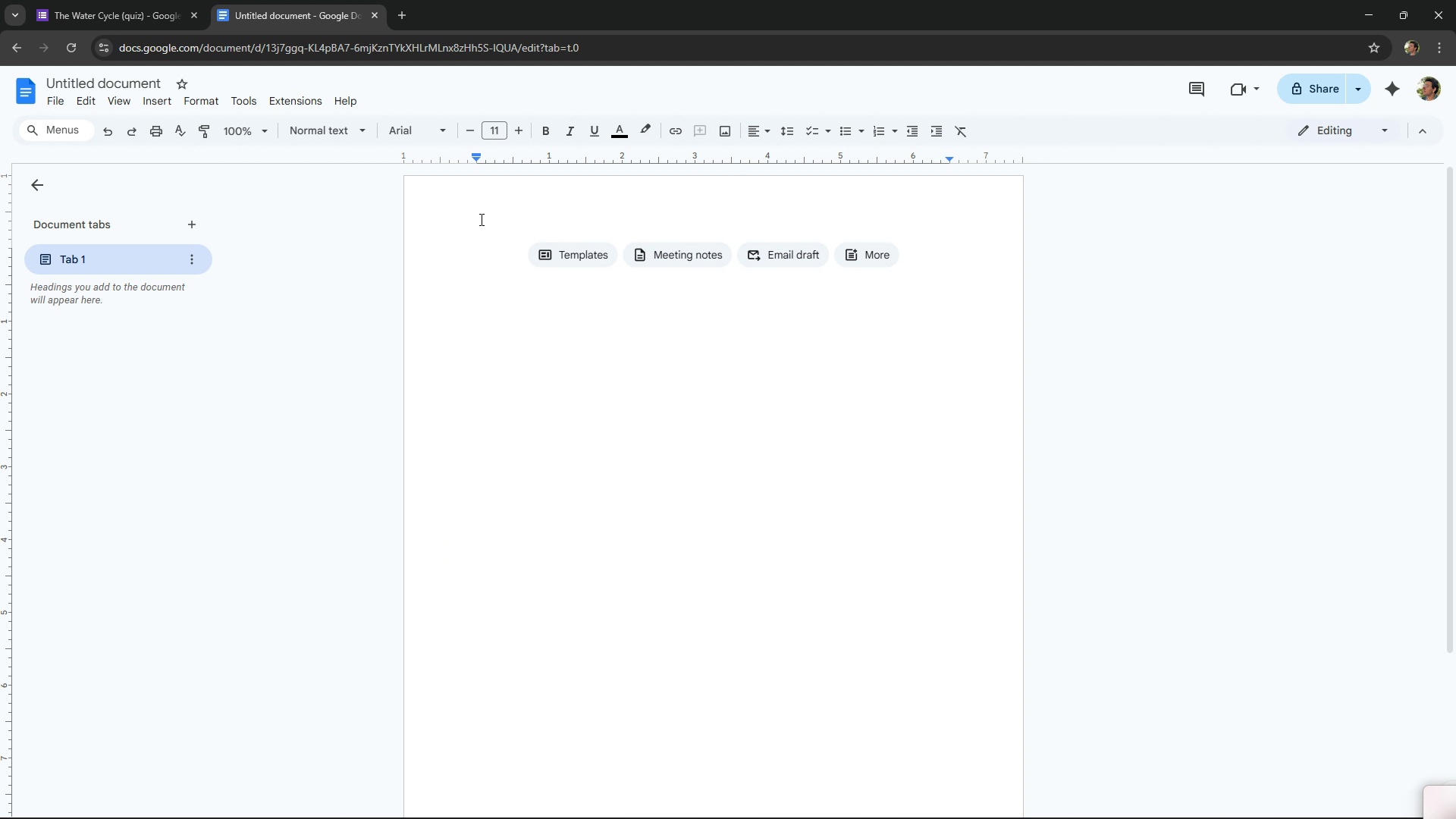 
left_click([480, 219])
 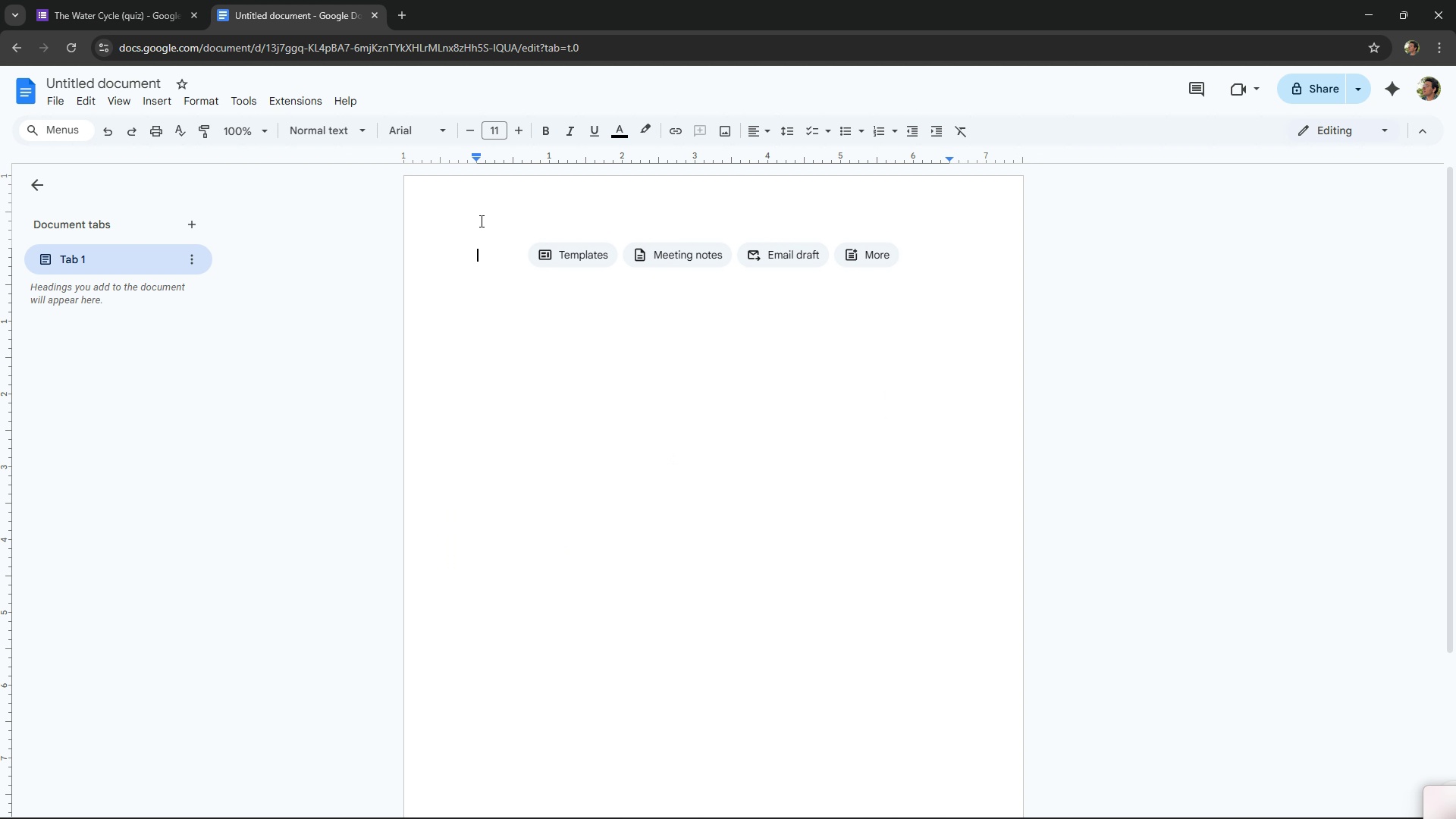 
key(Control+ControlLeft)
 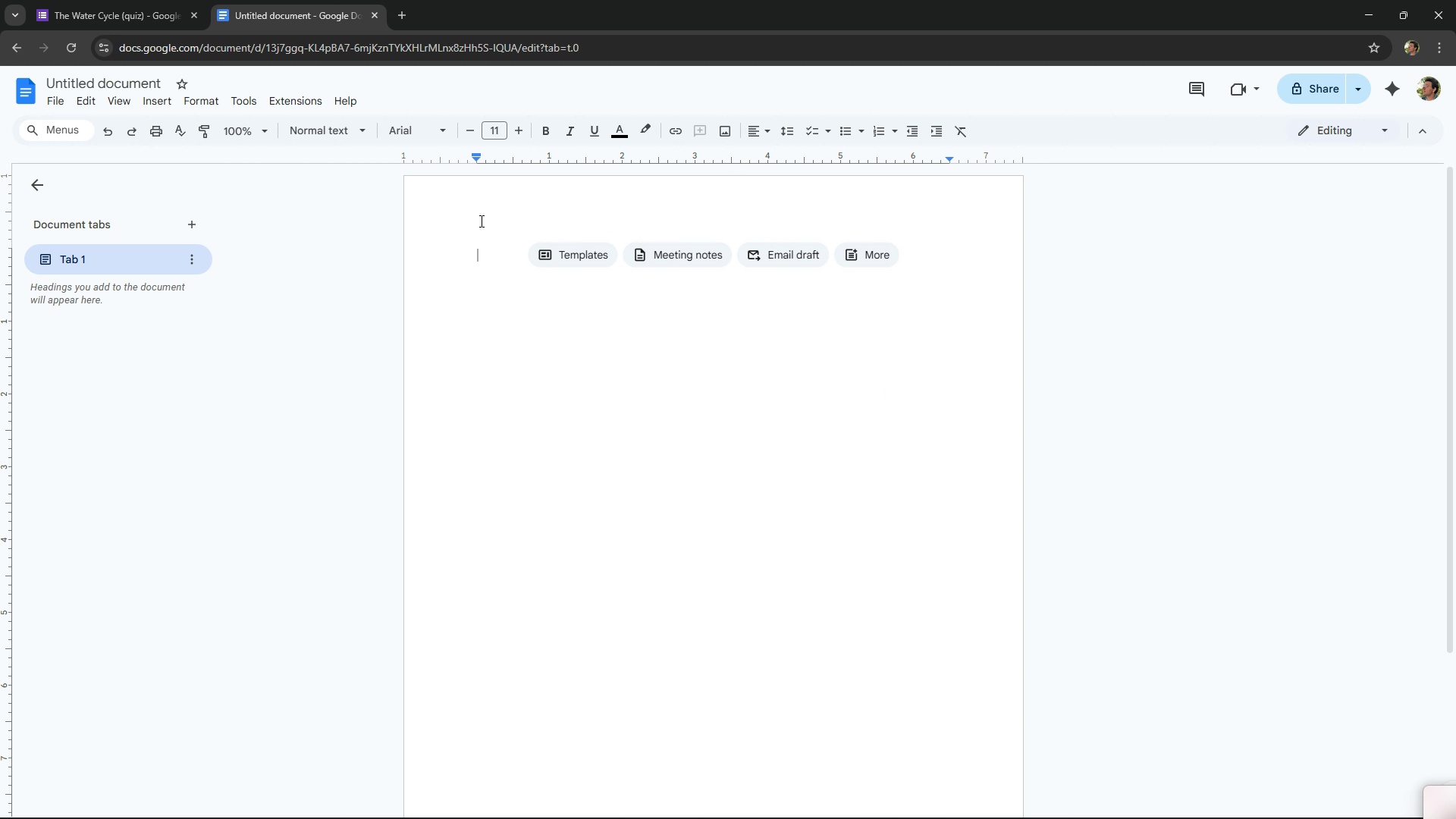 
key(Control+V)
 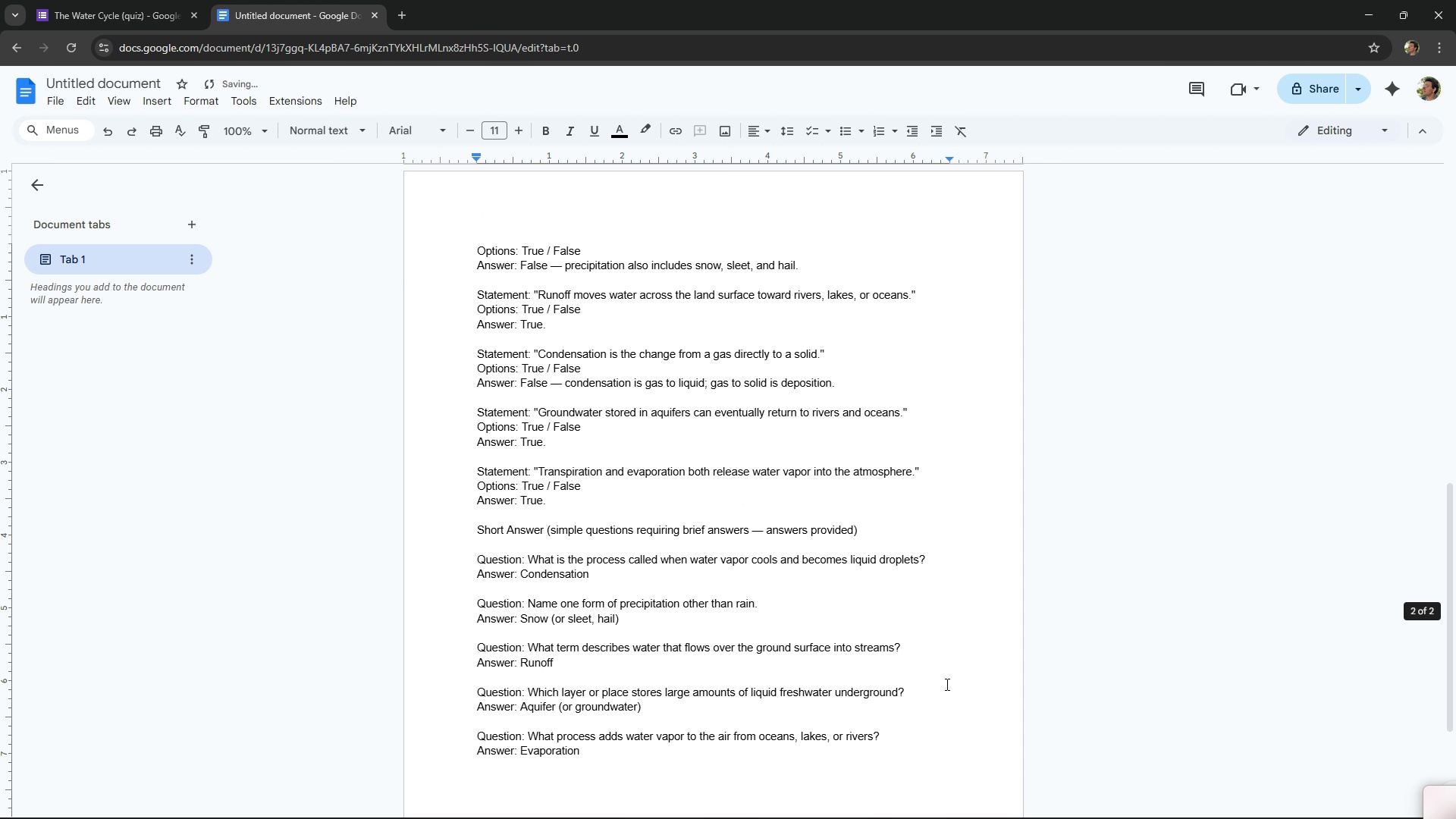 
scroll: coordinate [978, 695], scroll_direction: up, amount: 23.0
 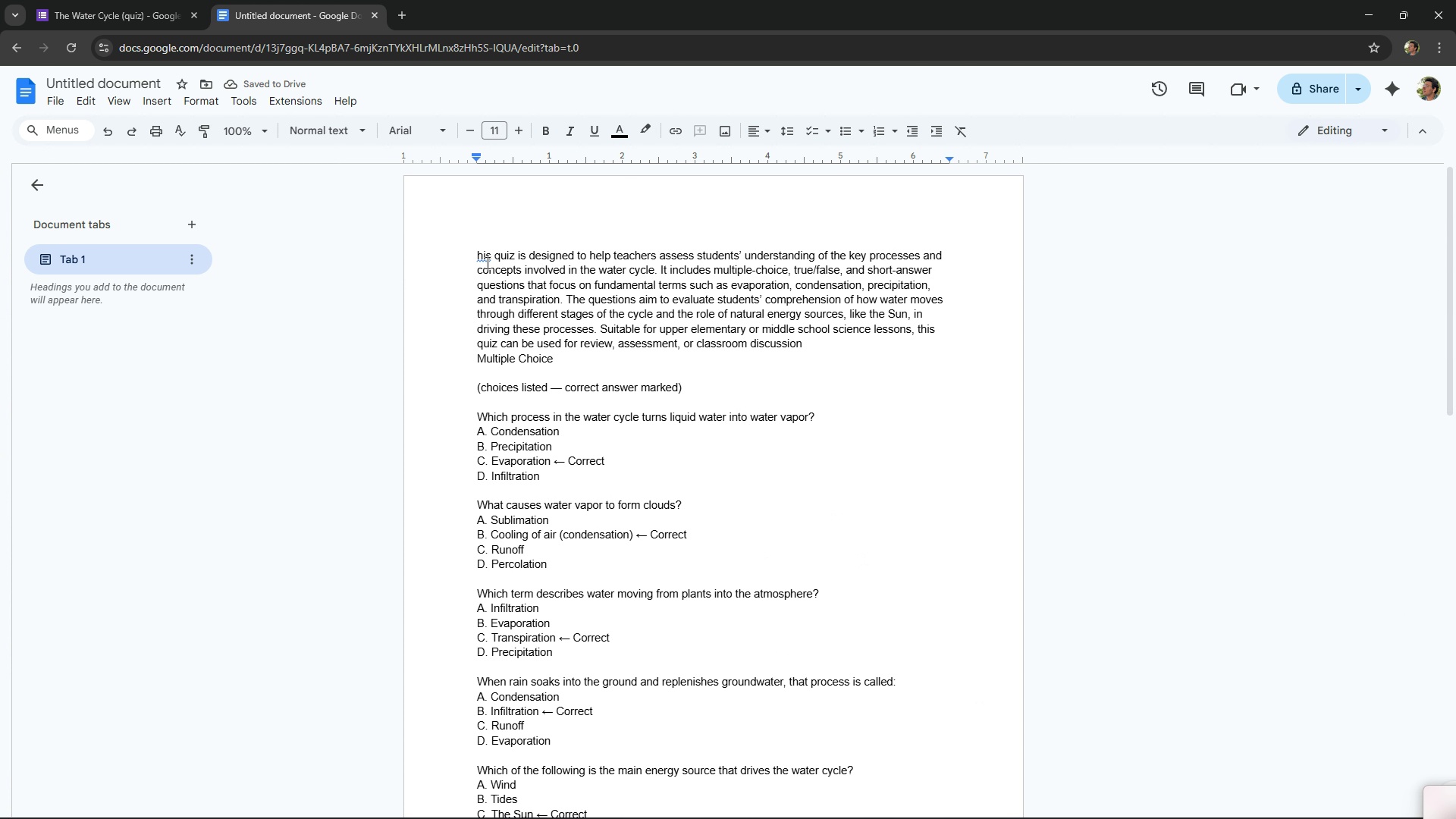 
left_click([487, 259])
 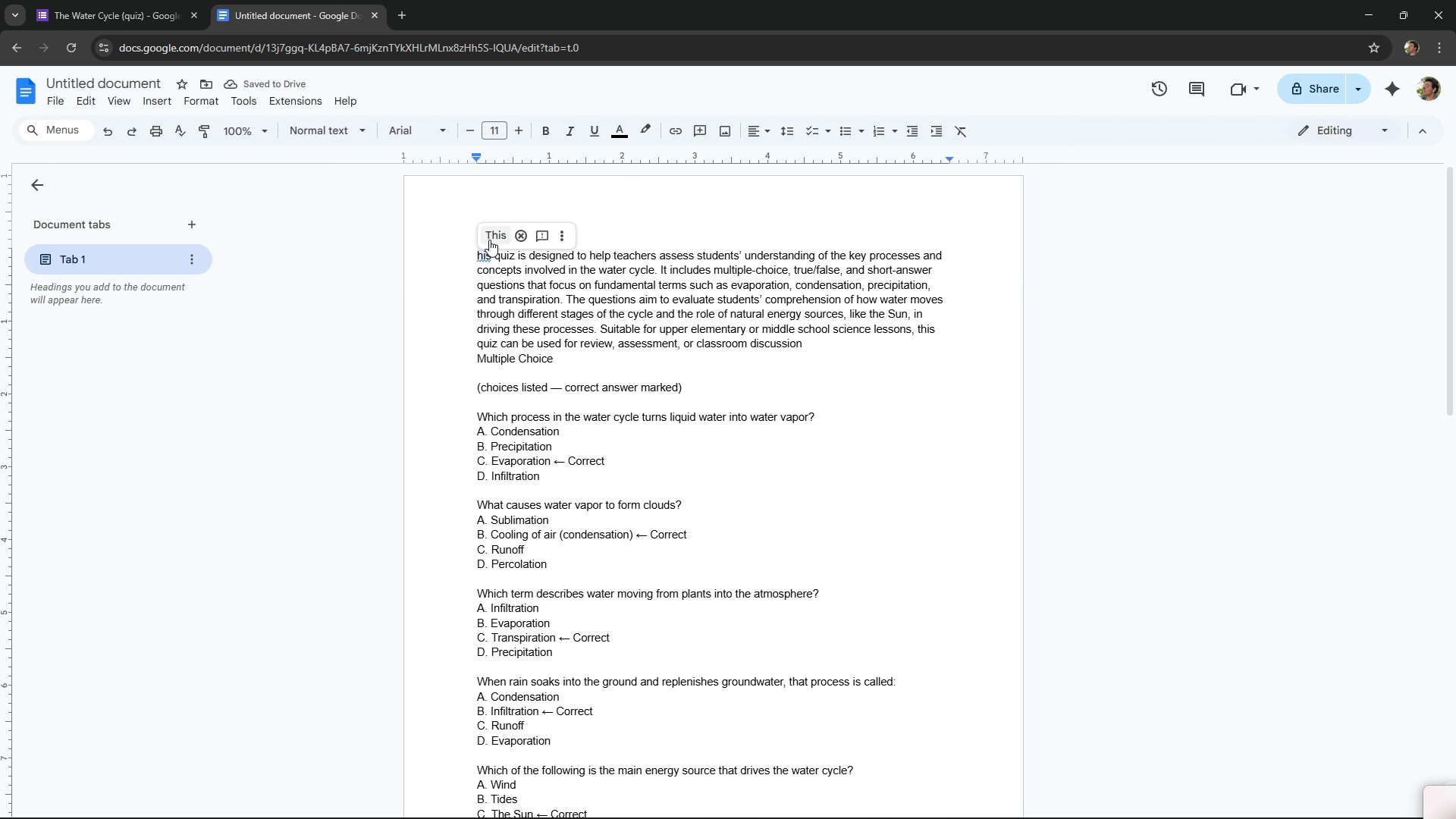 
left_click([495, 234])
 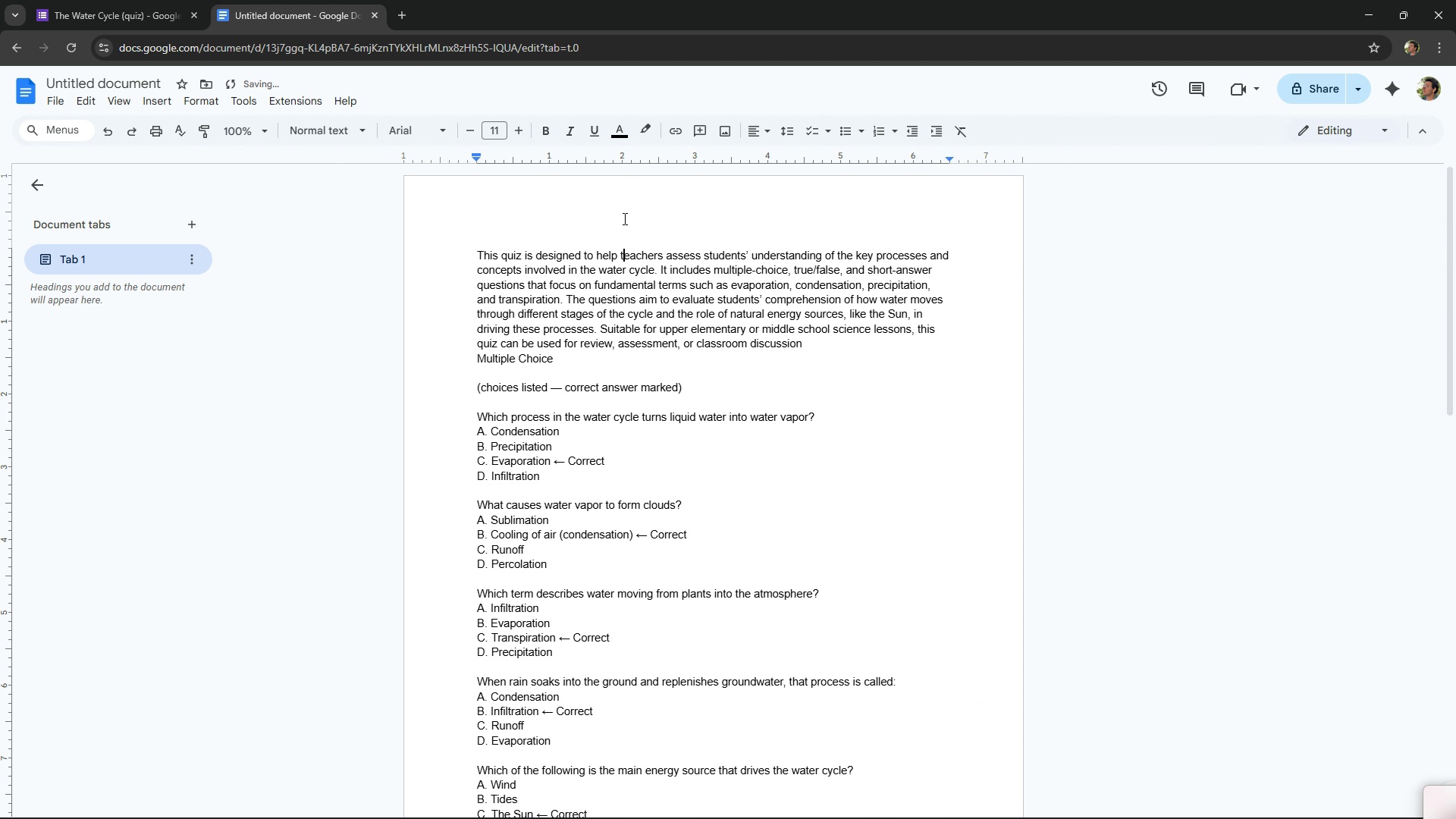 
double_click([651, 196])
 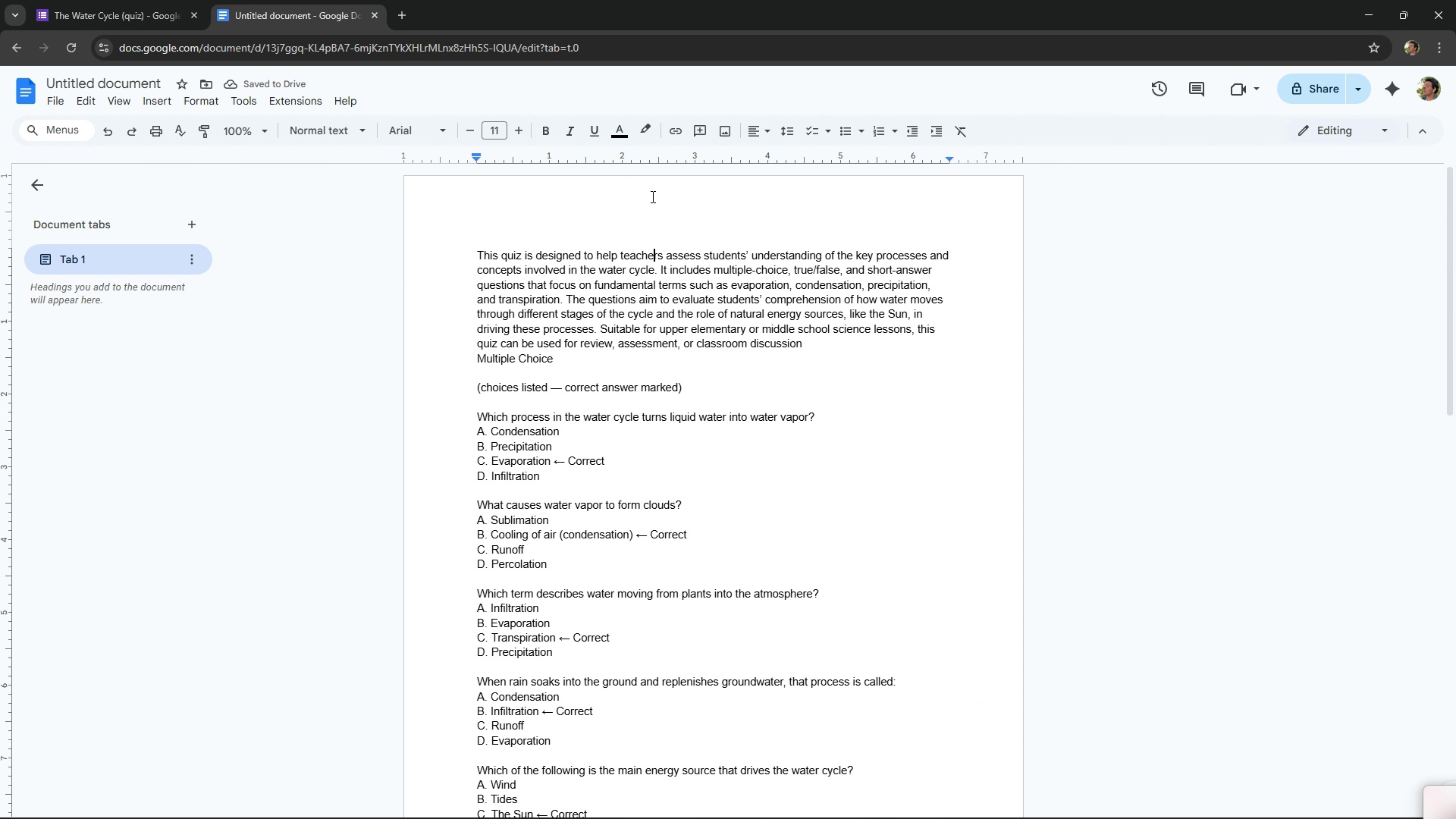 
triple_click([651, 196])
 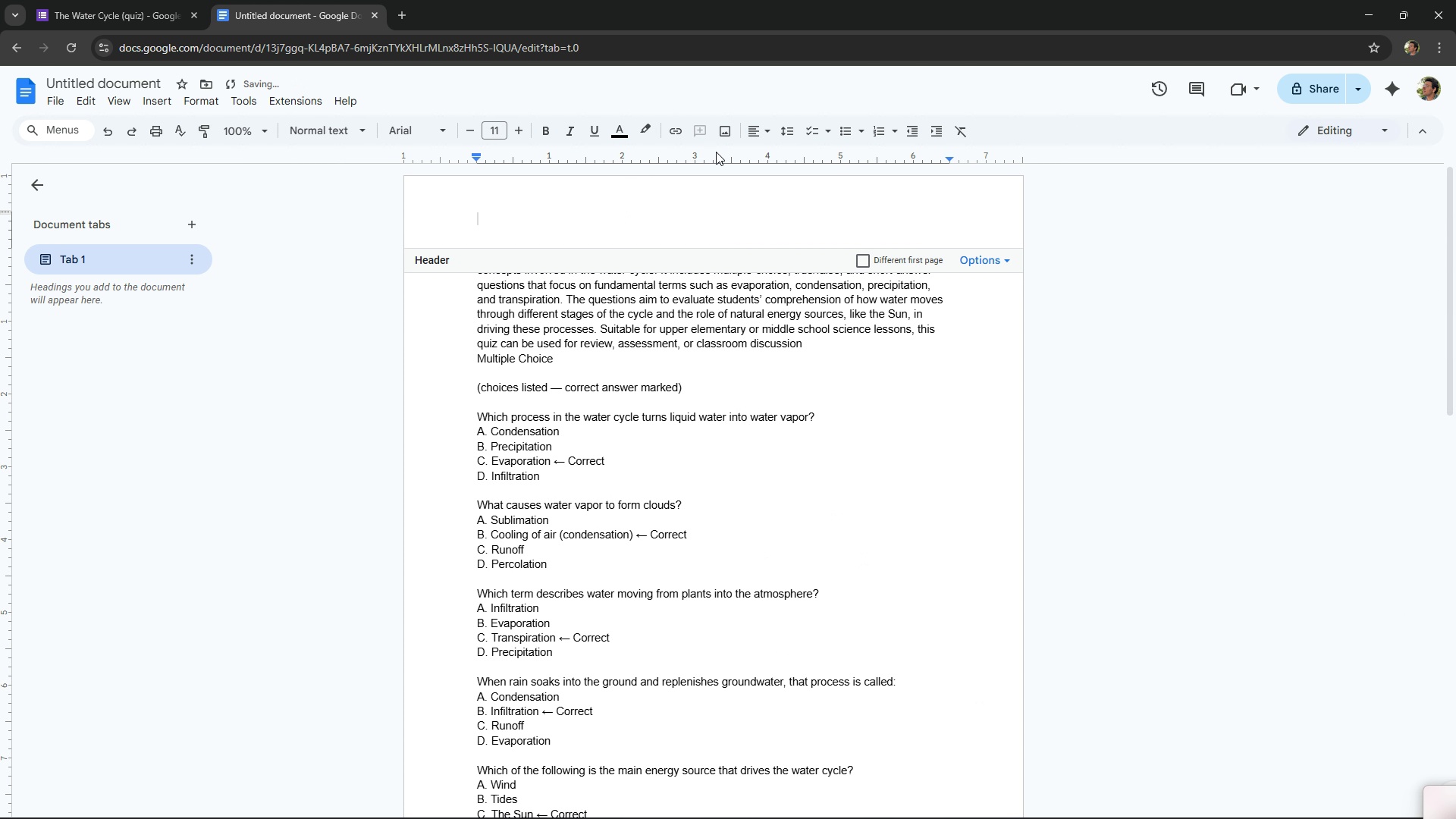 
left_click([772, 126])
 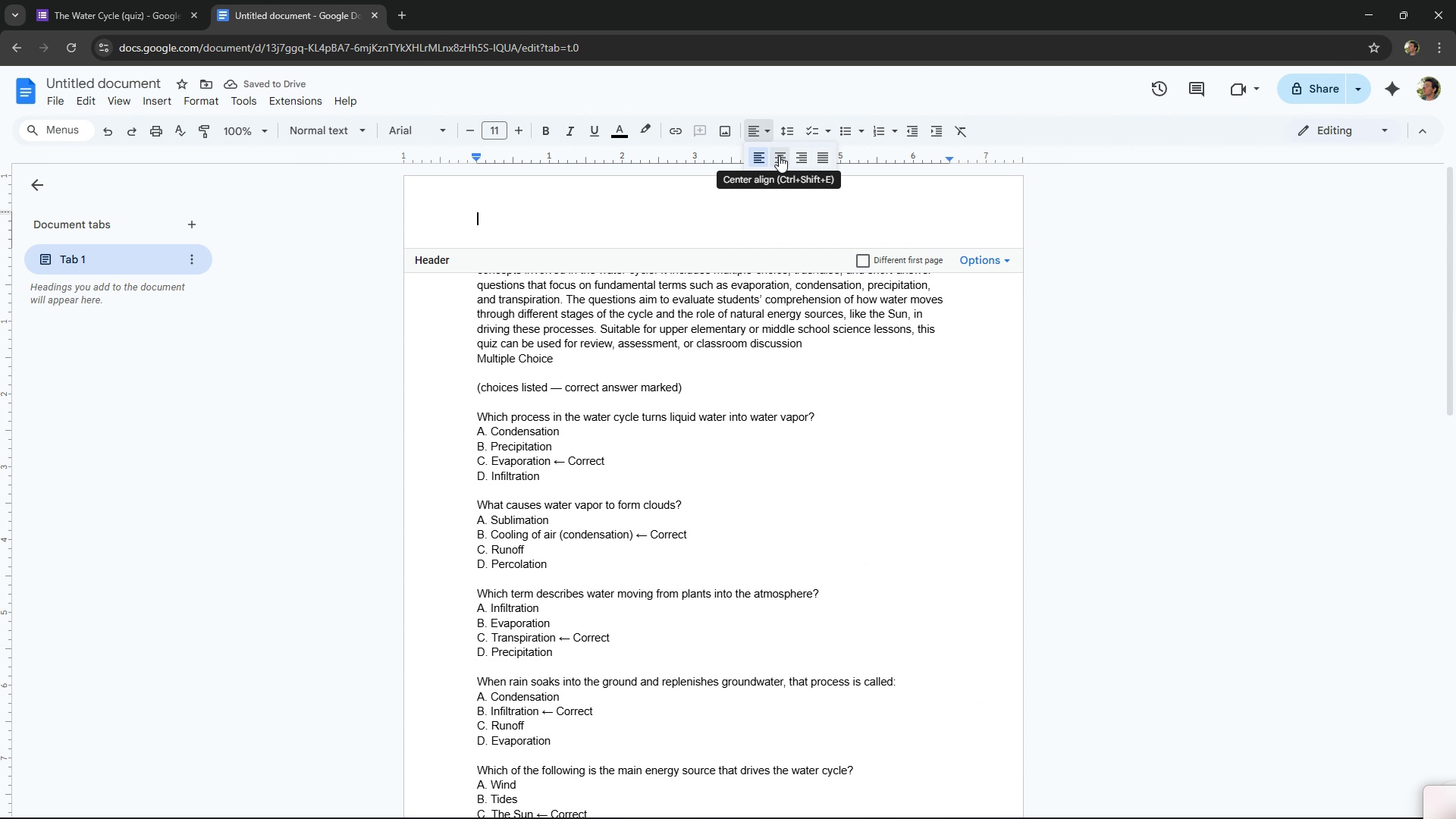 
left_click([779, 155])
 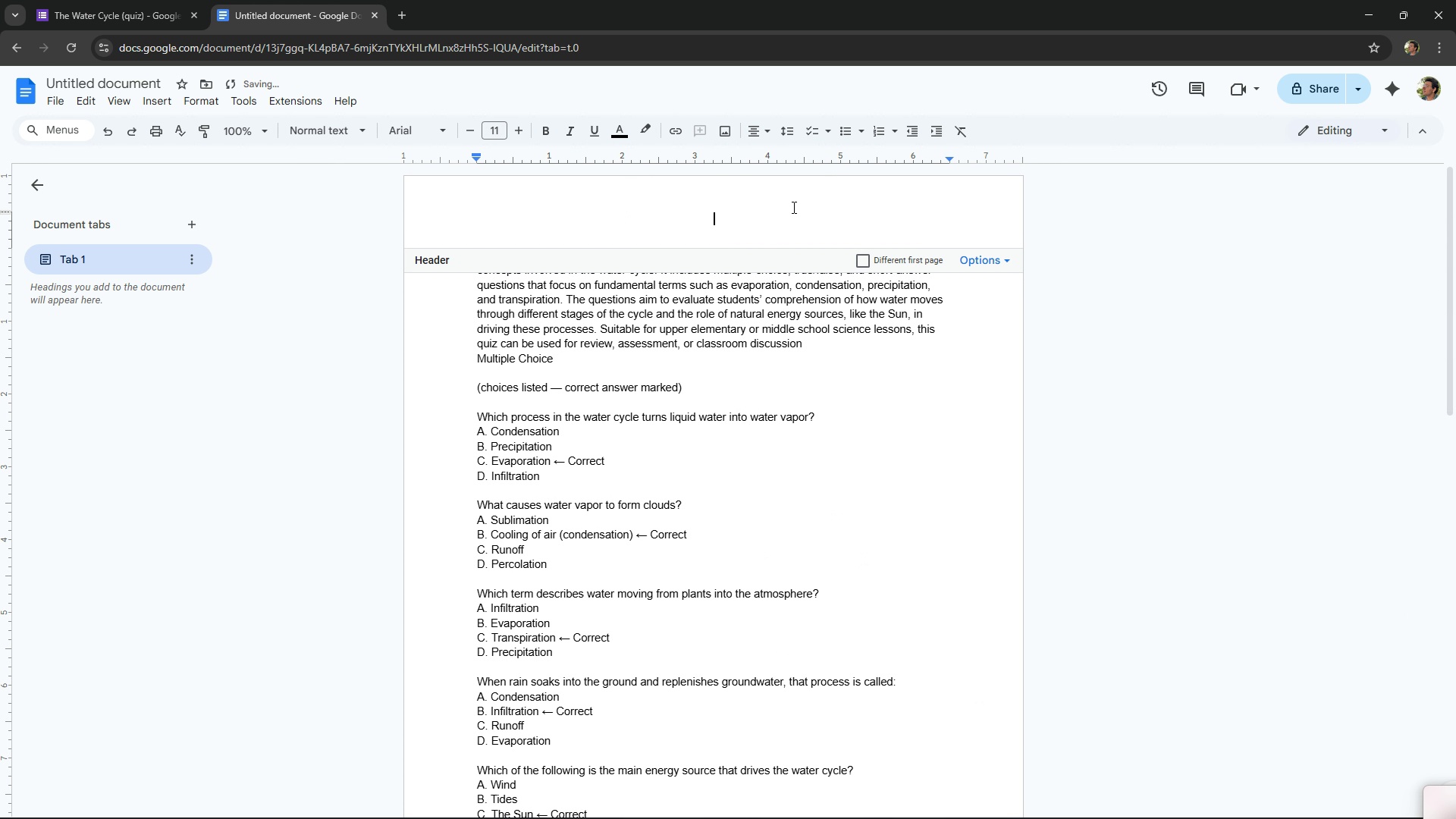 
type(The Water Cycle Quiz)
 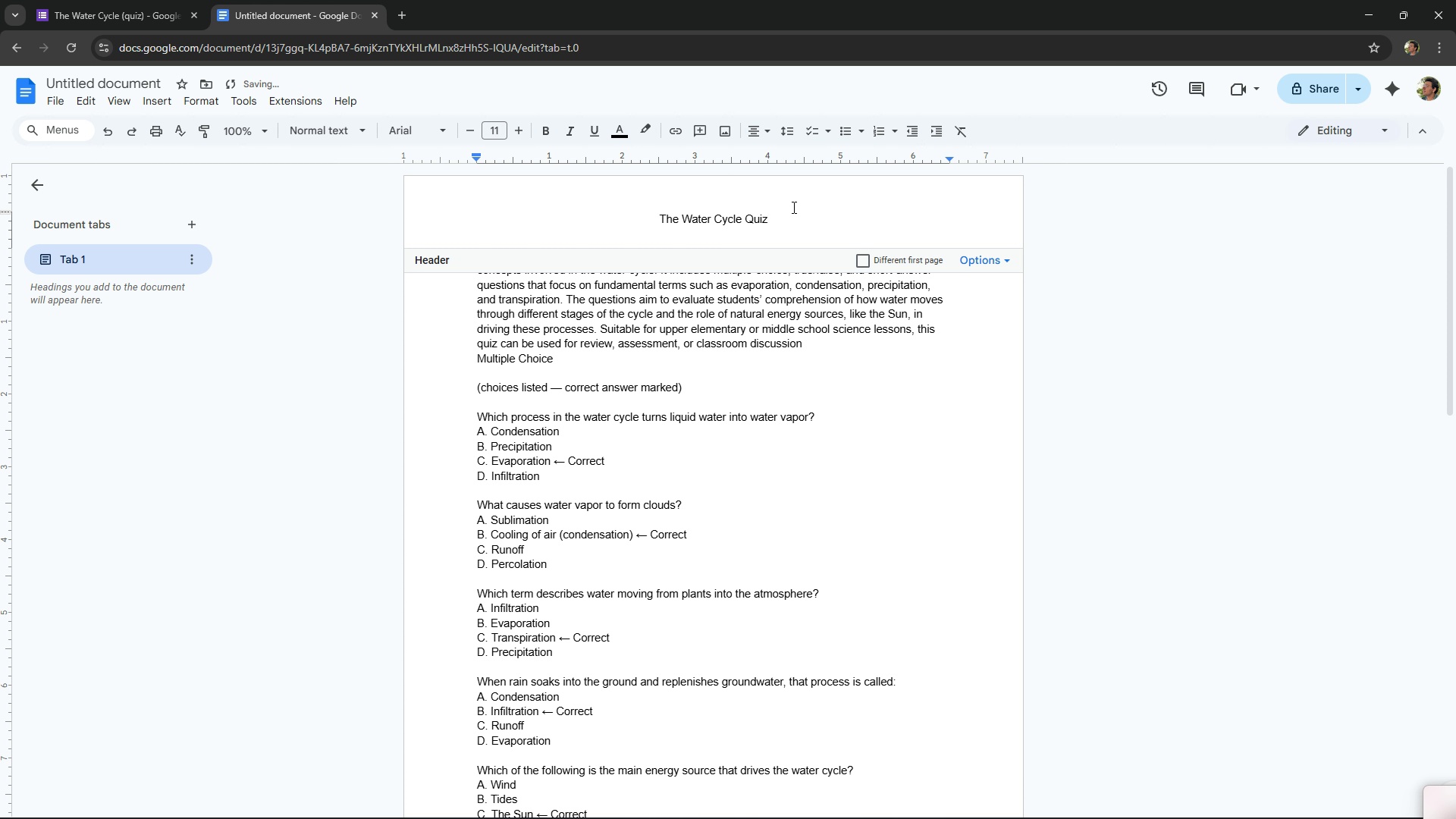 
left_click_drag(start_coordinate=[792, 207], to_coordinate=[645, 199])
 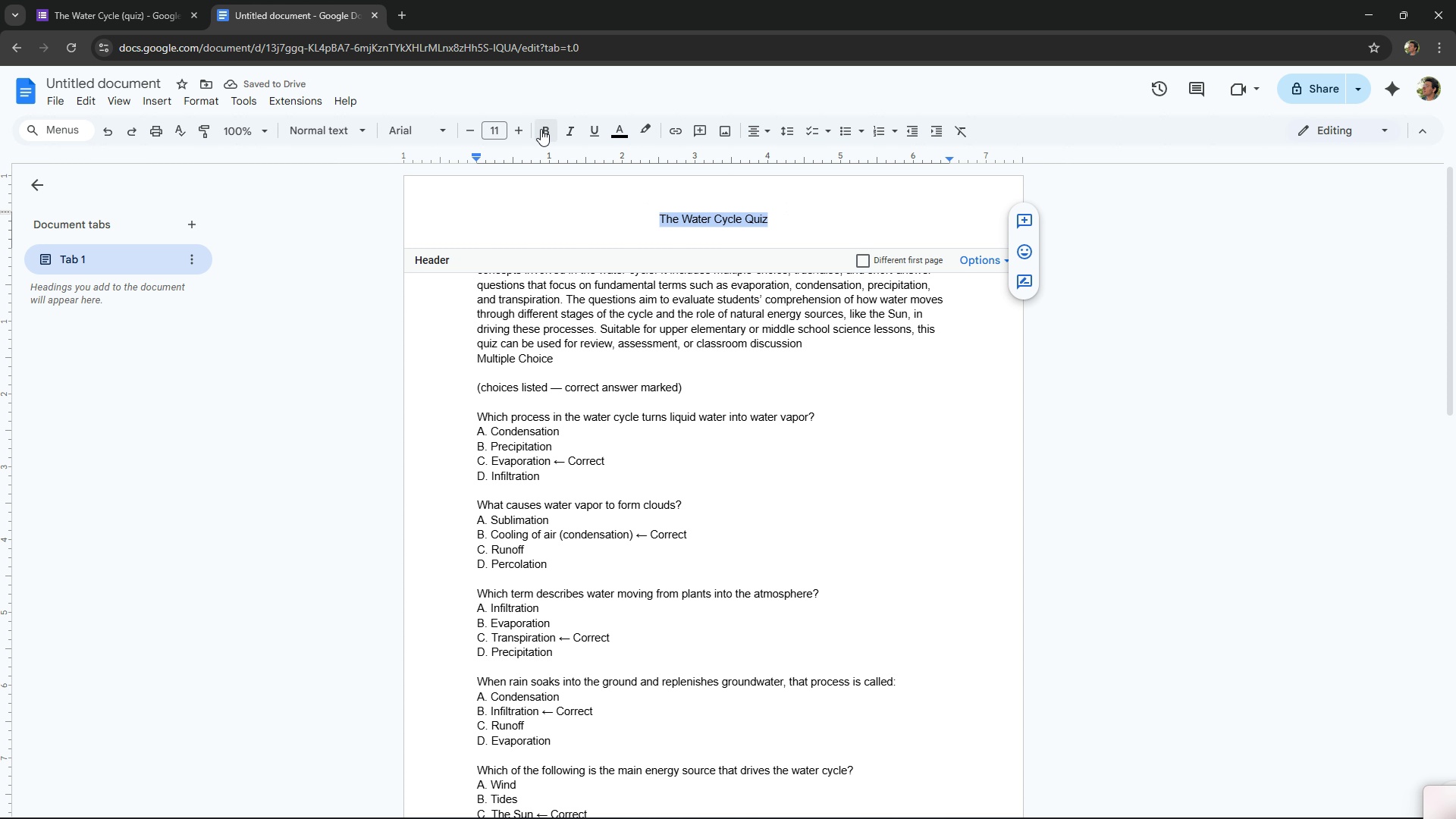 
left_click([545, 130])
 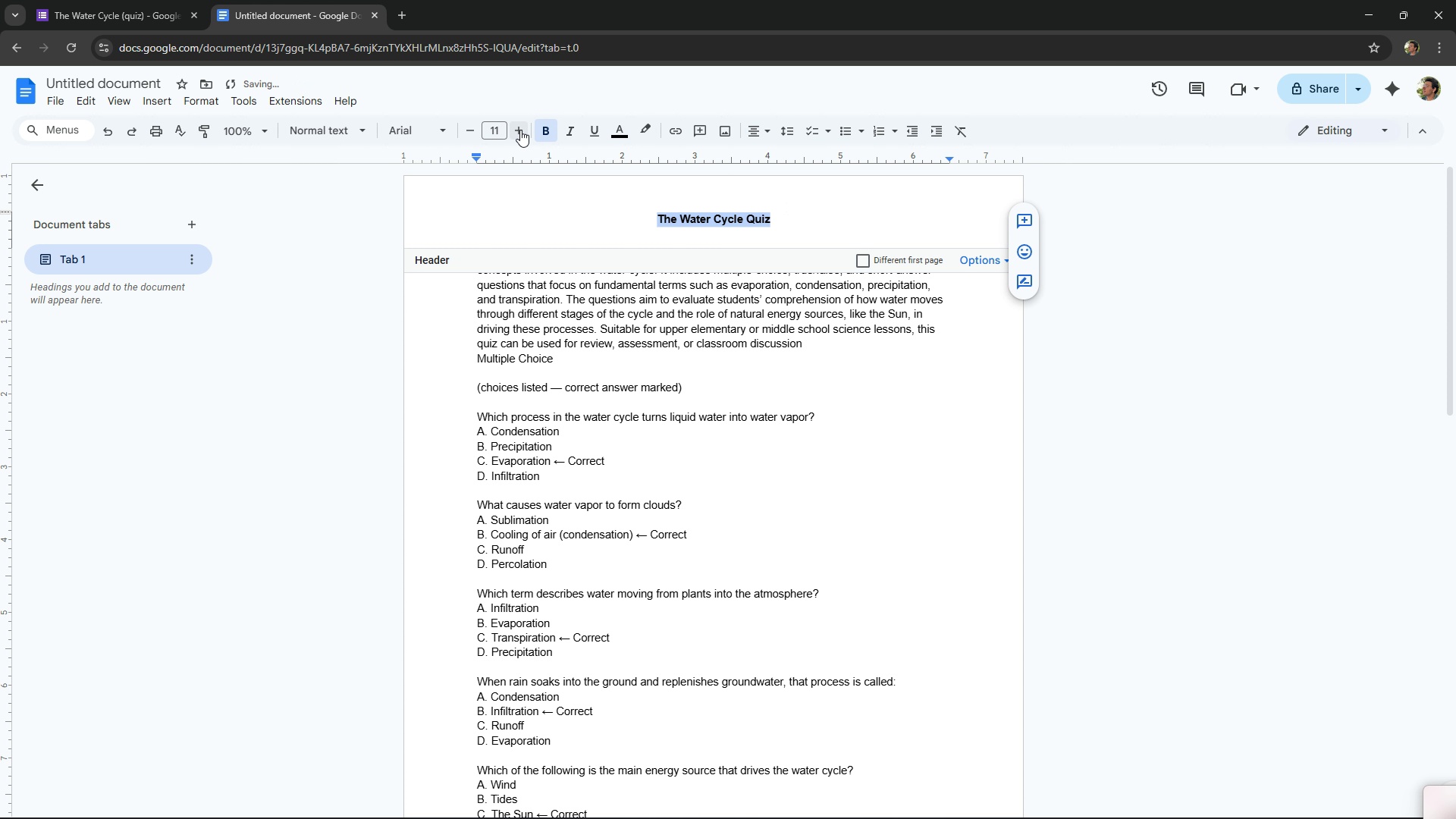 
double_click([521, 130])
 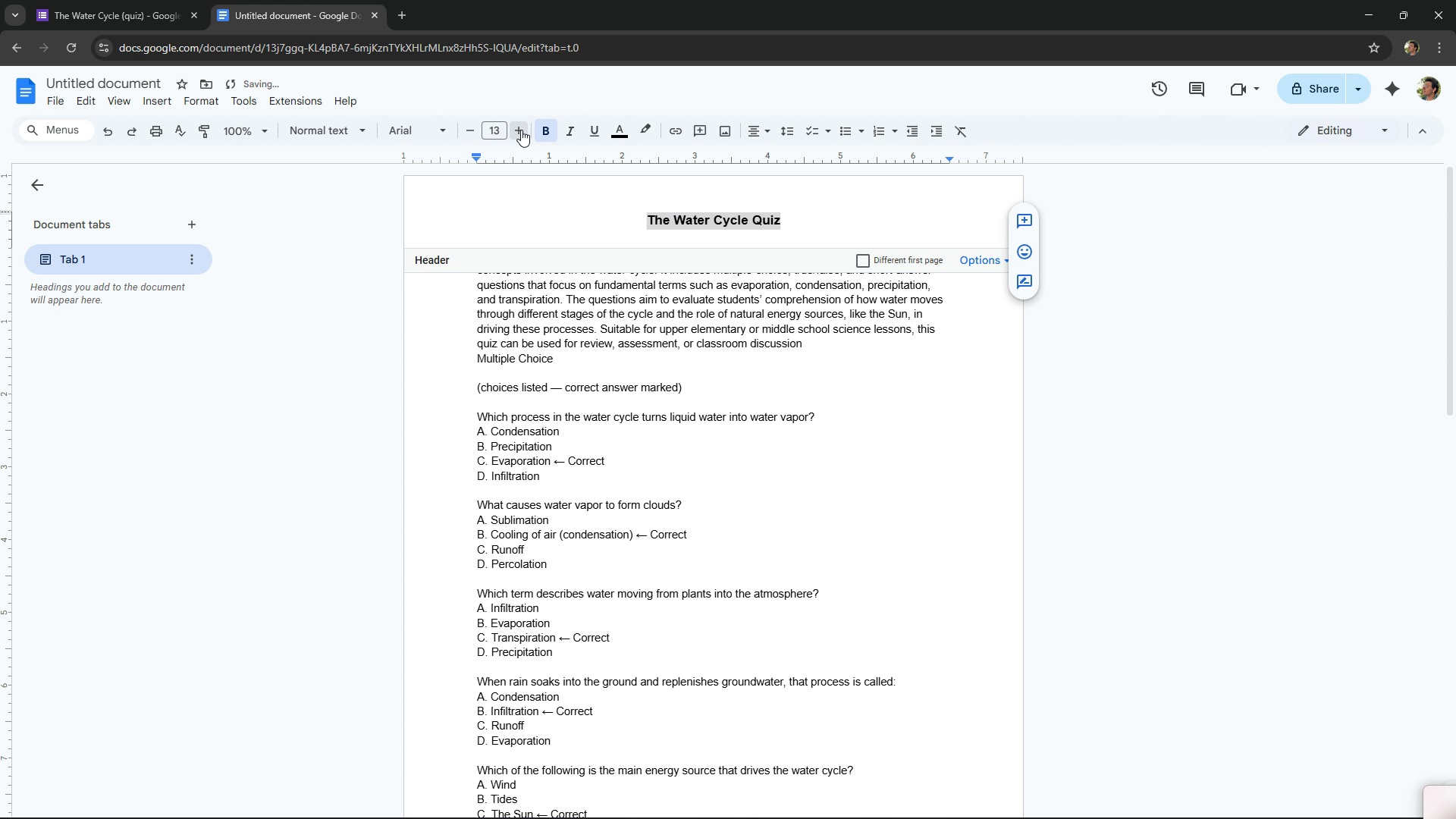 
triple_click([521, 130])
 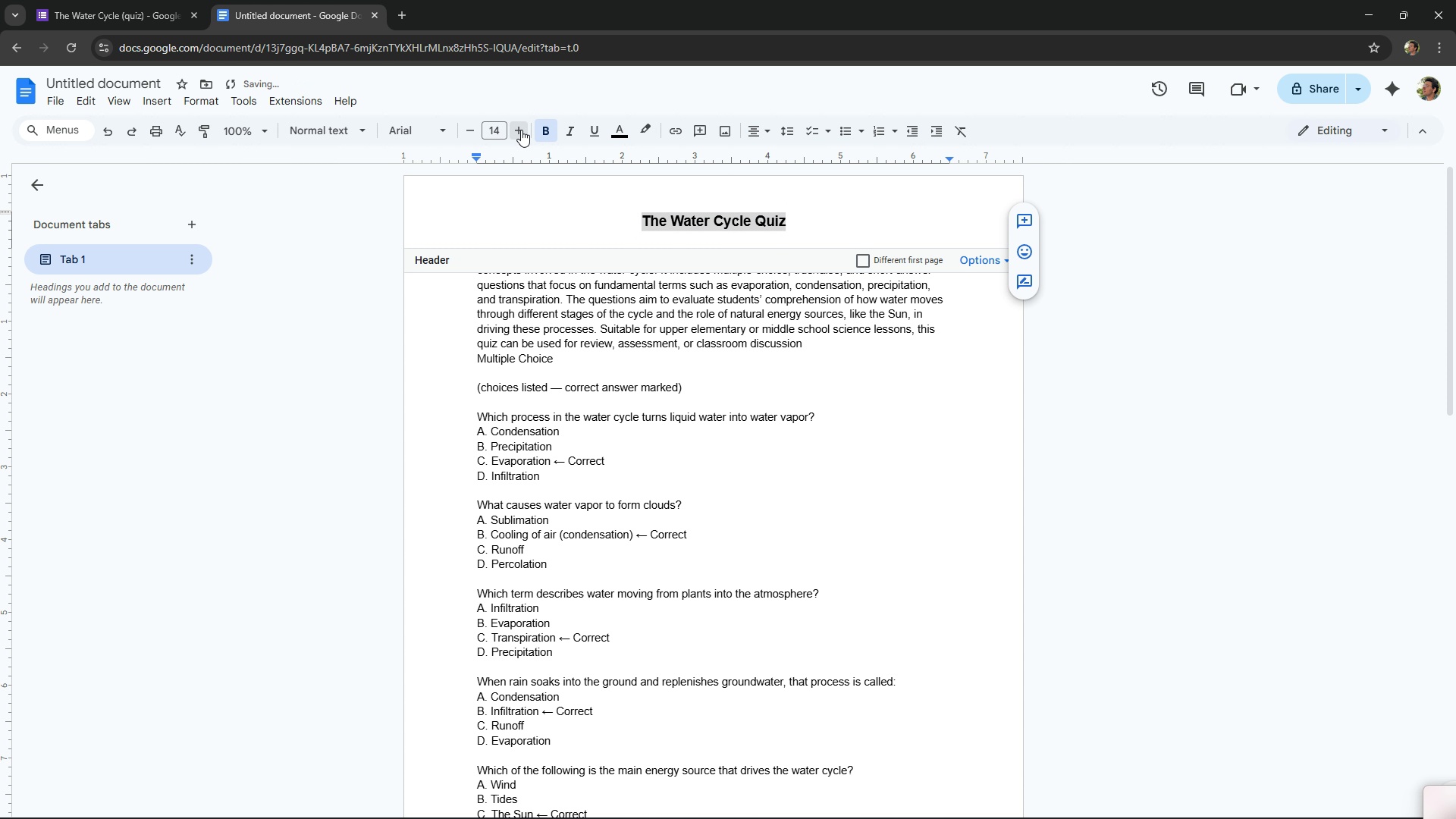 
triple_click([521, 130])
 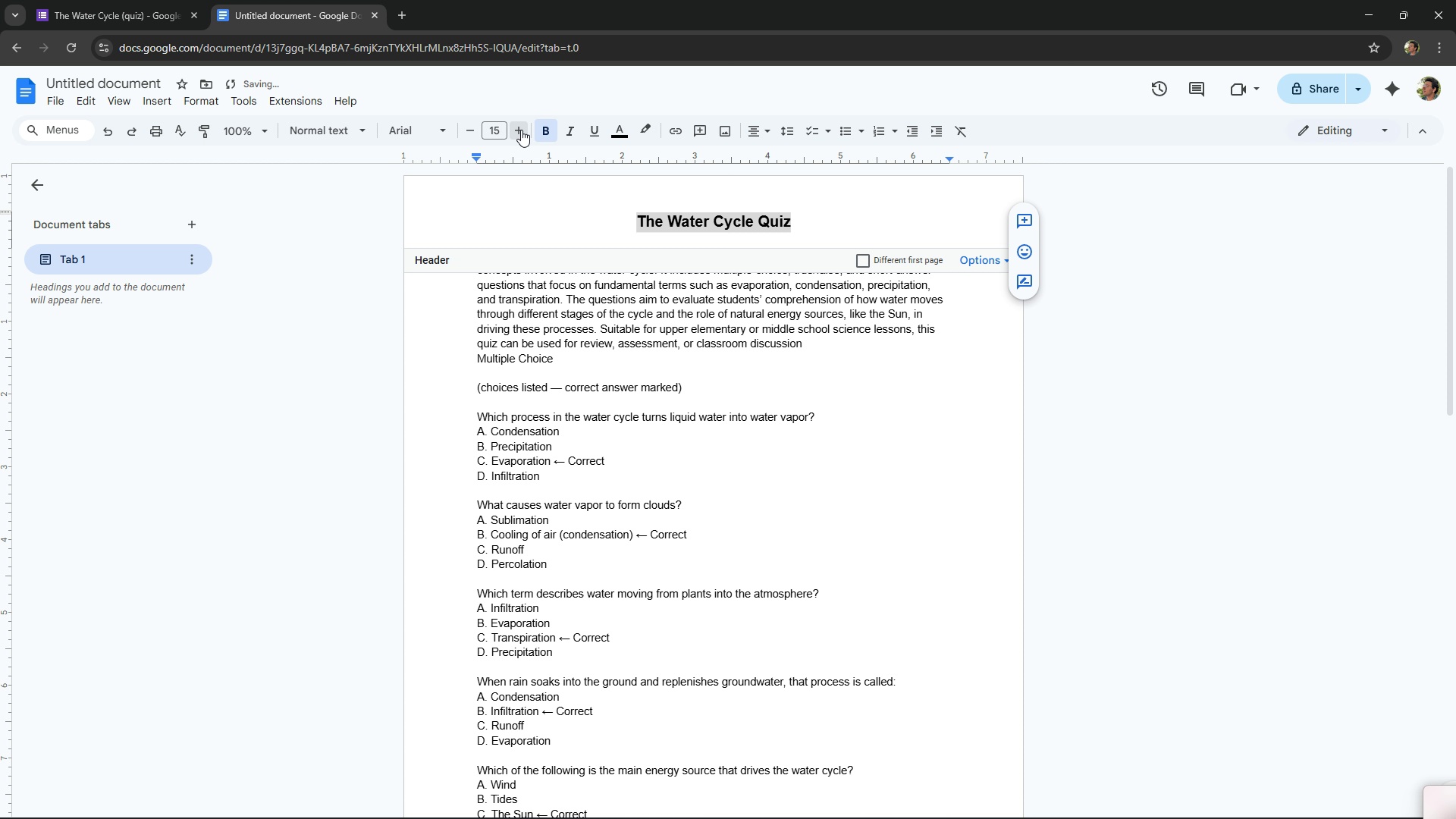 
triple_click([521, 130])
 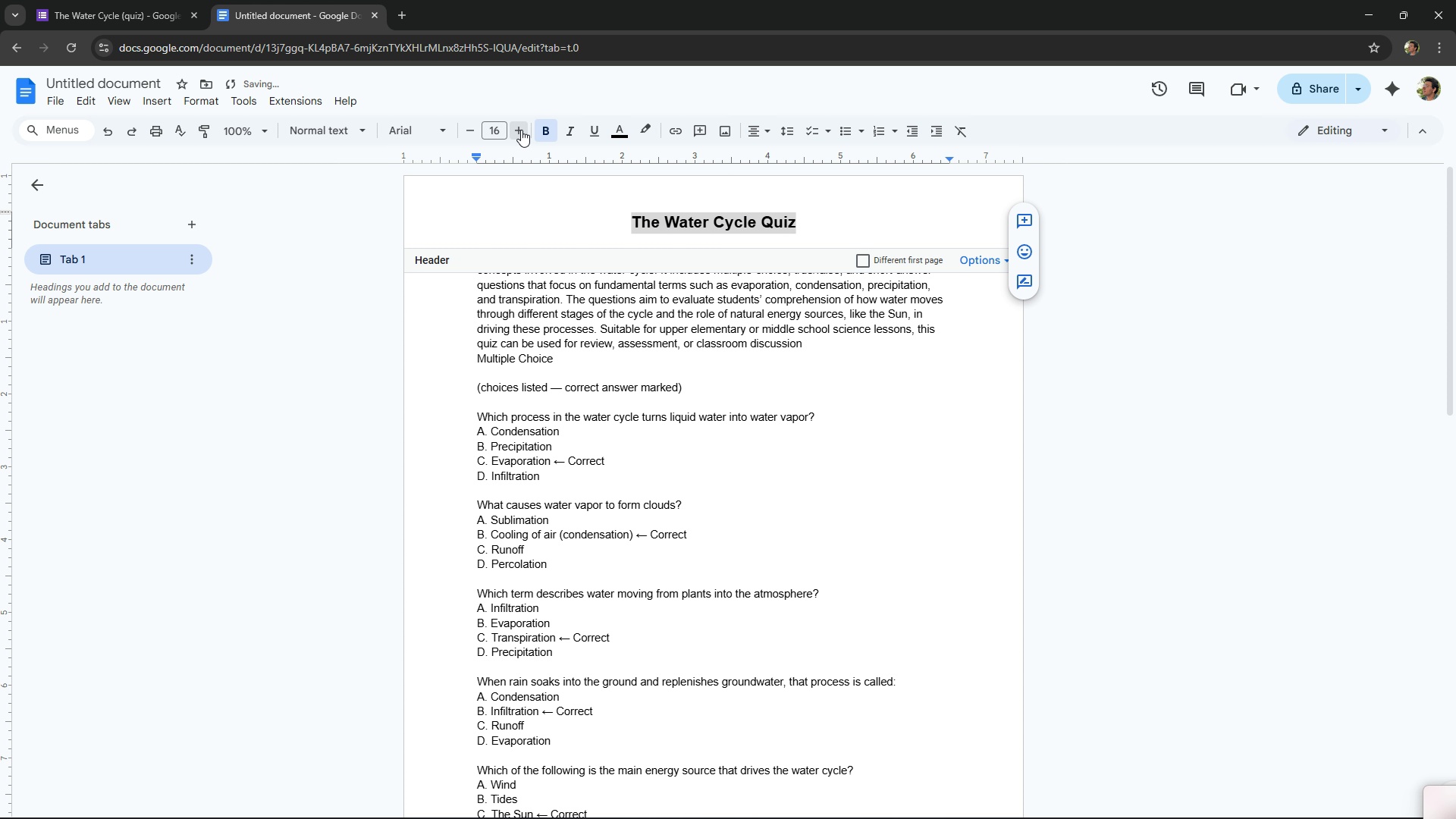 
triple_click([521, 130])
 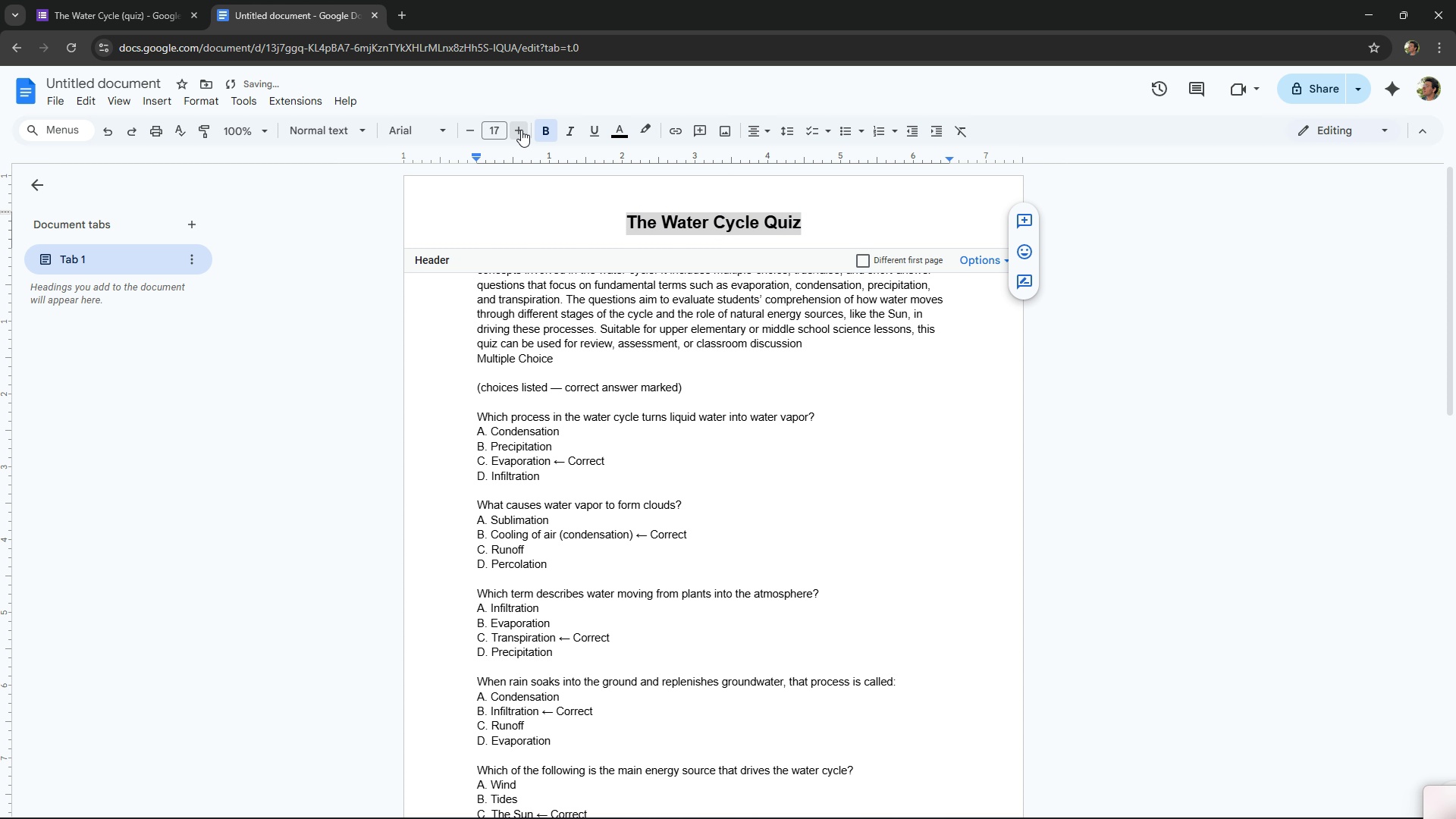 
triple_click([521, 130])
 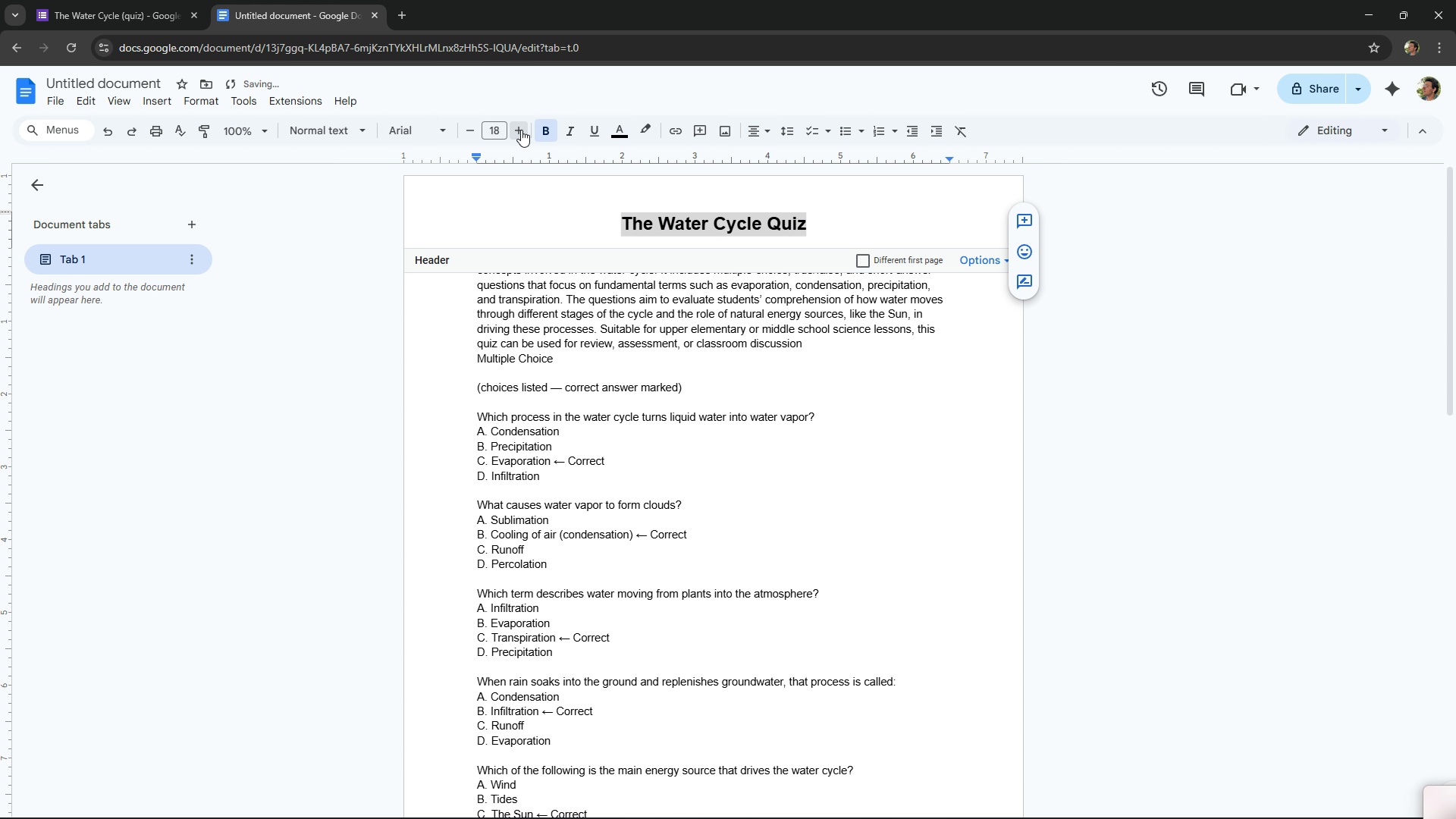 
triple_click([521, 130])
 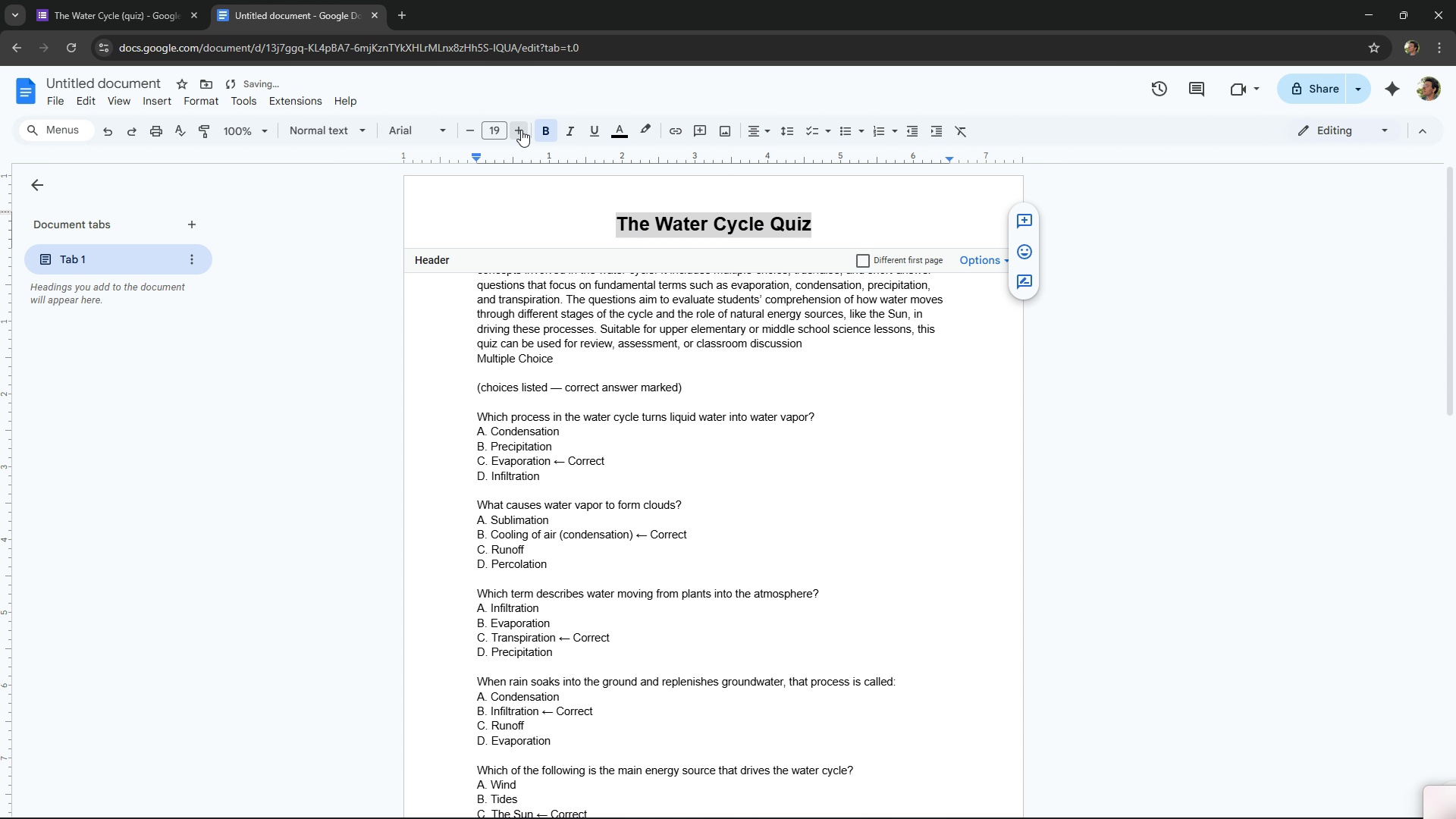 
triple_click([521, 130])
 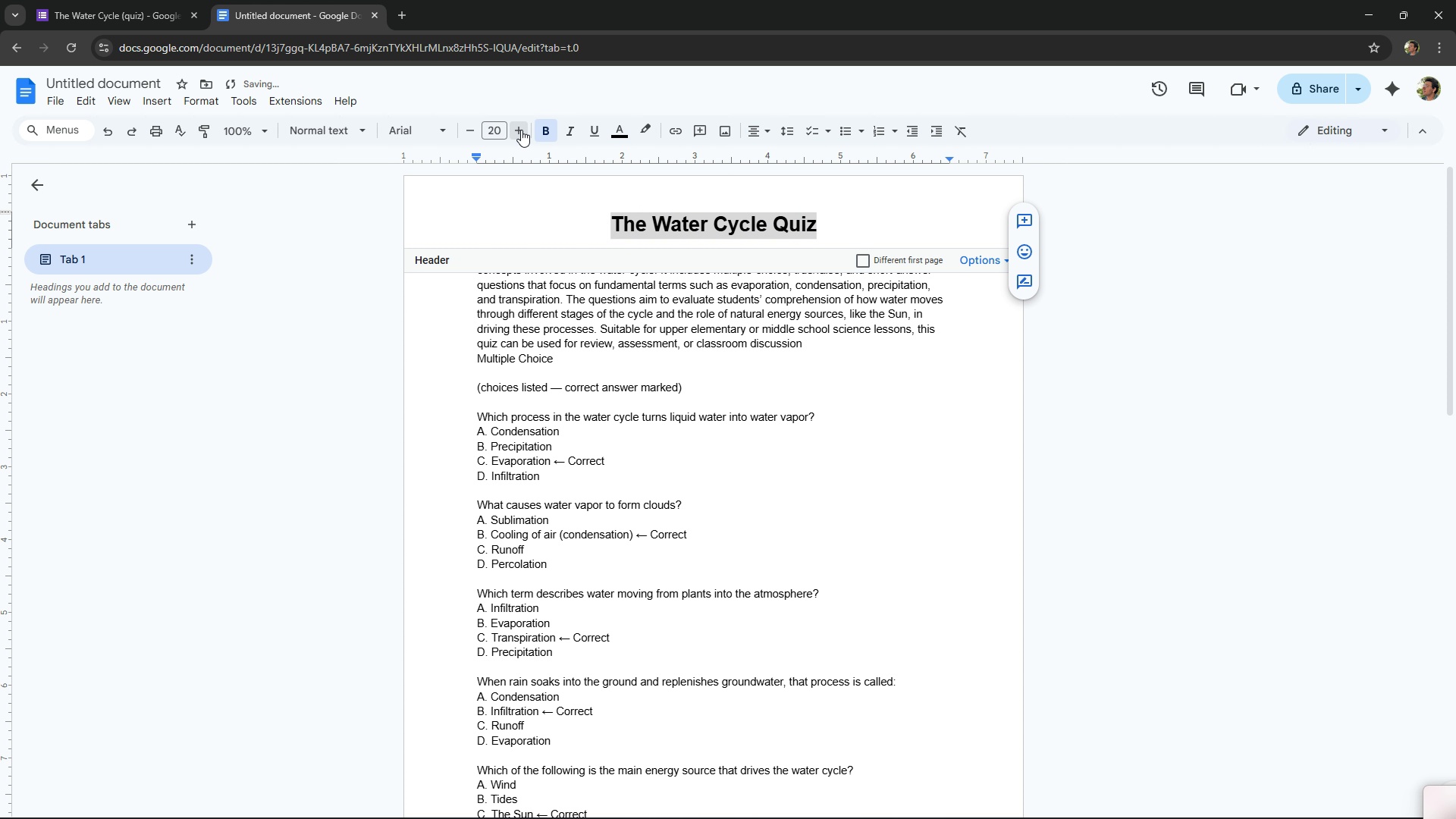 
triple_click([521, 130])
 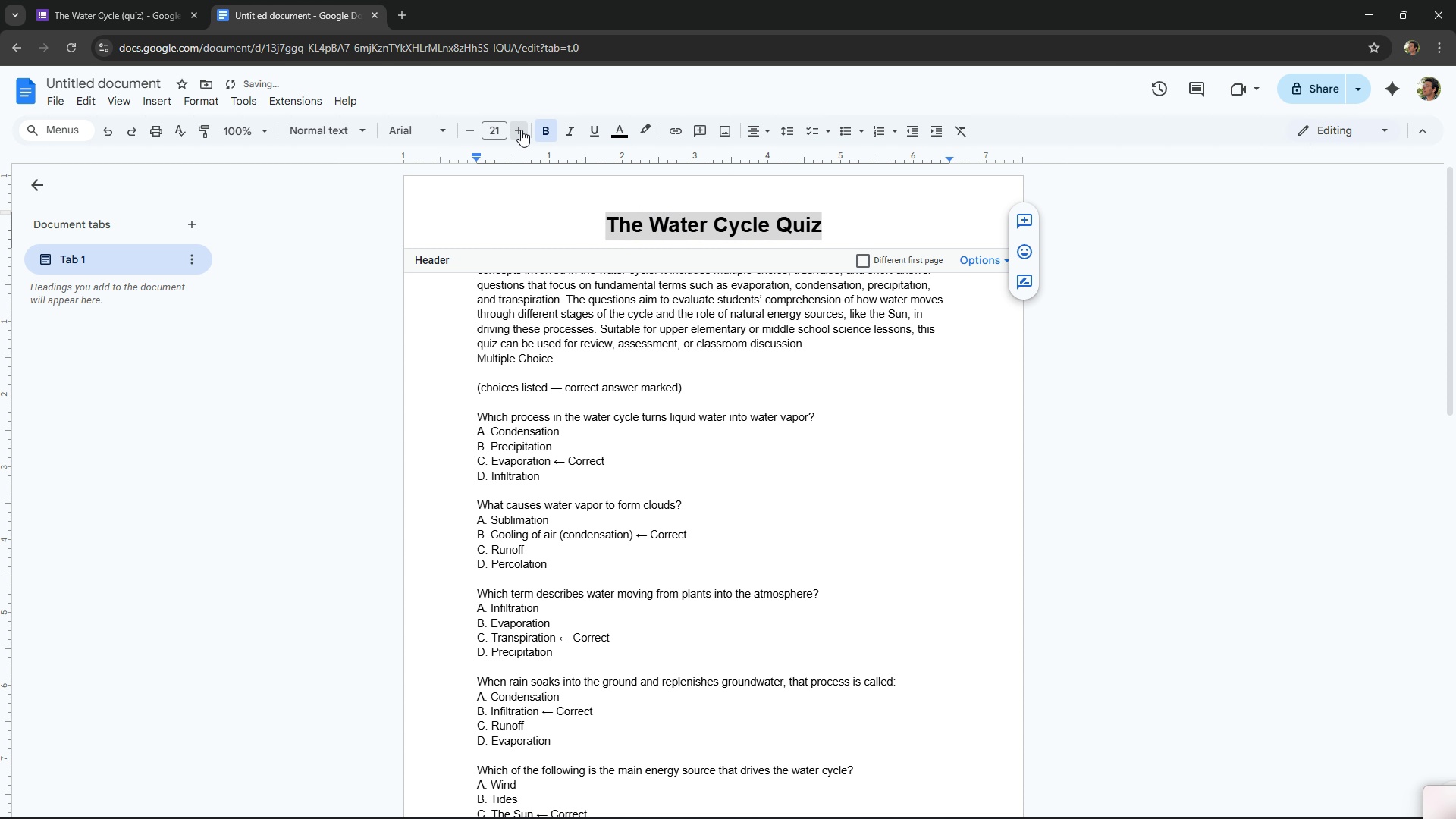 
triple_click([521, 130])
 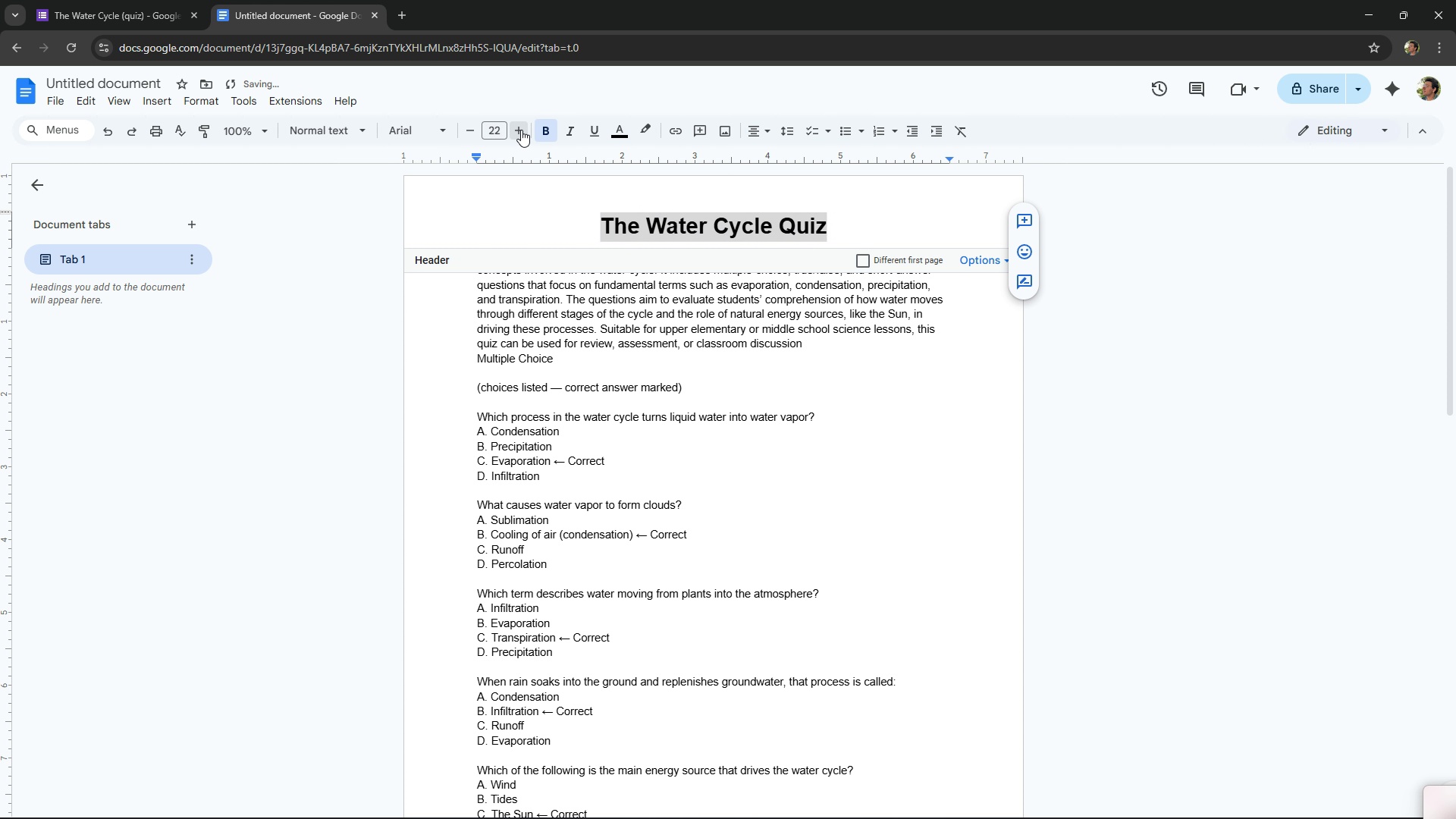 
triple_click([521, 130])
 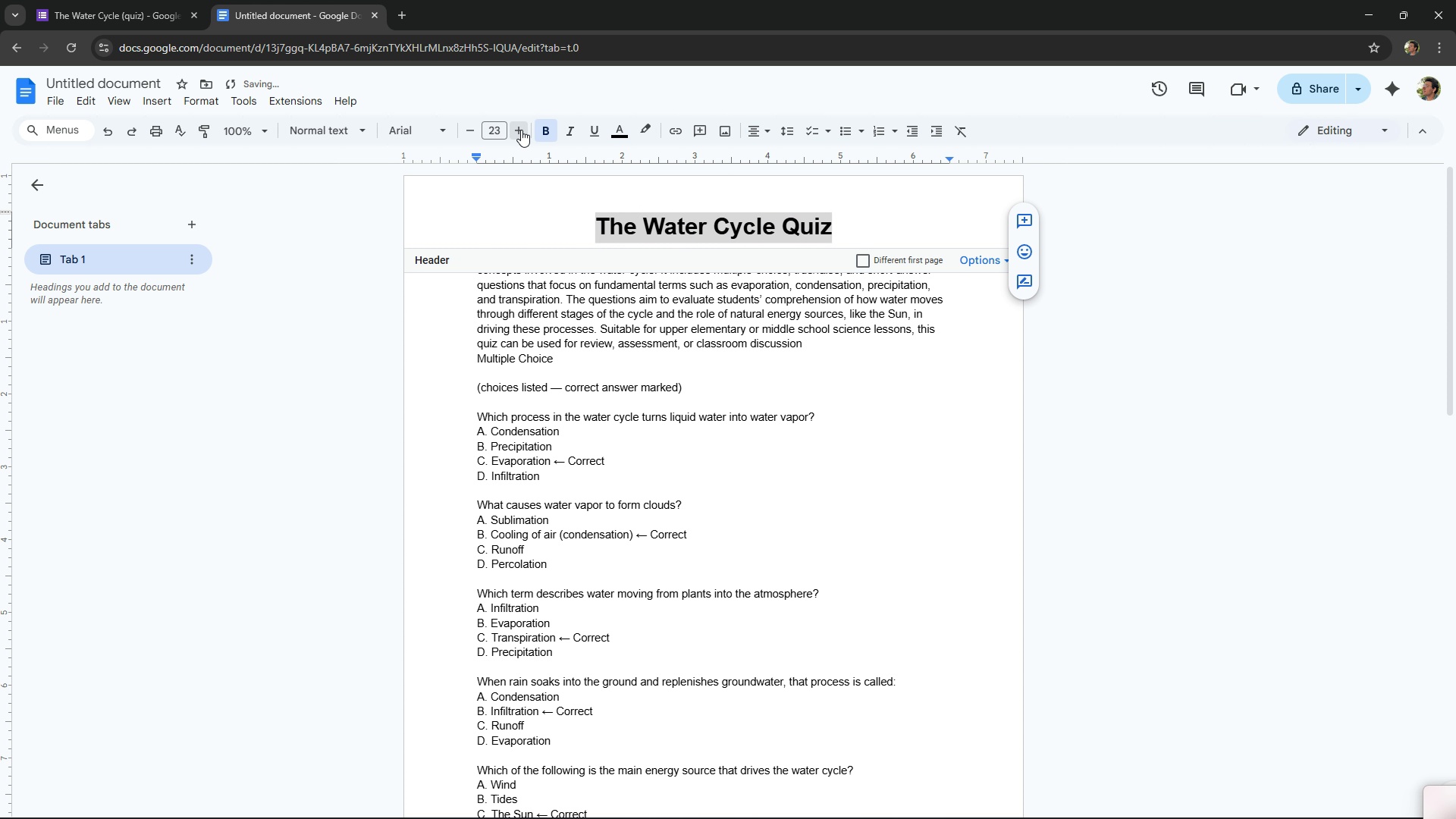 
triple_click([521, 130])
 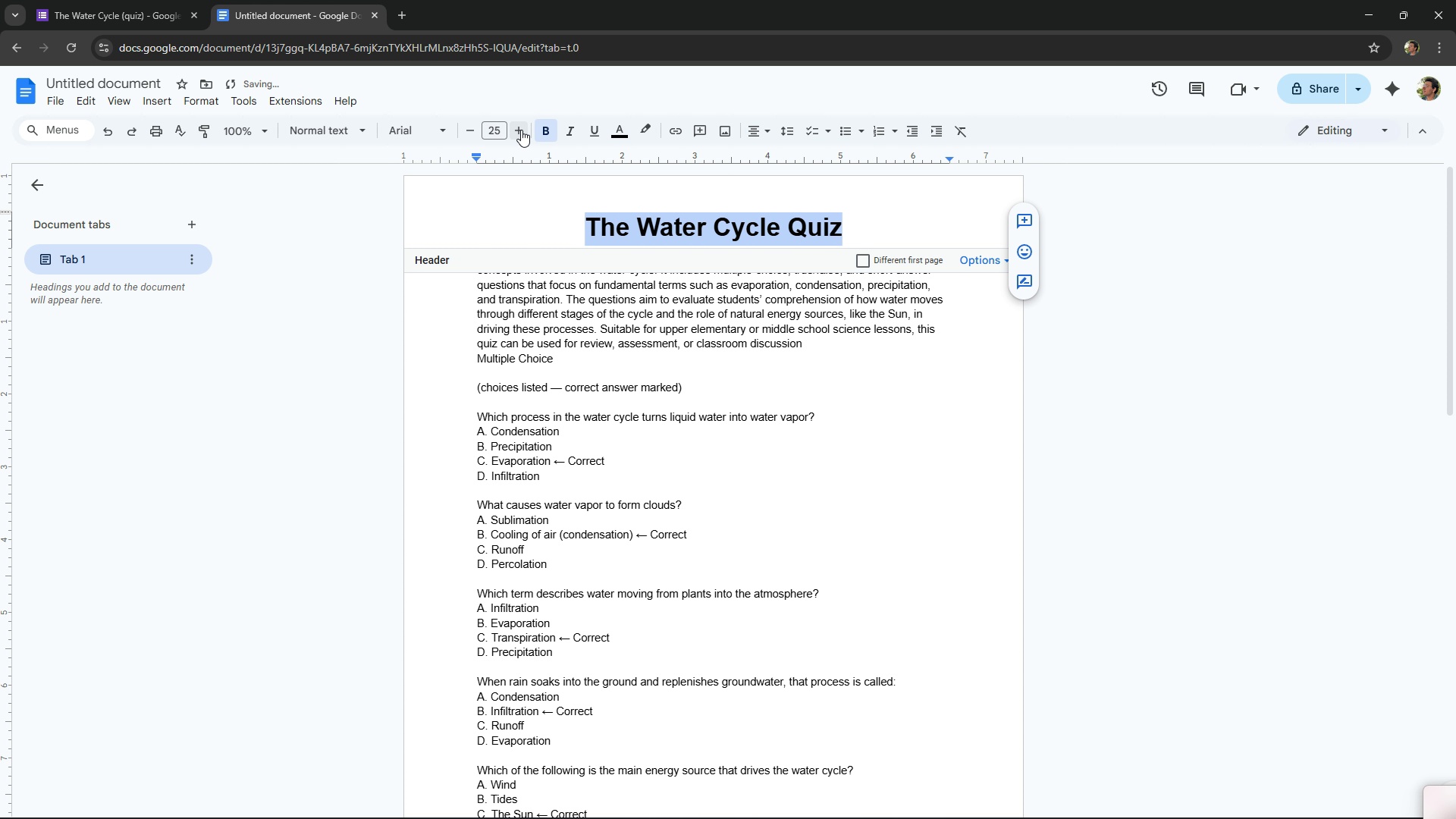 
triple_click([521, 130])
 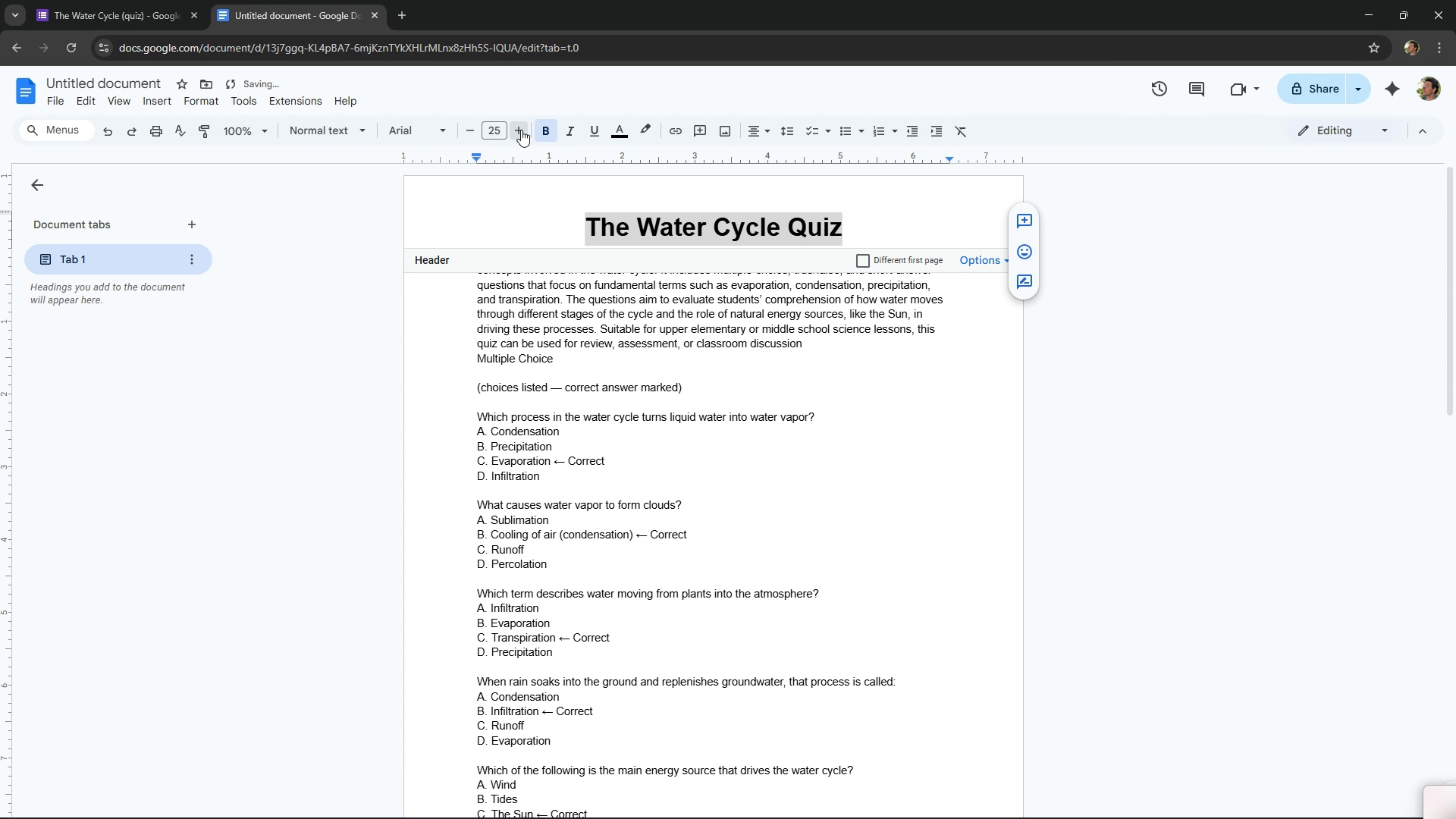 
triple_click([521, 130])
 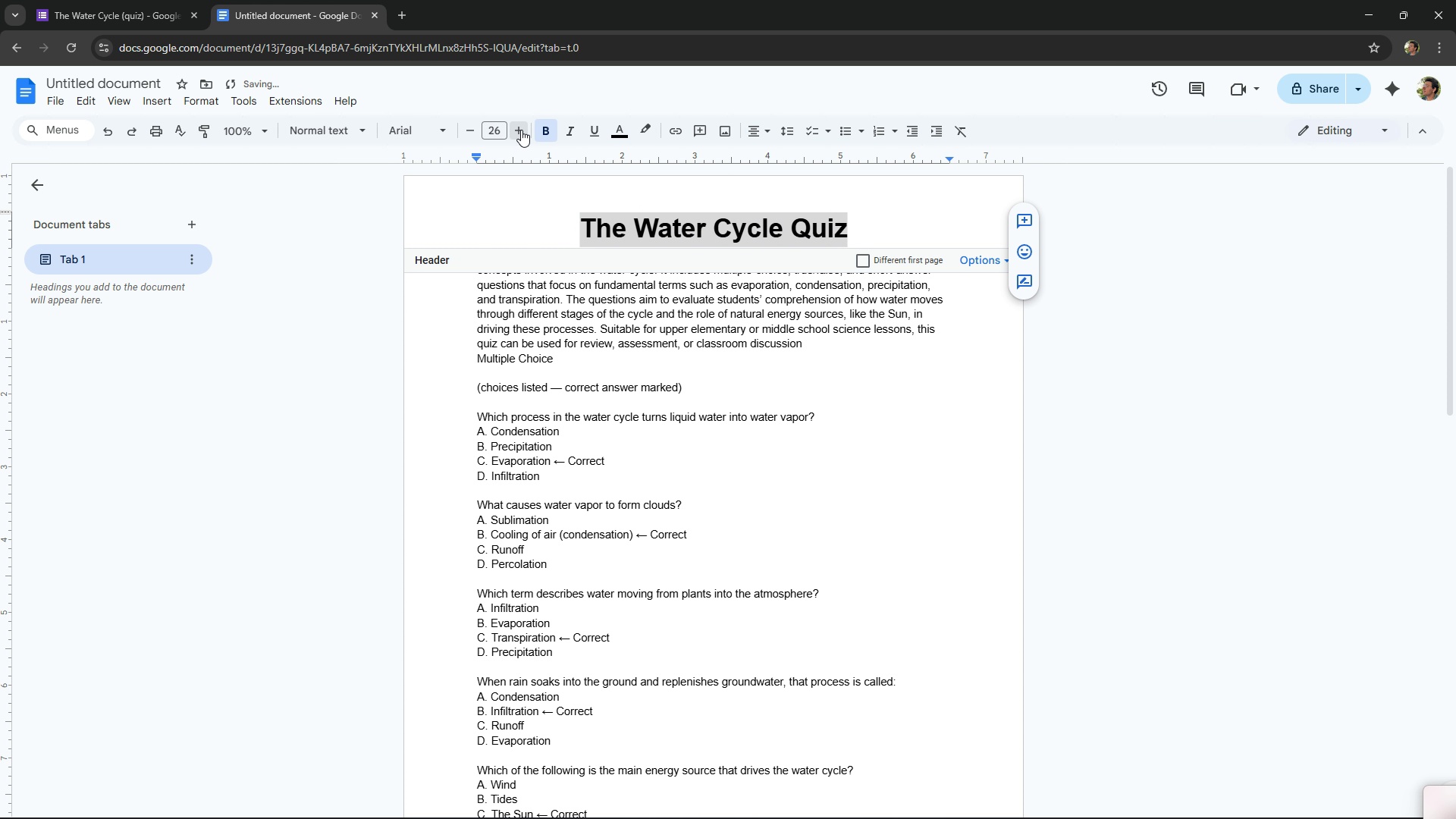 
triple_click([521, 130])
 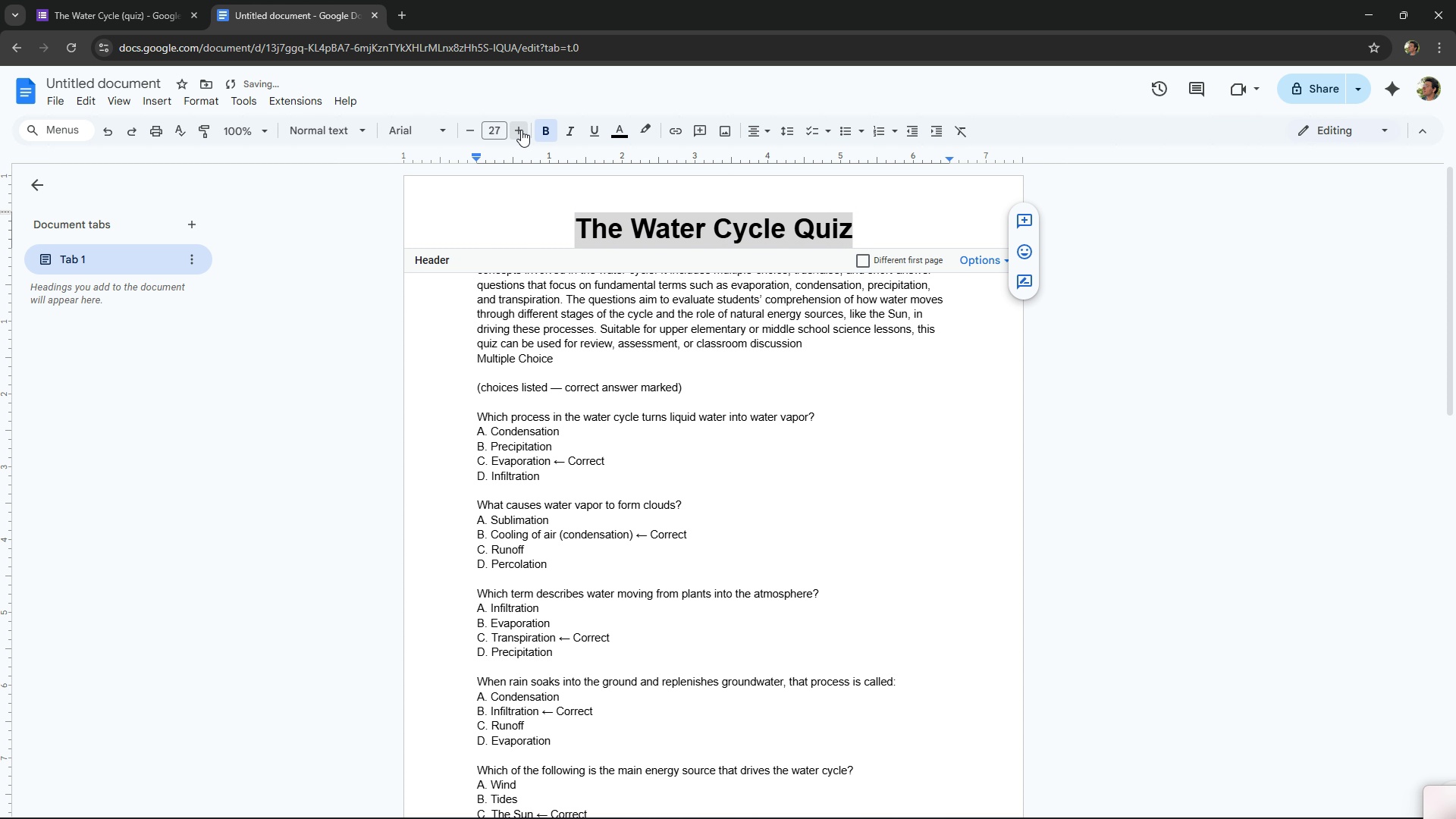 
triple_click([521, 130])
 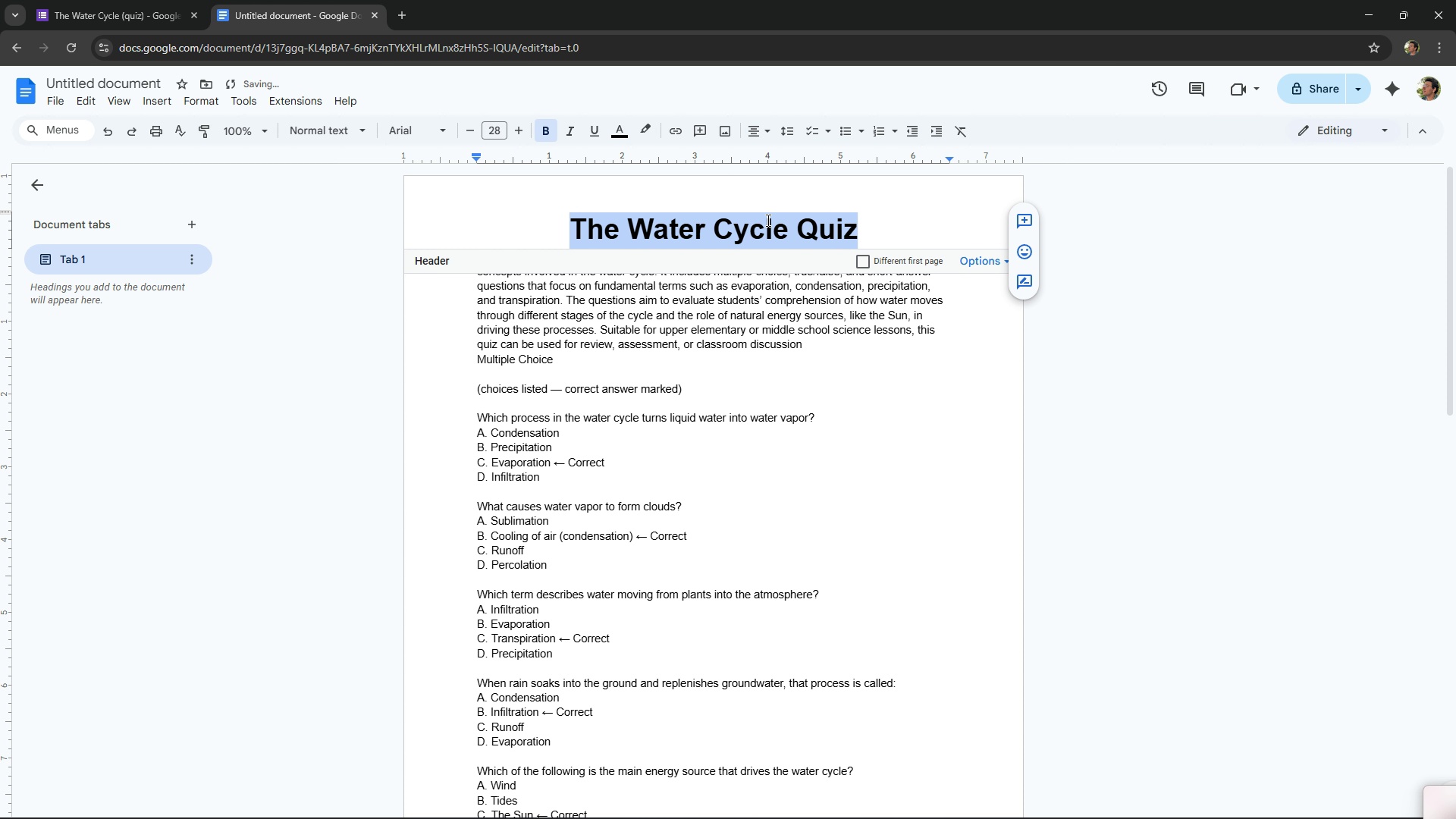 
left_click([767, 220])
 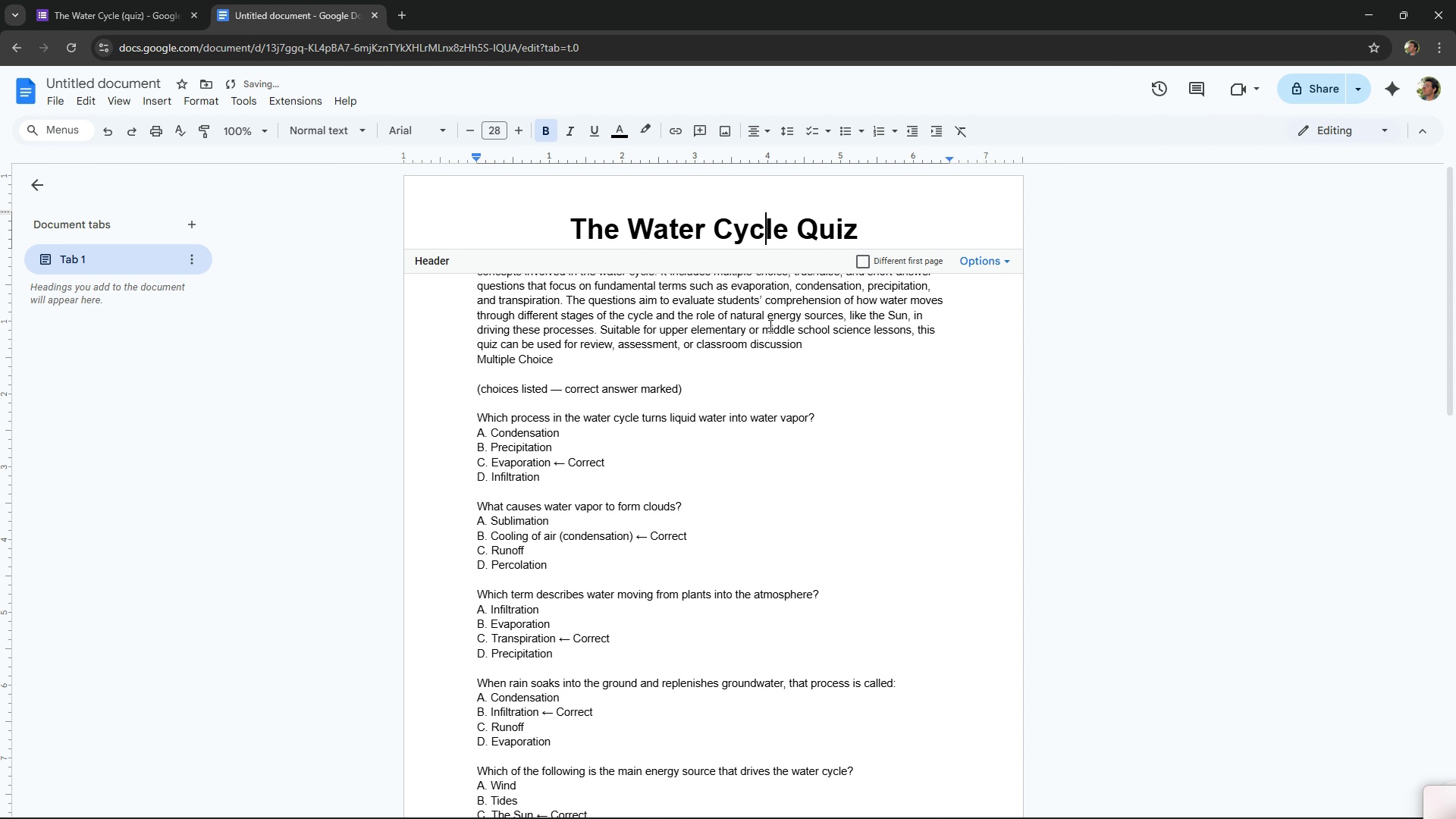 
left_click([769, 325])
 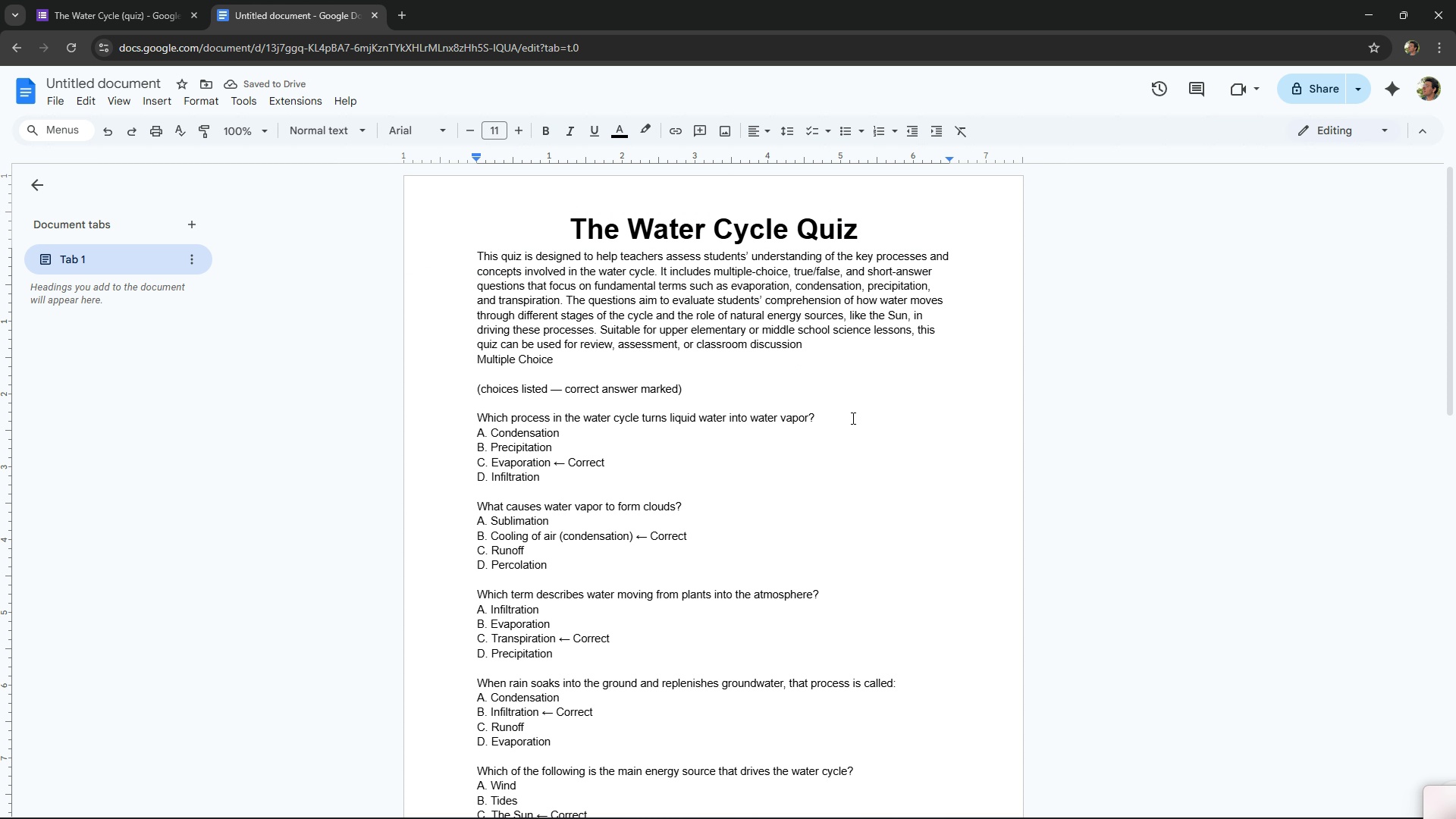 
scroll: coordinate [852, 418], scroll_direction: down, amount: 12.0
 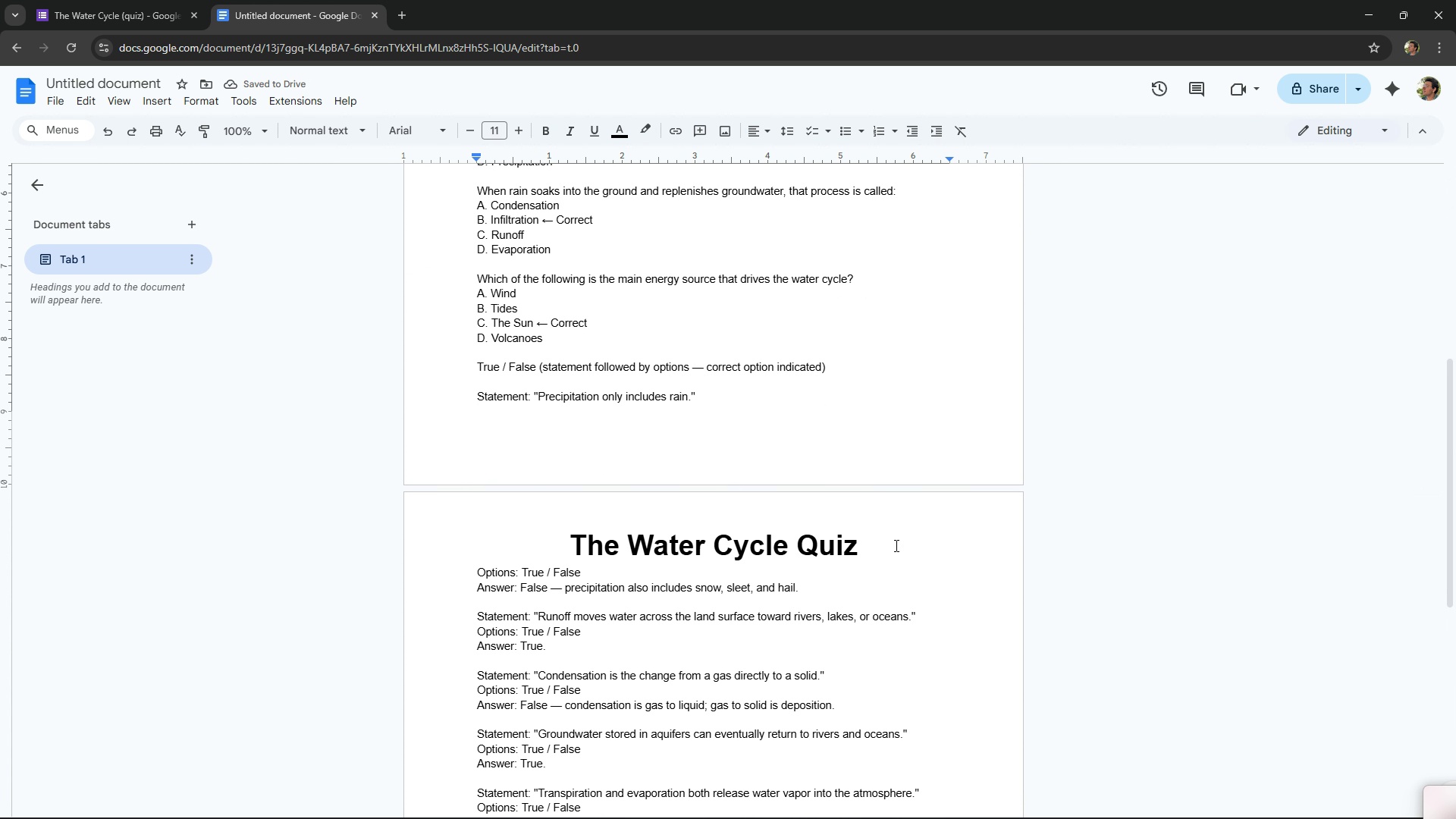 
left_click_drag(start_coordinate=[895, 545], to_coordinate=[774, 553])
 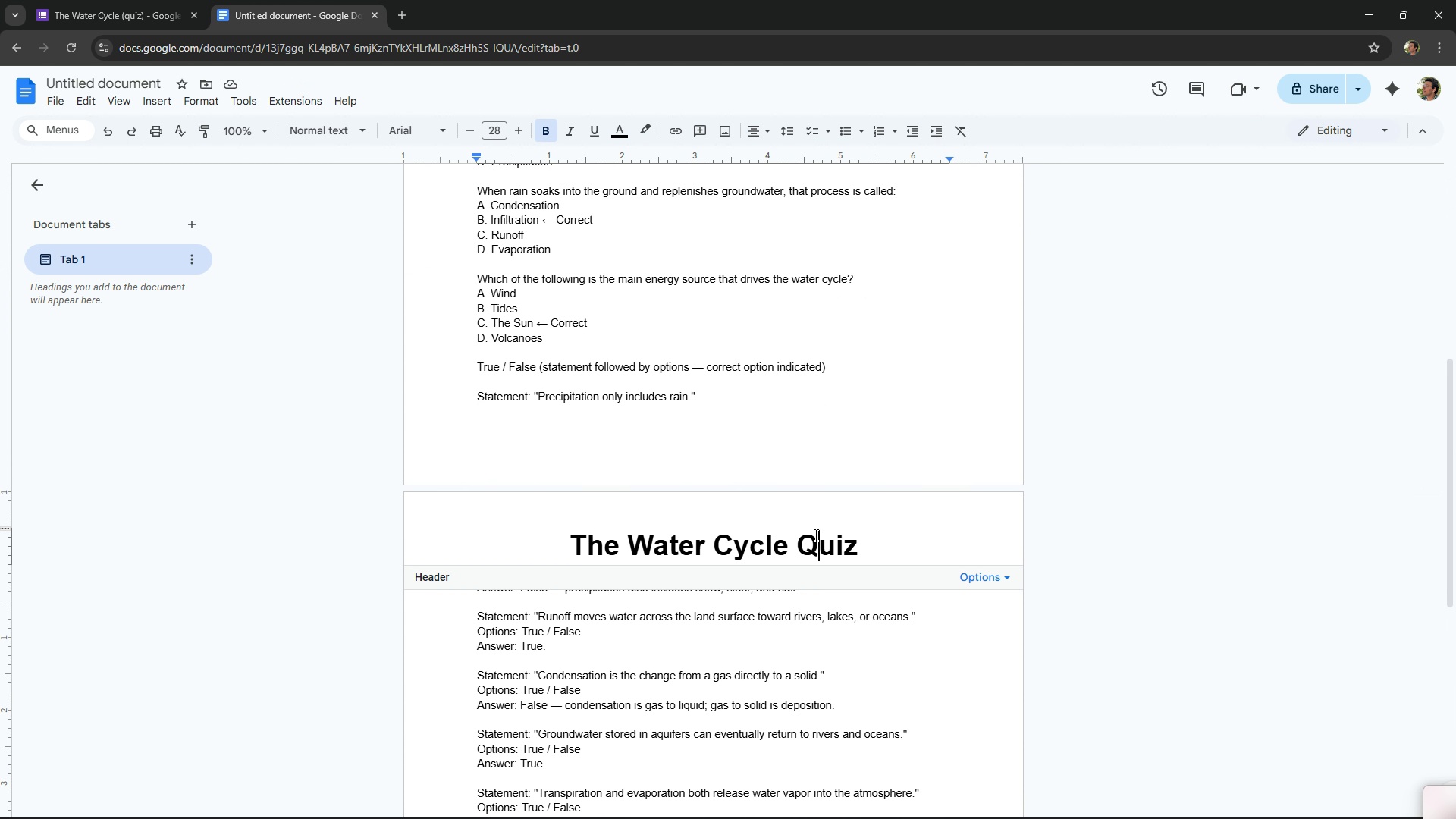 
double_click([814, 535])
 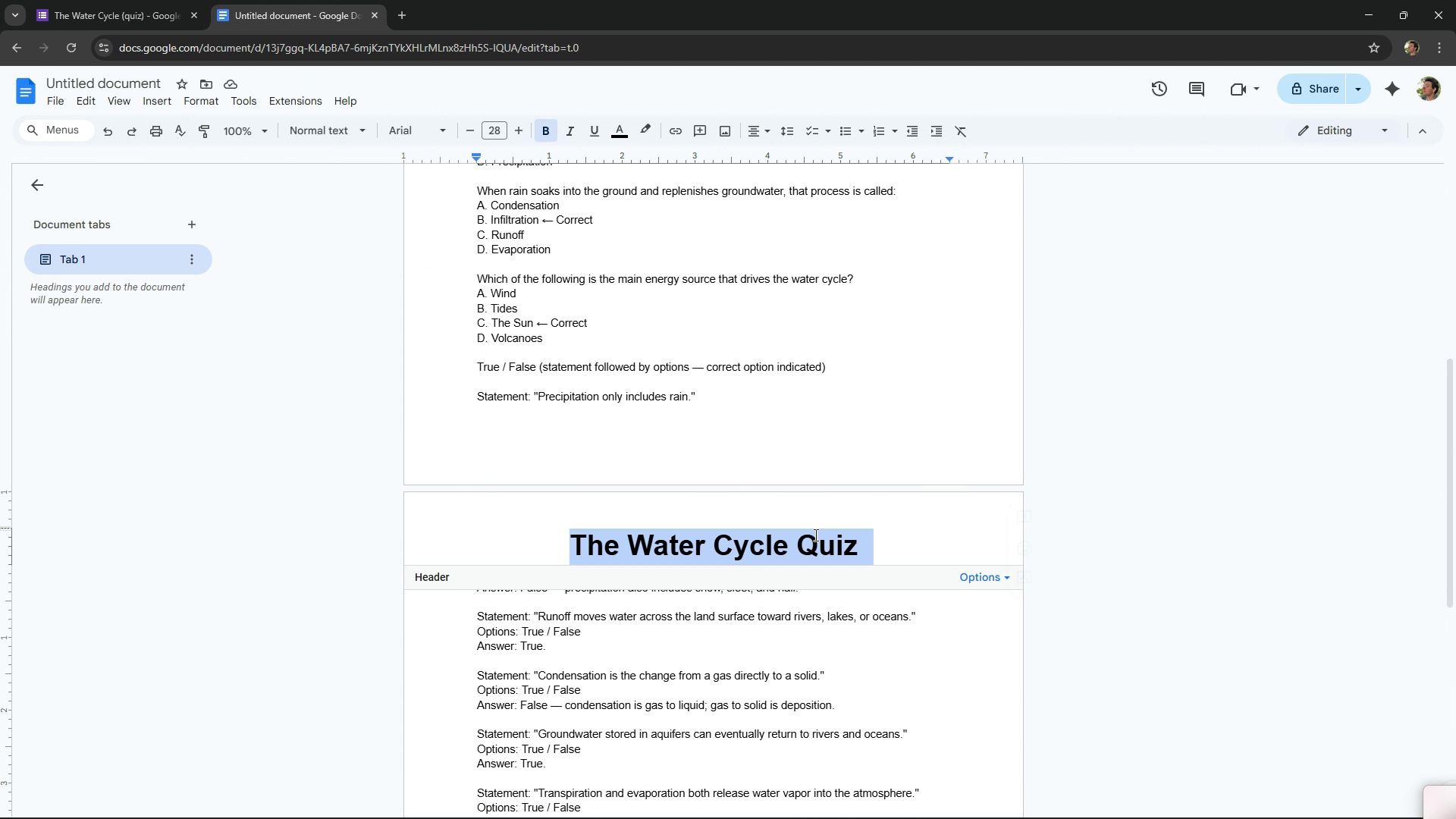 
triple_click([814, 535])
 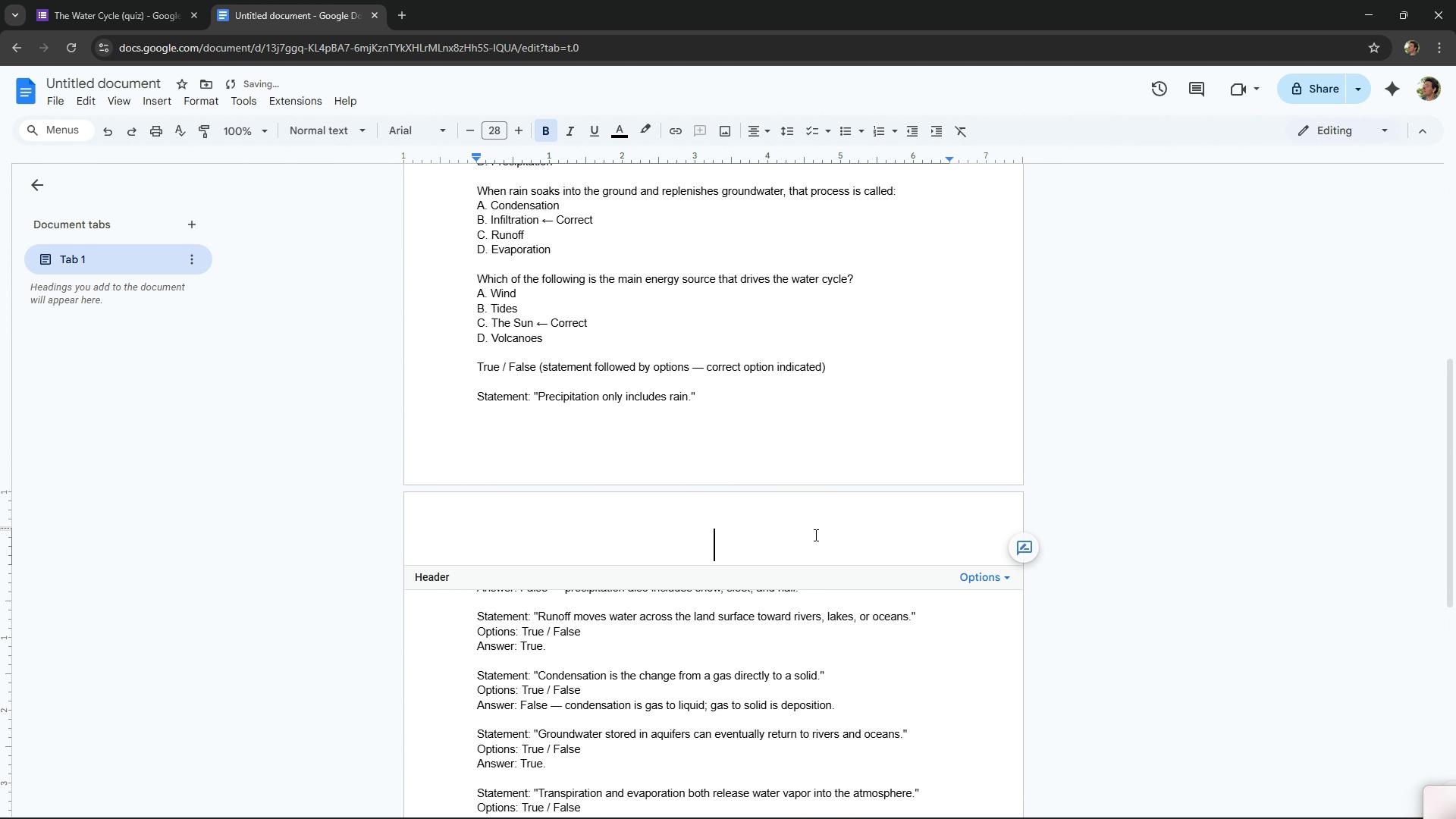 
key(Backspace)
 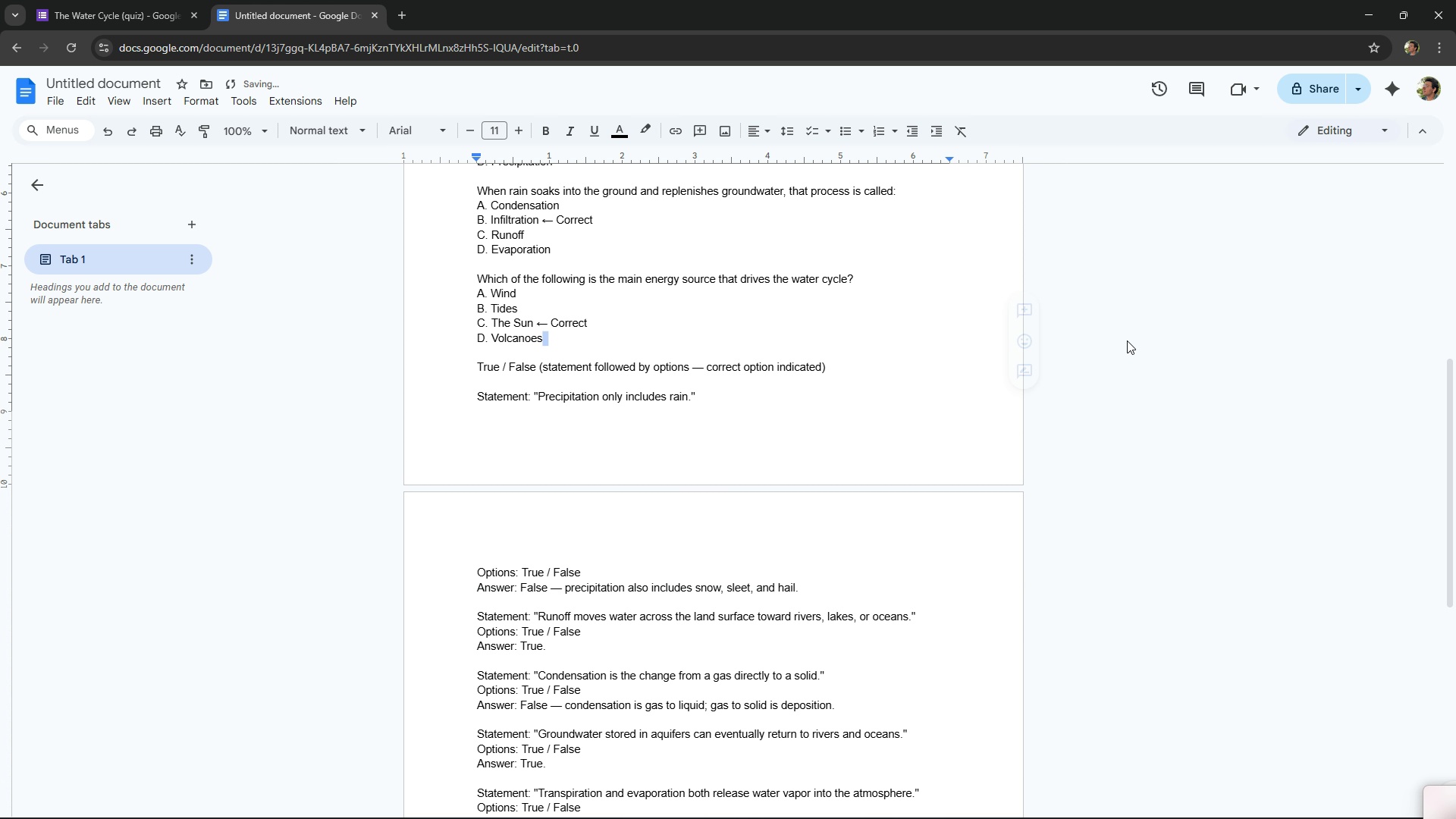 
scroll: coordinate [1127, 340], scroll_direction: up, amount: 15.0
 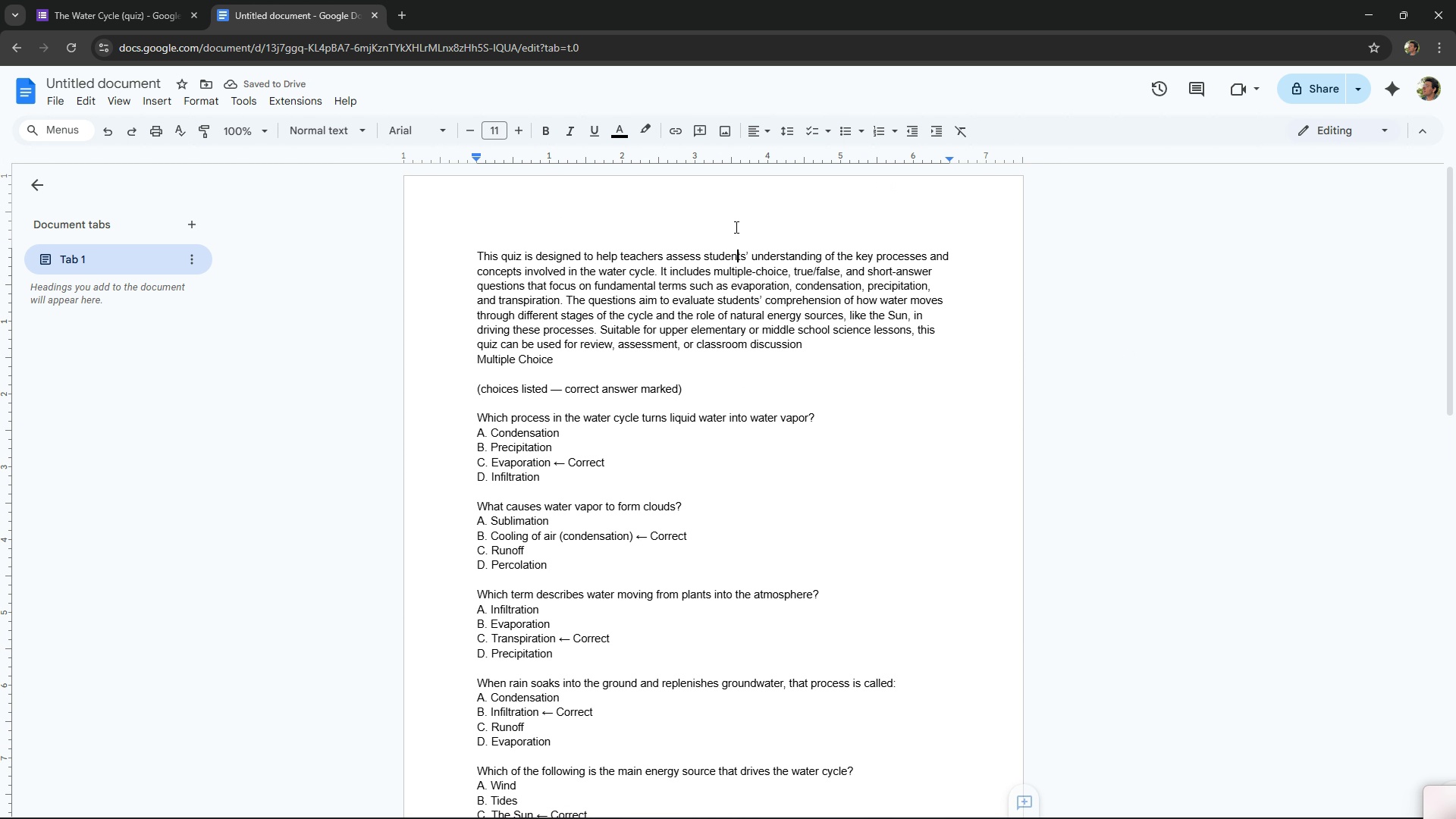 
double_click([735, 227])
 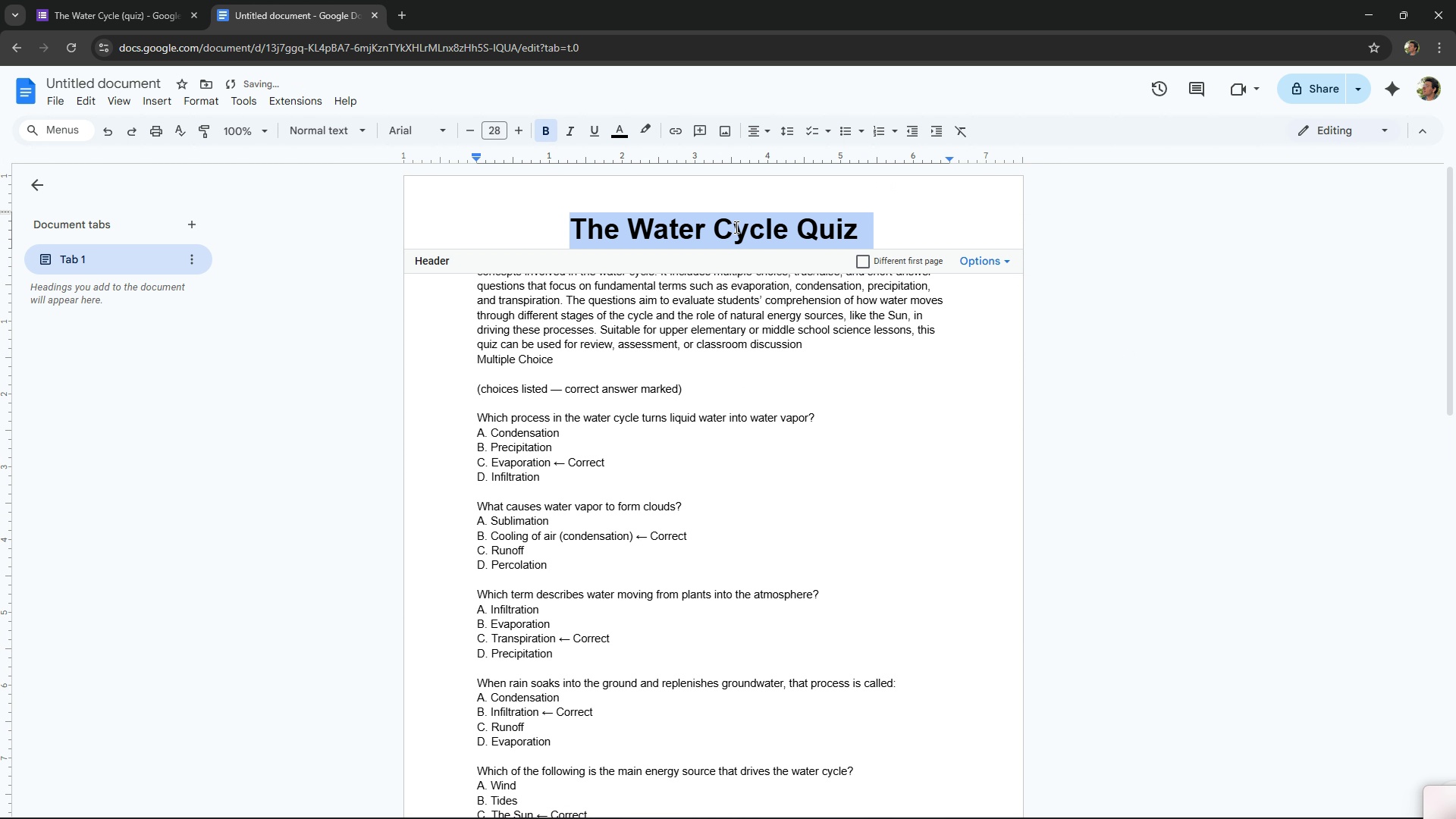 
key(Control+Z)
 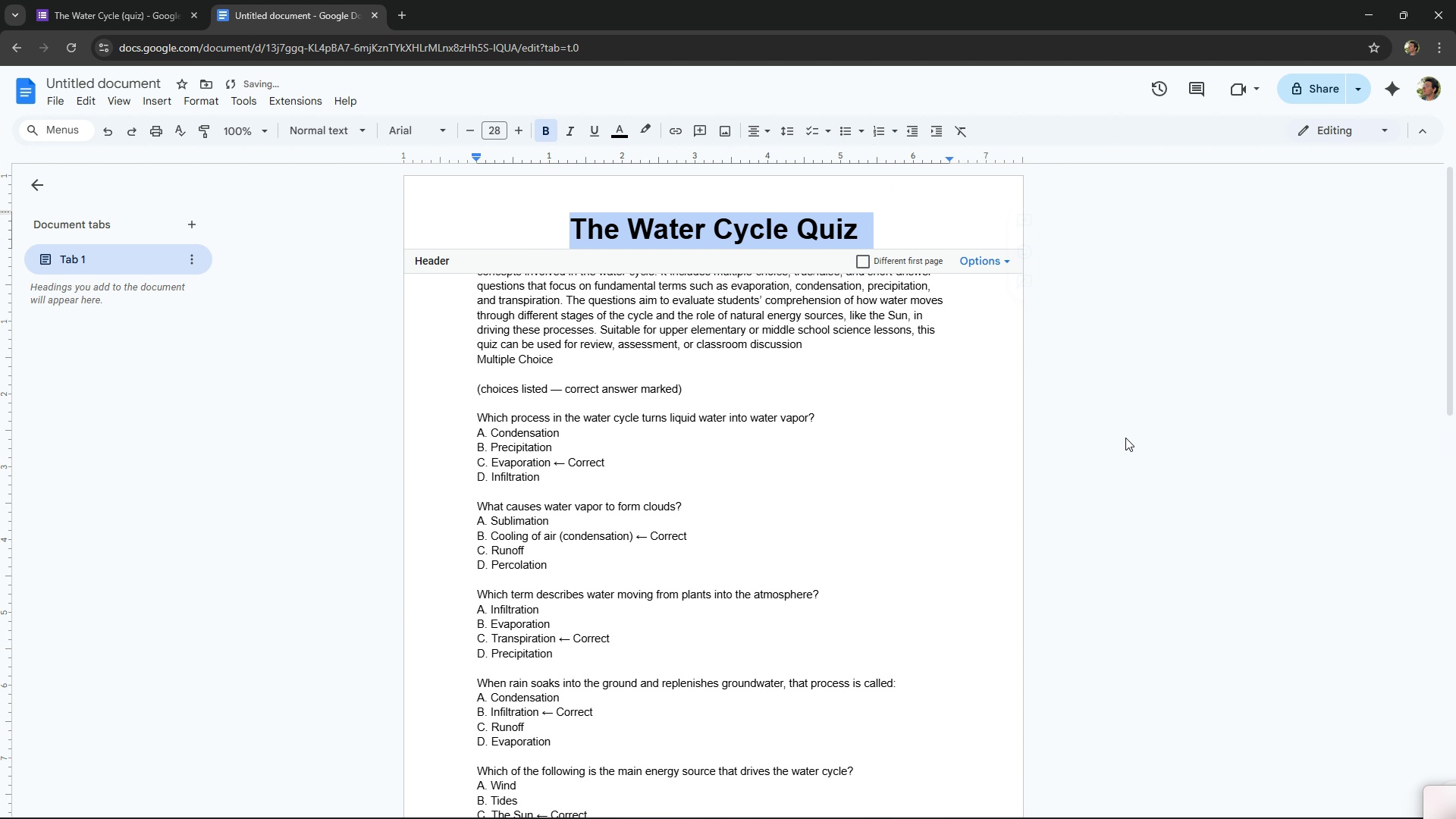 
left_click([1125, 438])
 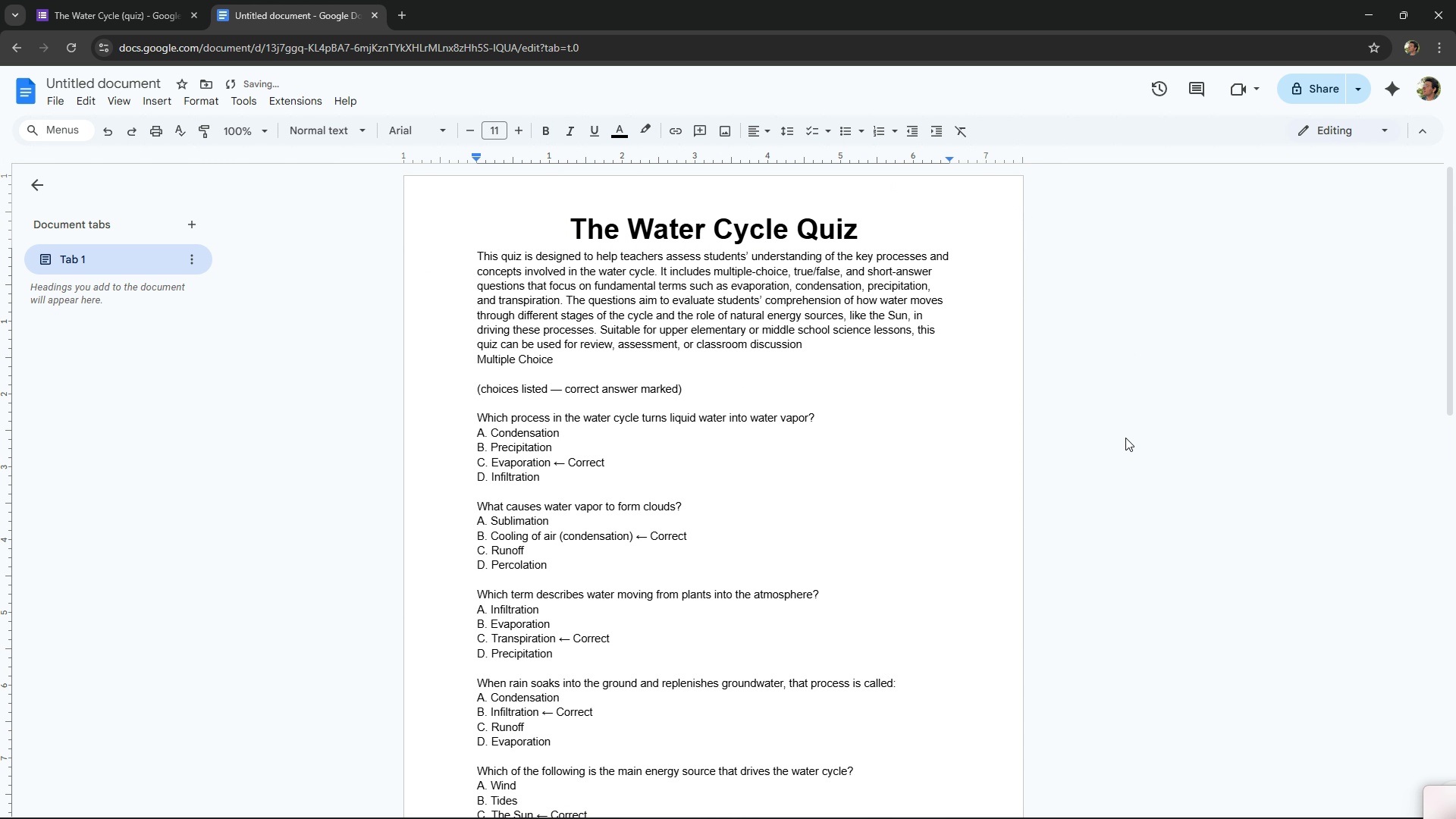 
scroll: coordinate [1125, 438], scroll_direction: down, amount: 15.0
 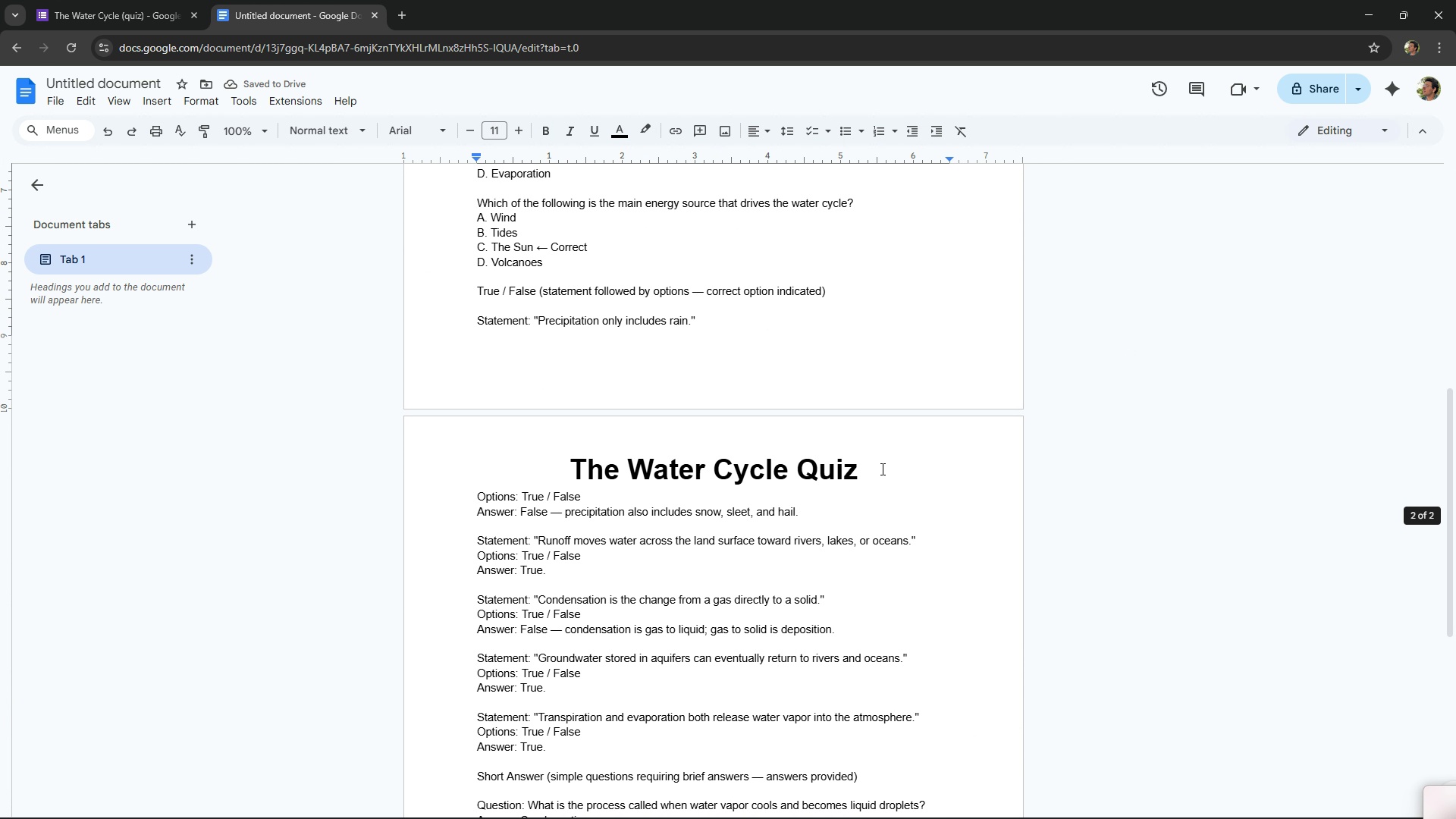 
left_click([881, 469])
 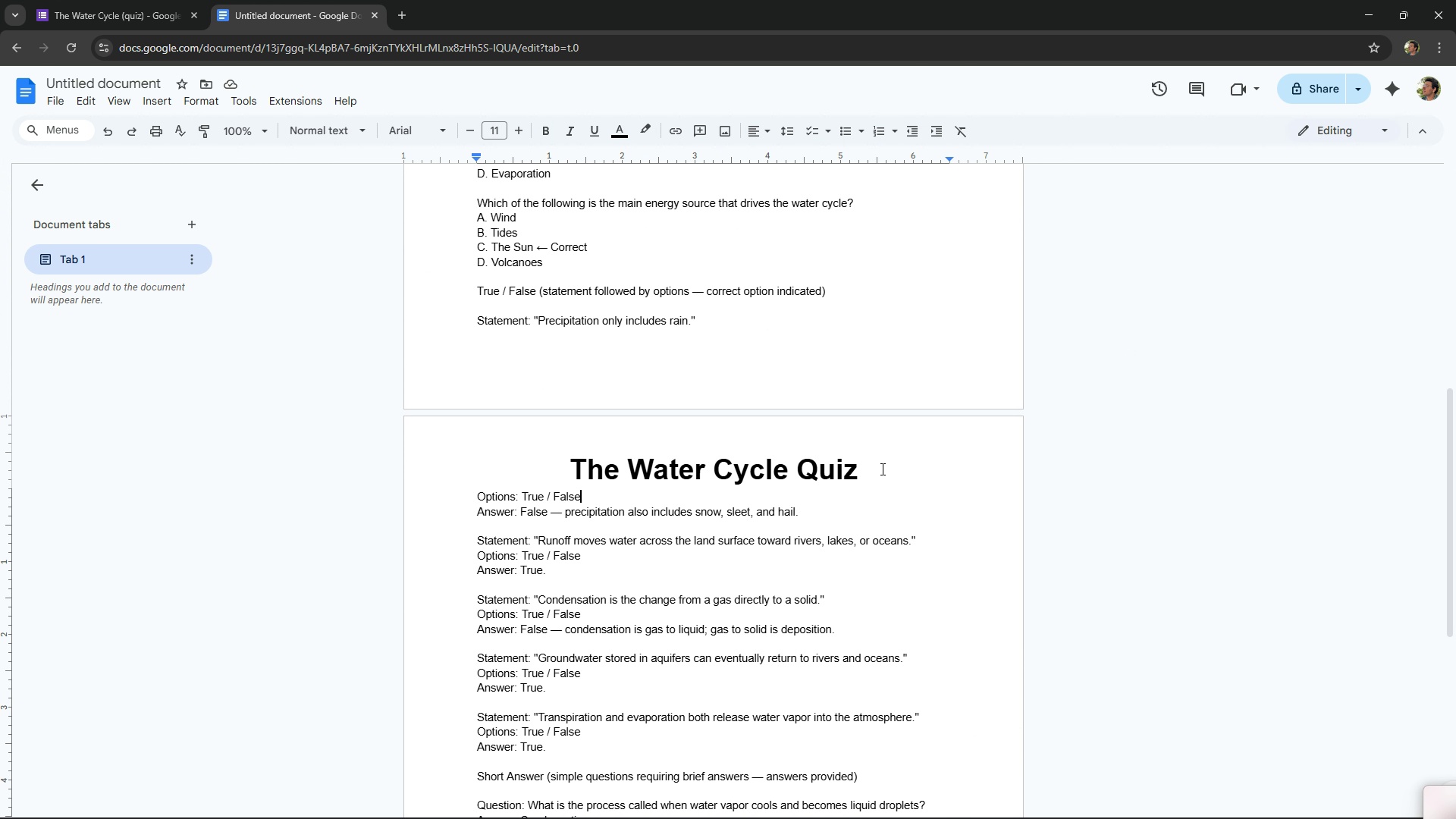 
double_click([881, 469])
 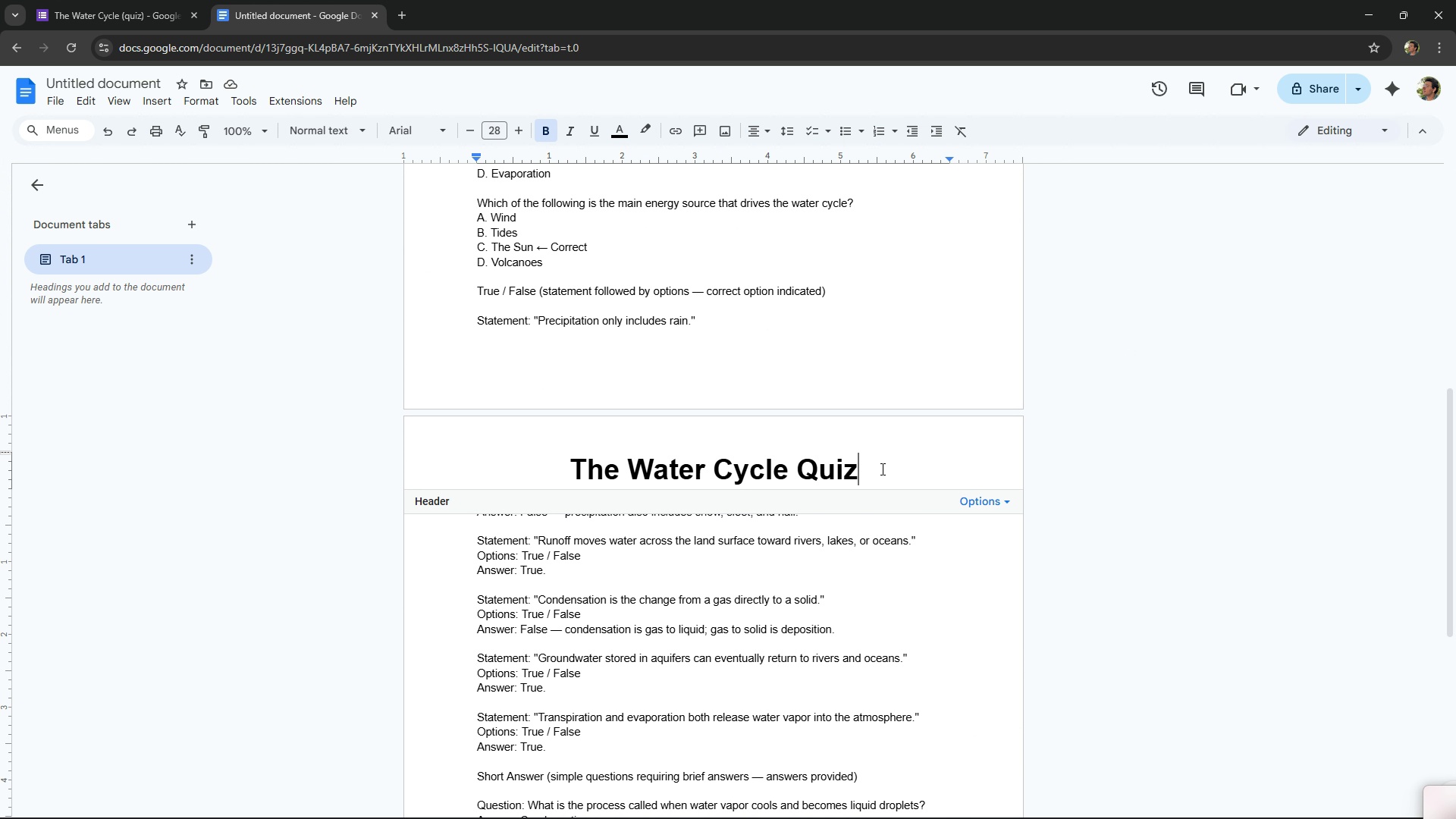 
key(NumpadEnter)
 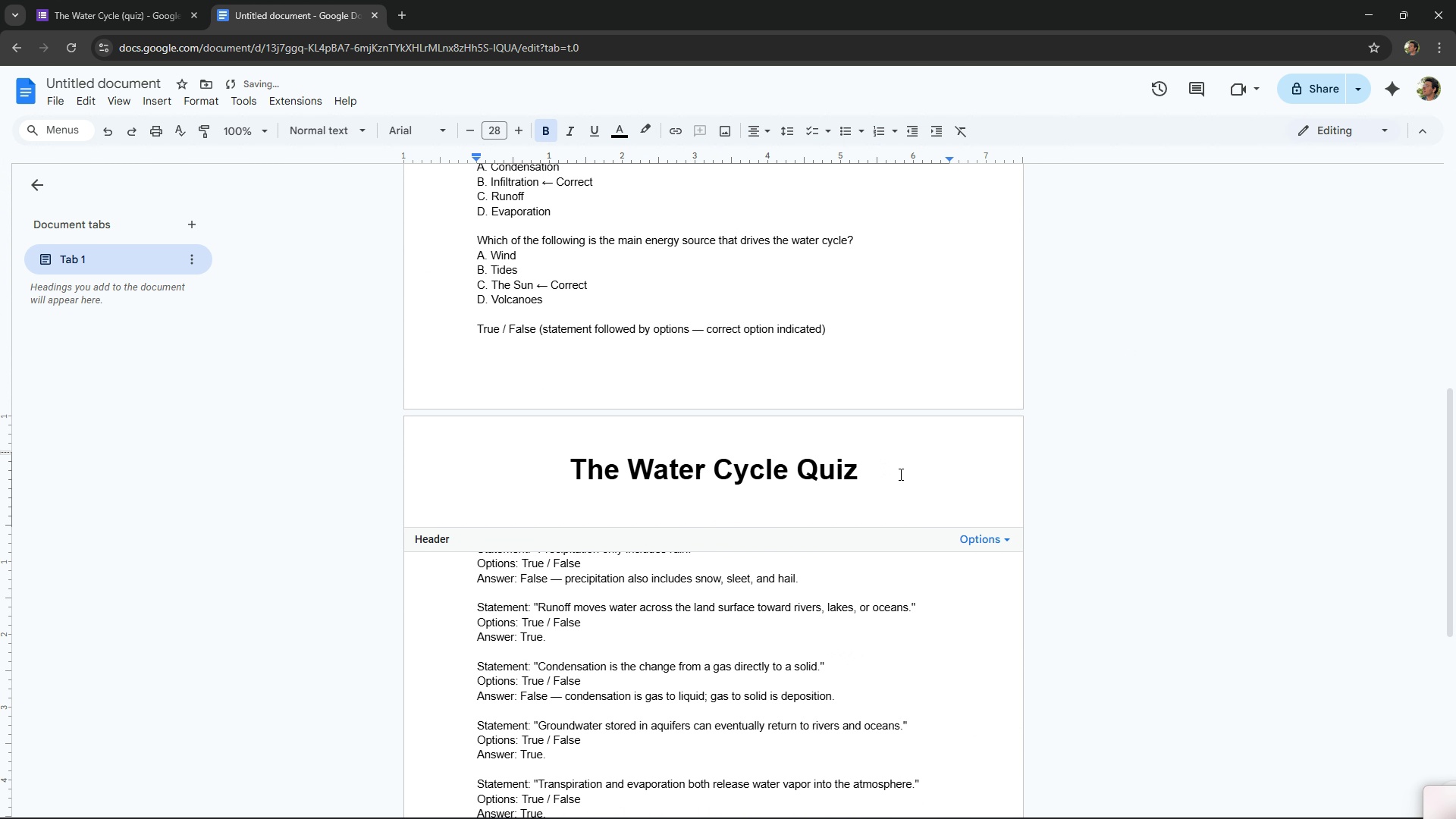 
scroll: coordinate [1059, 569], scroll_direction: up, amount: 11.0
 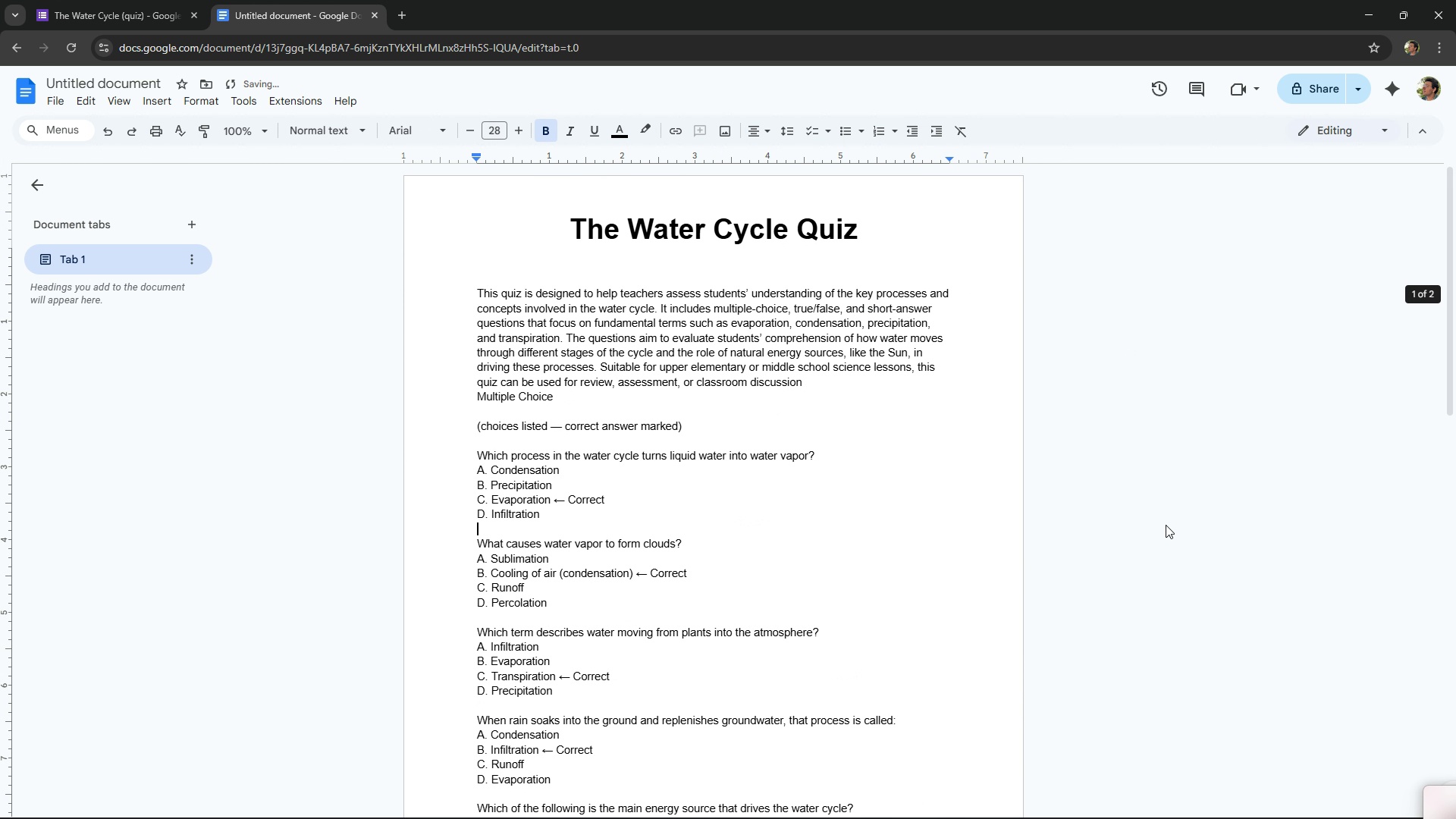 
left_click([1166, 525])
 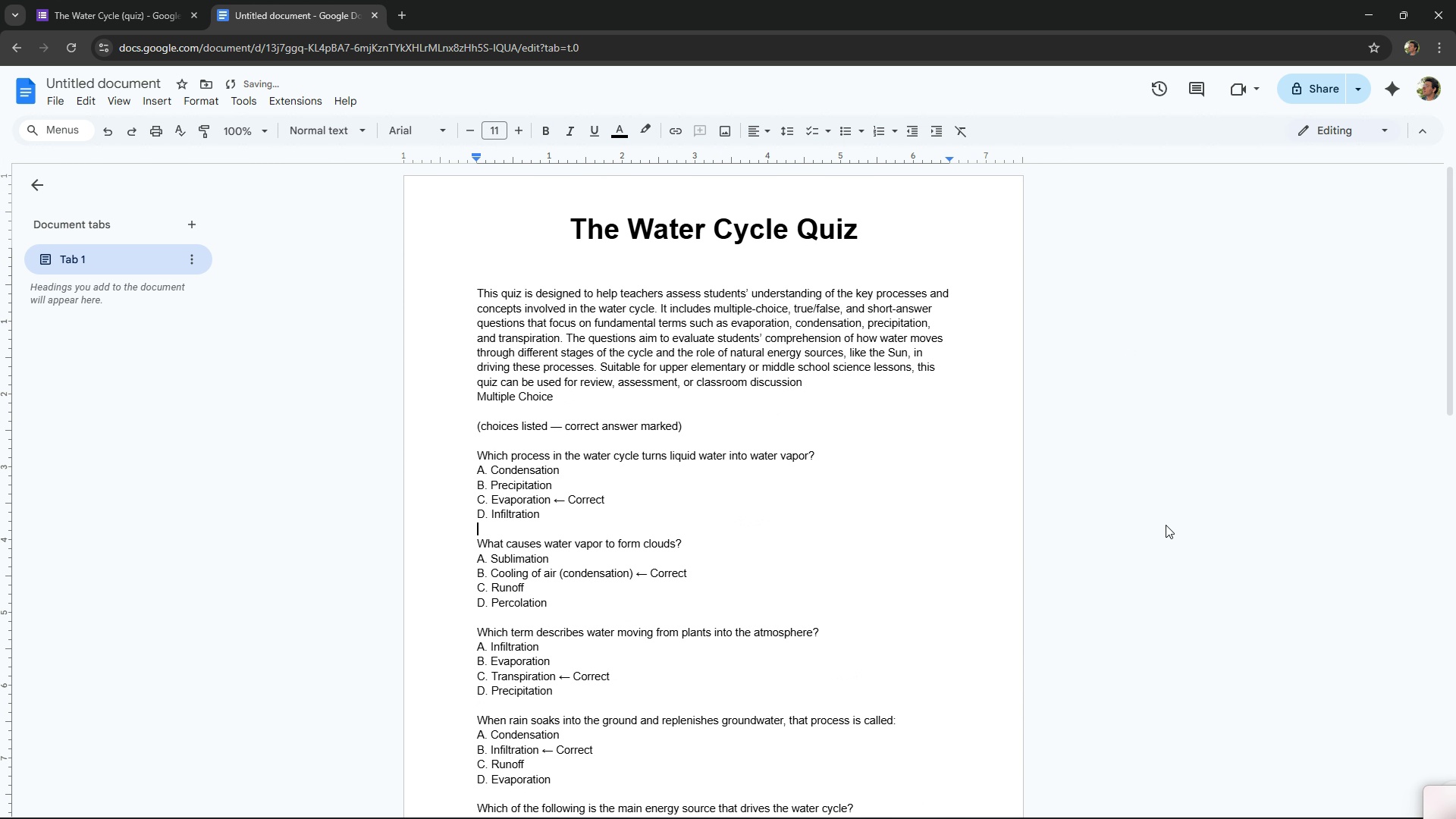 
scroll: coordinate [1166, 525], scroll_direction: down, amount: 13.0
 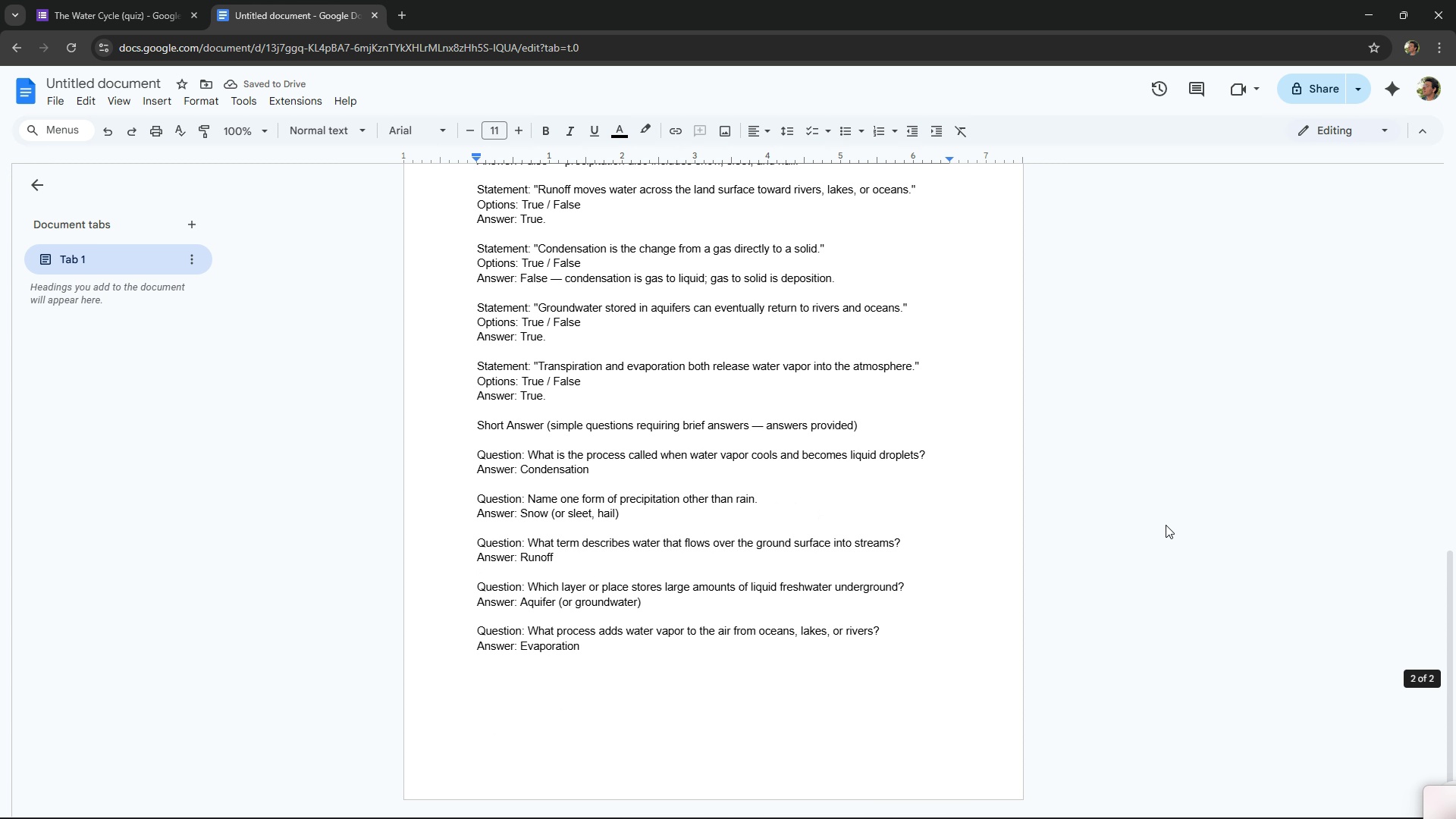 
scroll: coordinate [1166, 525], scroll_direction: up, amount: 16.0
 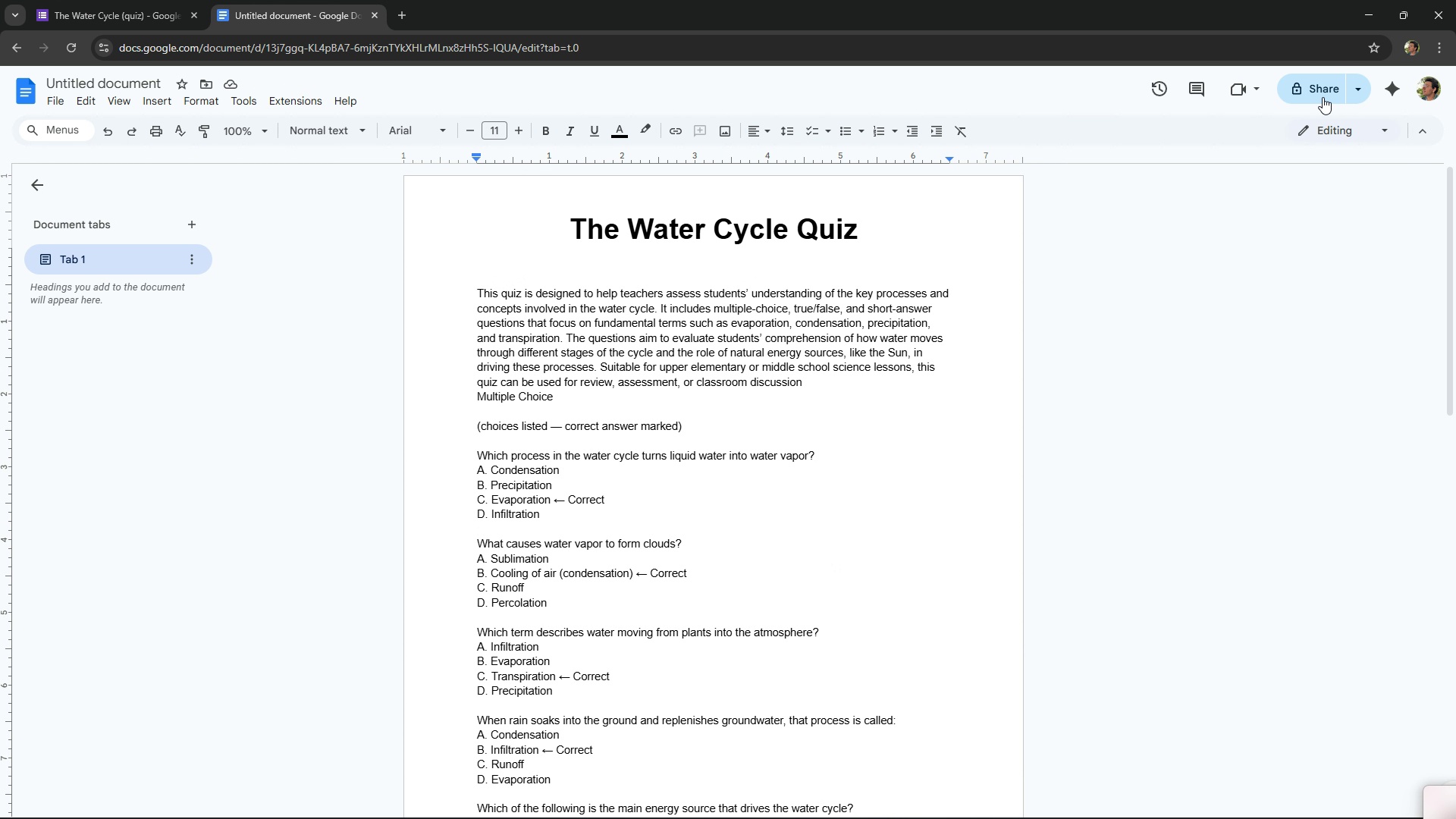 
left_click([1323, 89])
 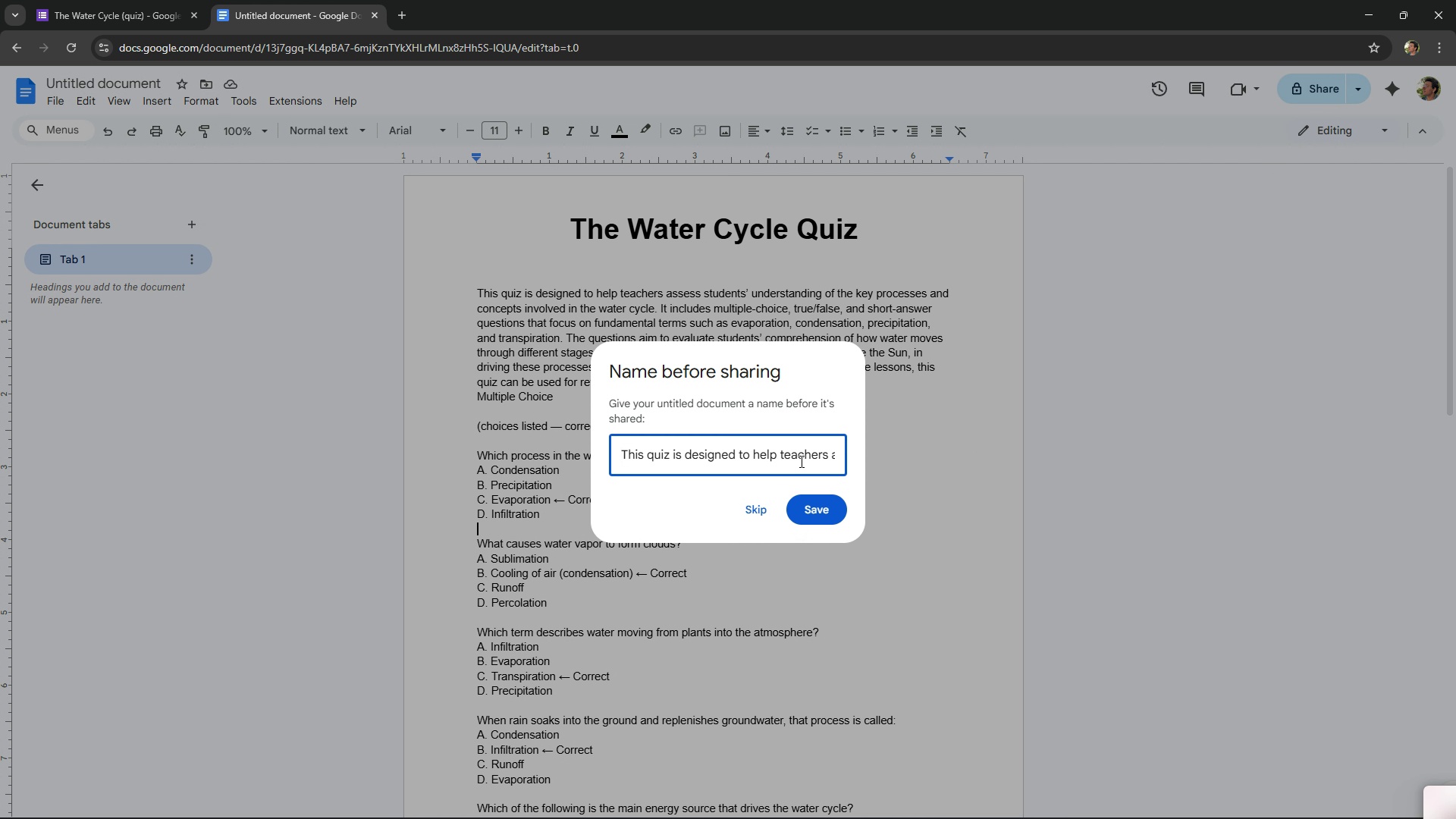 
double_click([800, 461])
 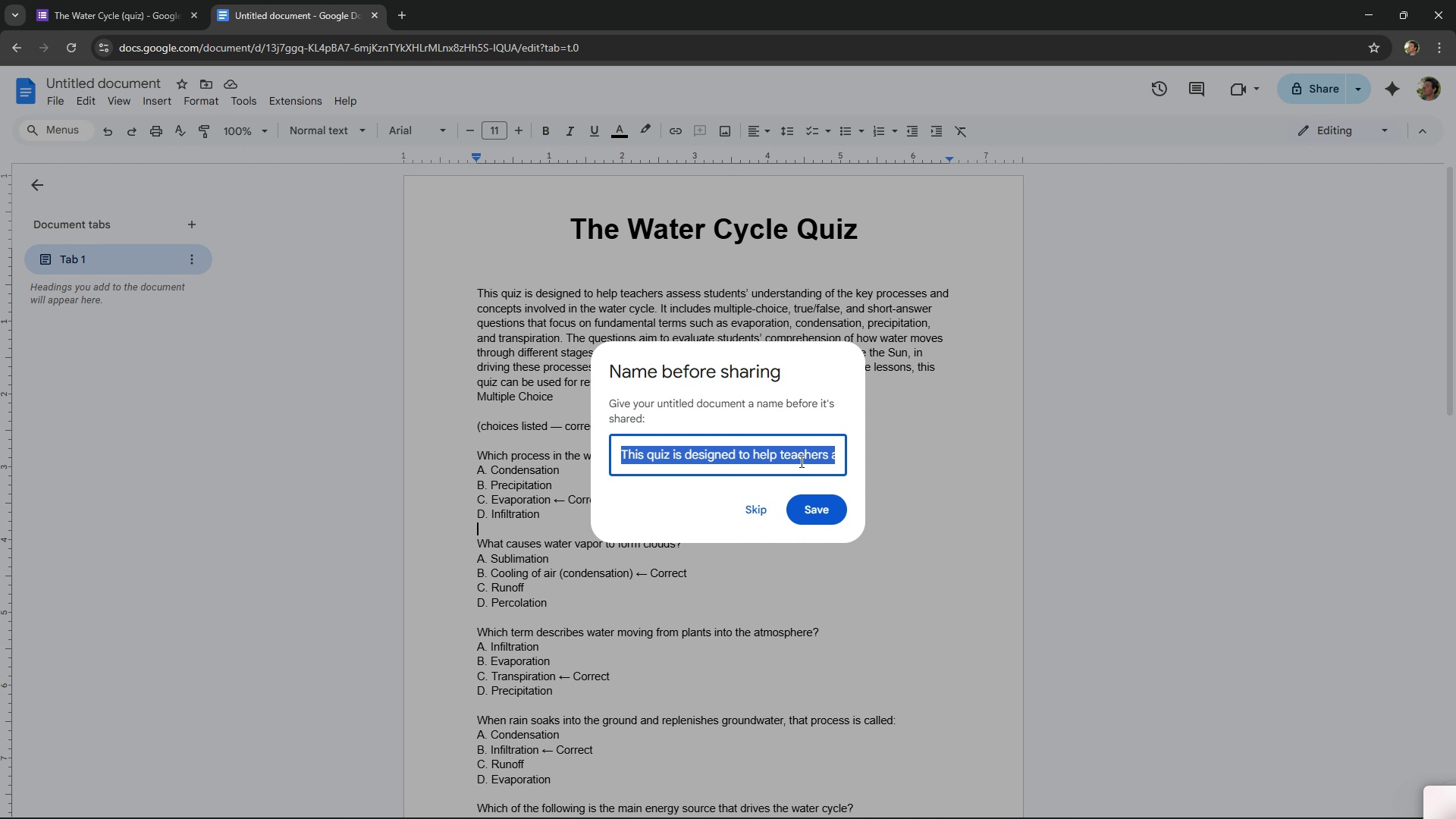 
triple_click([800, 461])
 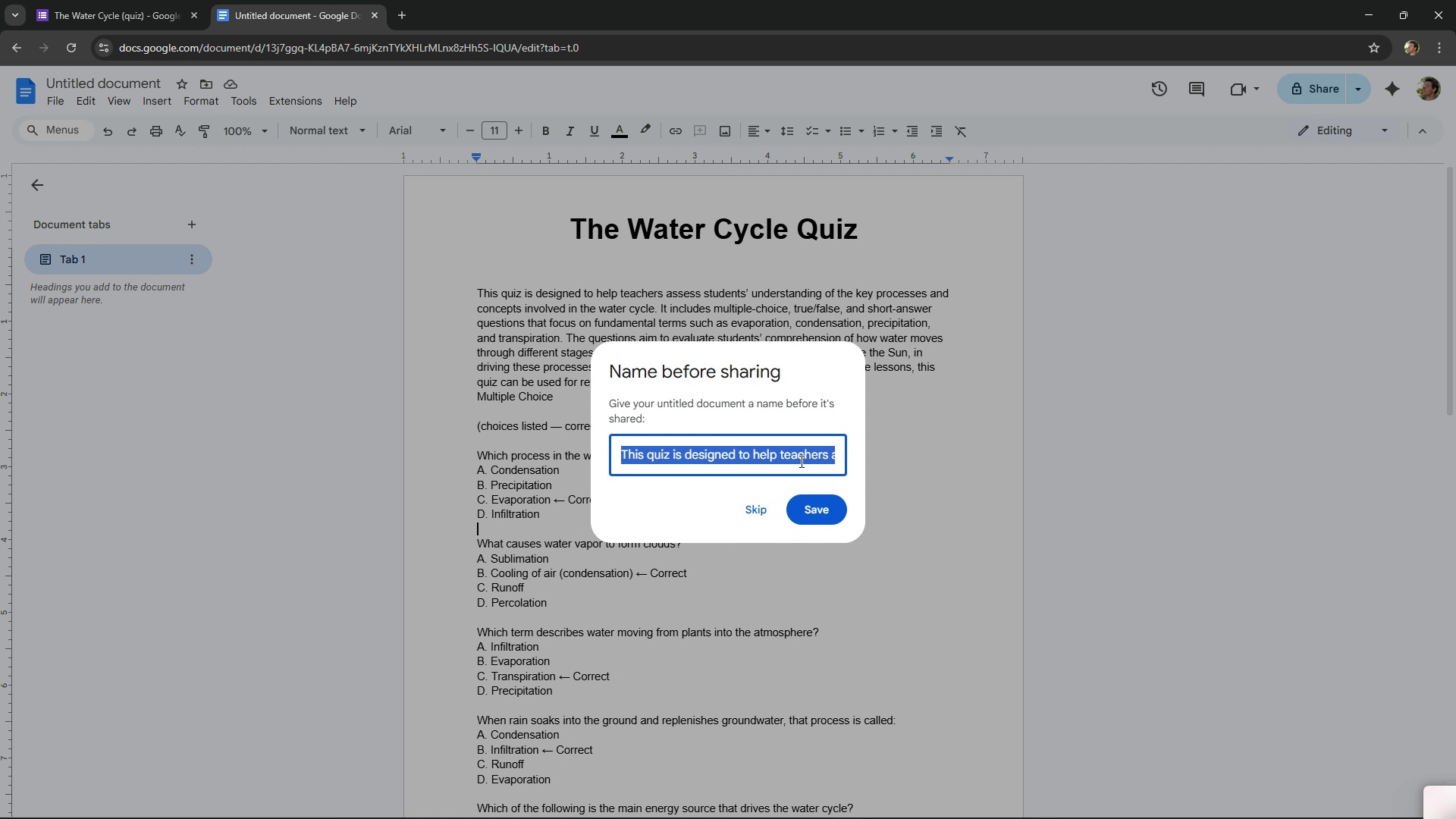 
key(Control+Backspace)
 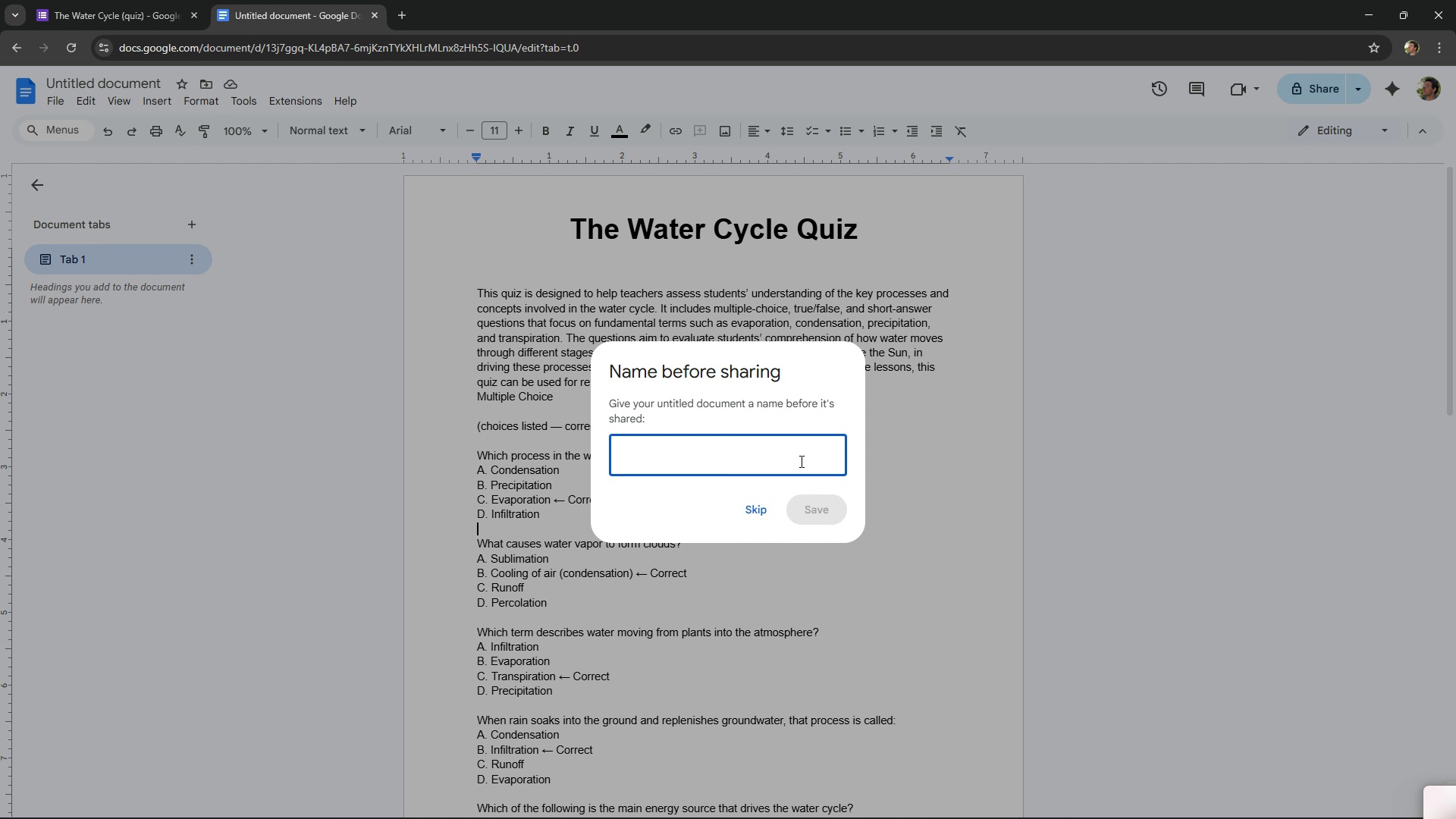 
type(The Water Cycle Quiz)
 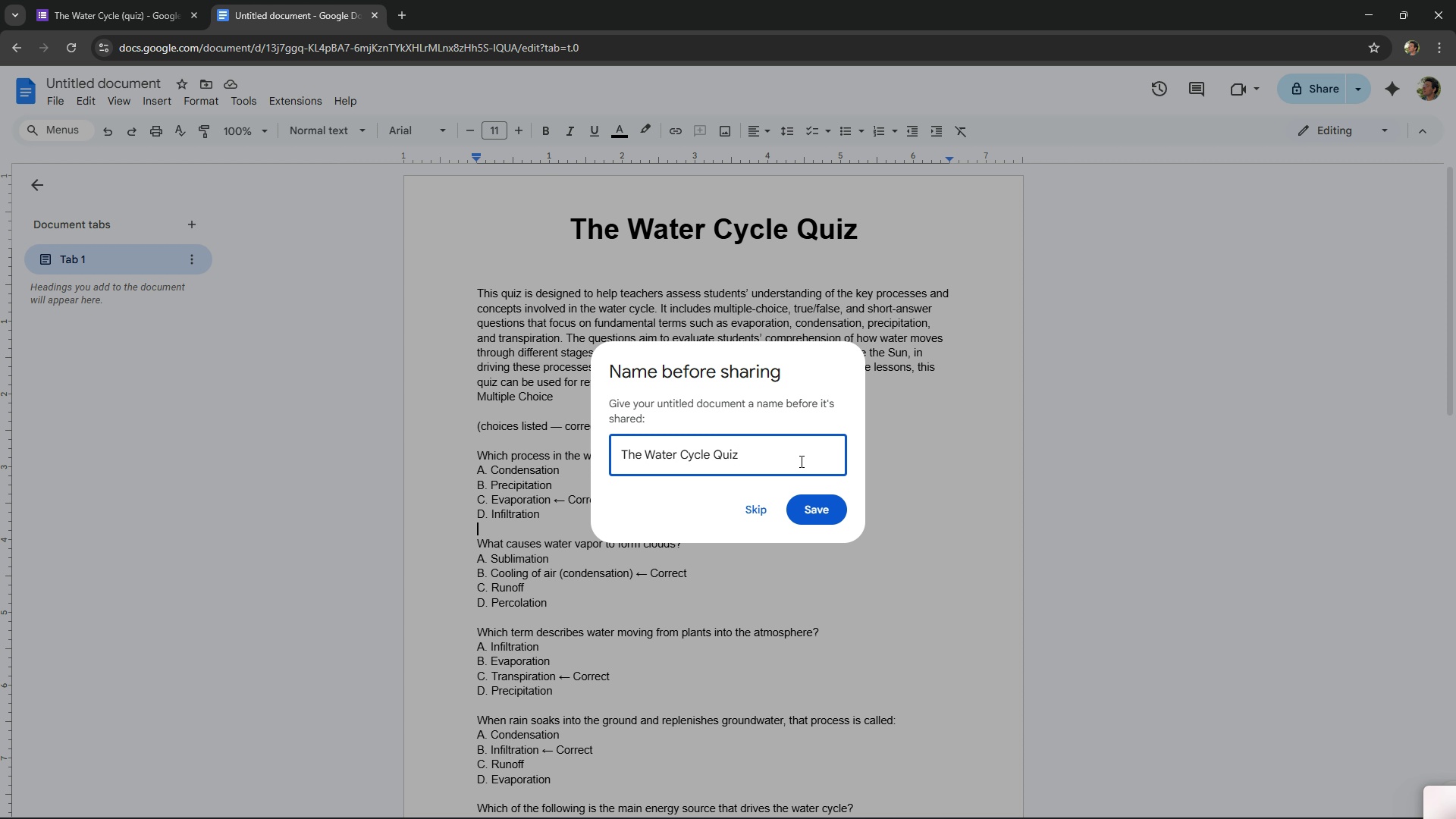 
key(Enter)
 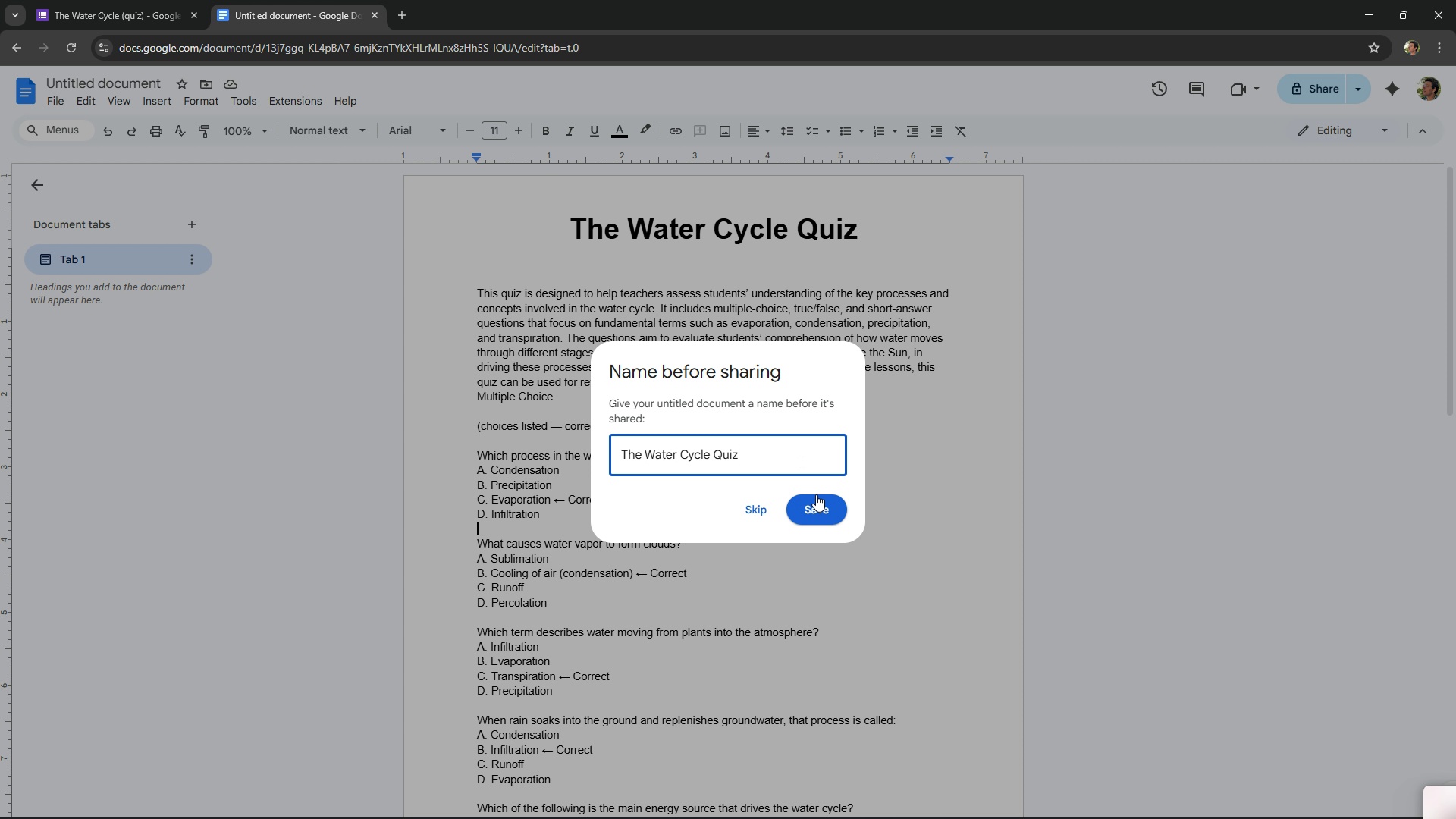 
left_click([819, 500])
 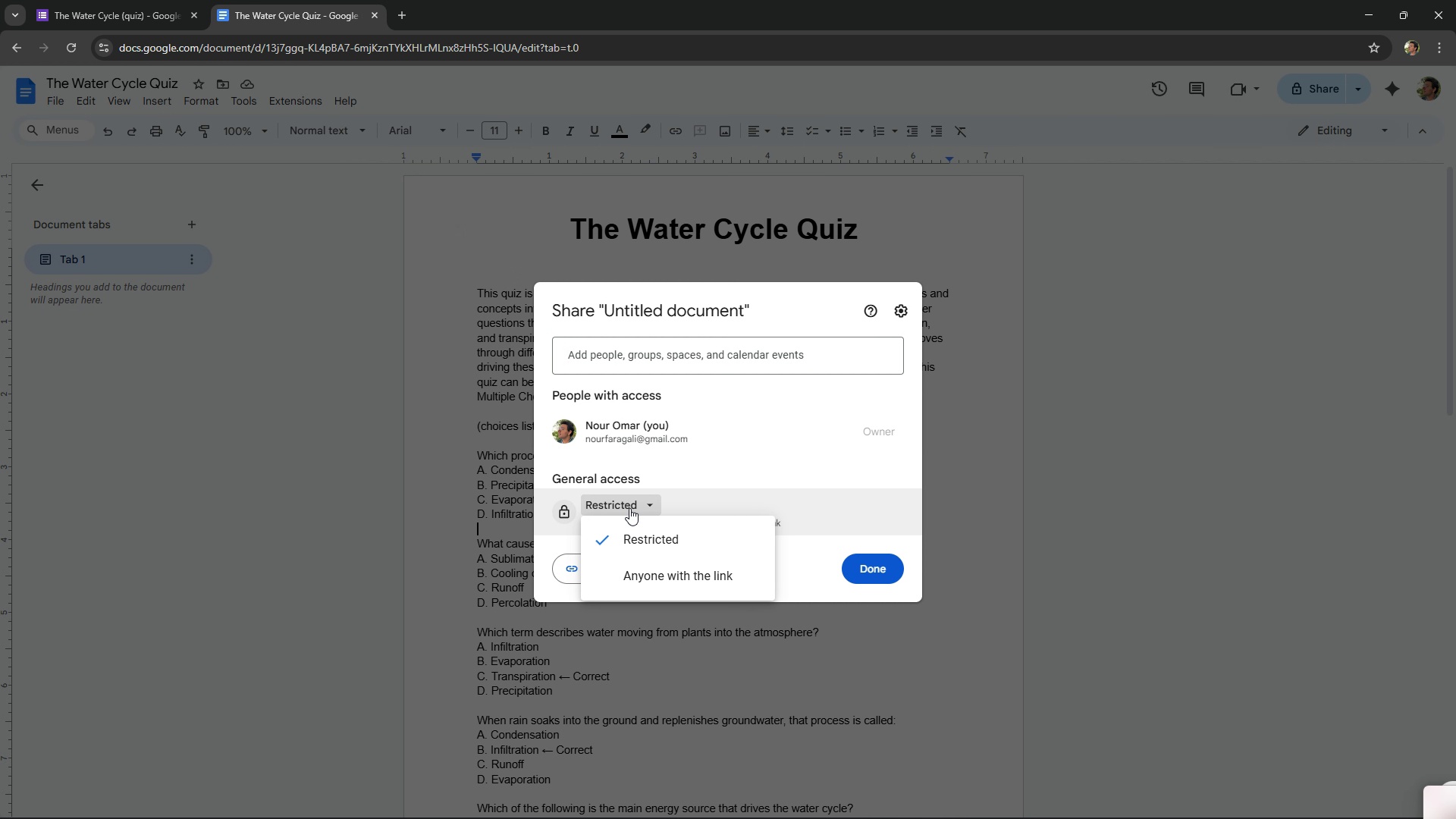 
left_click([665, 577])
 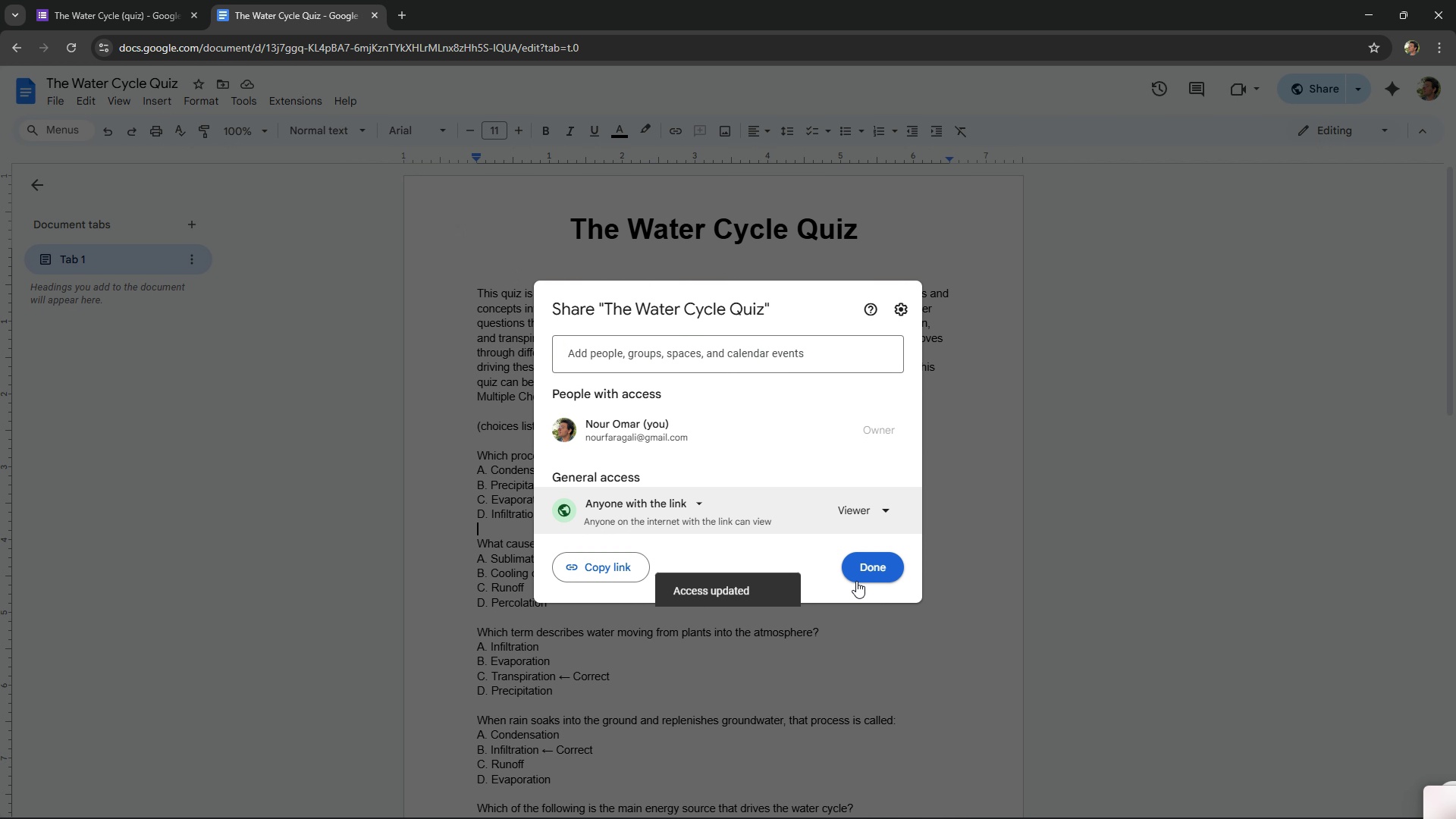 
left_click([866, 579])
 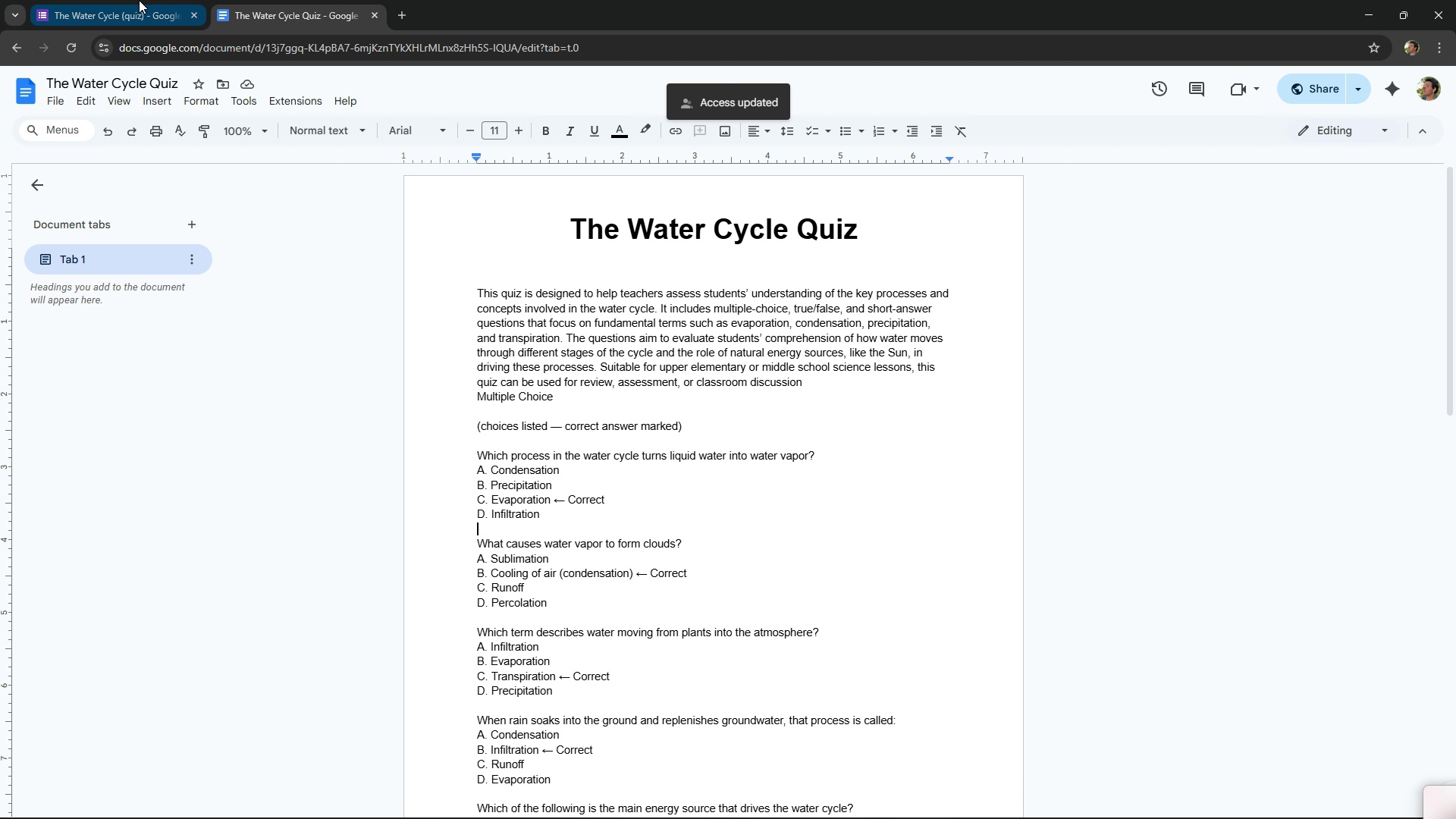 
left_click([138, 0])
 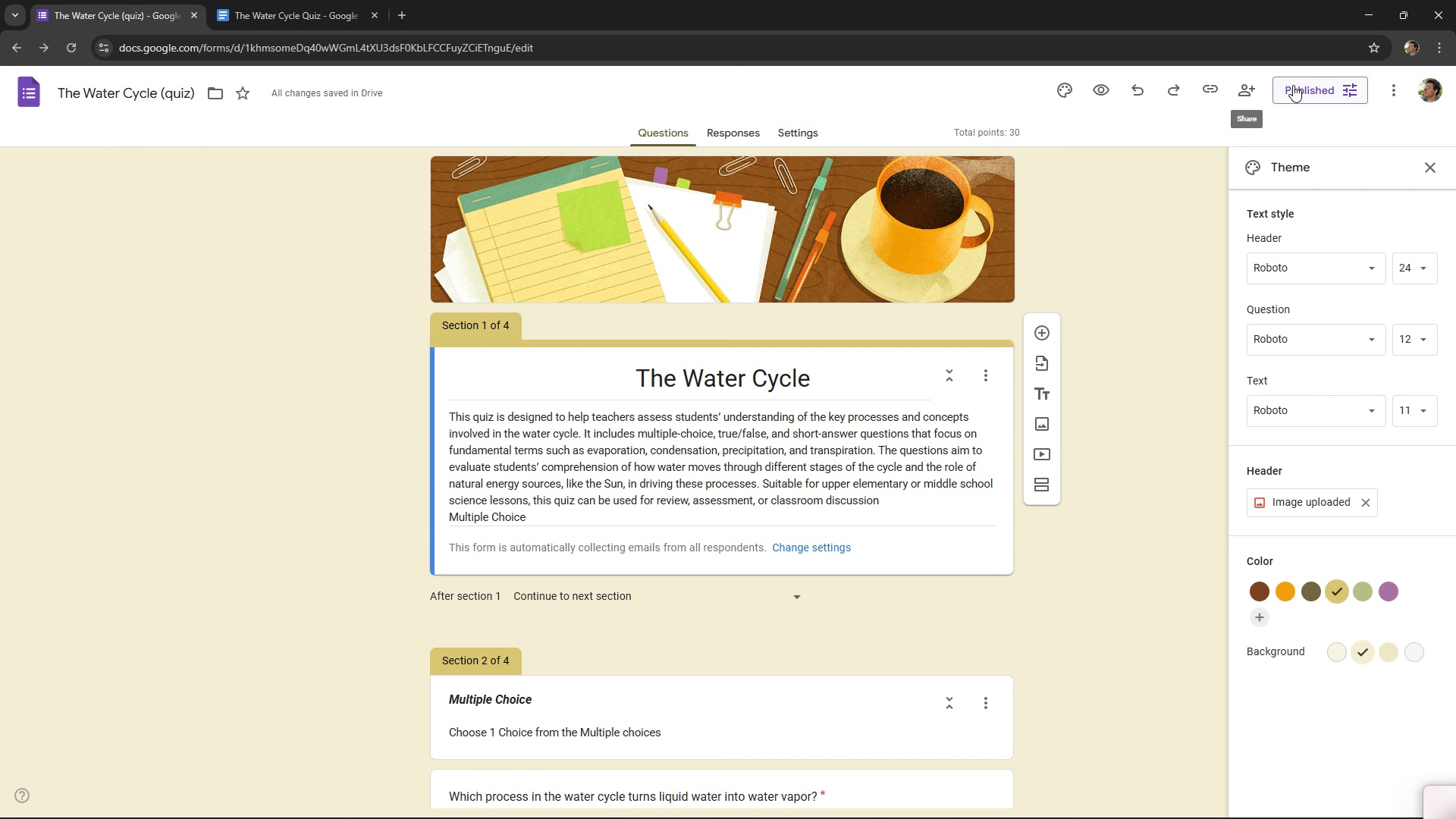 
left_click([1294, 86])
 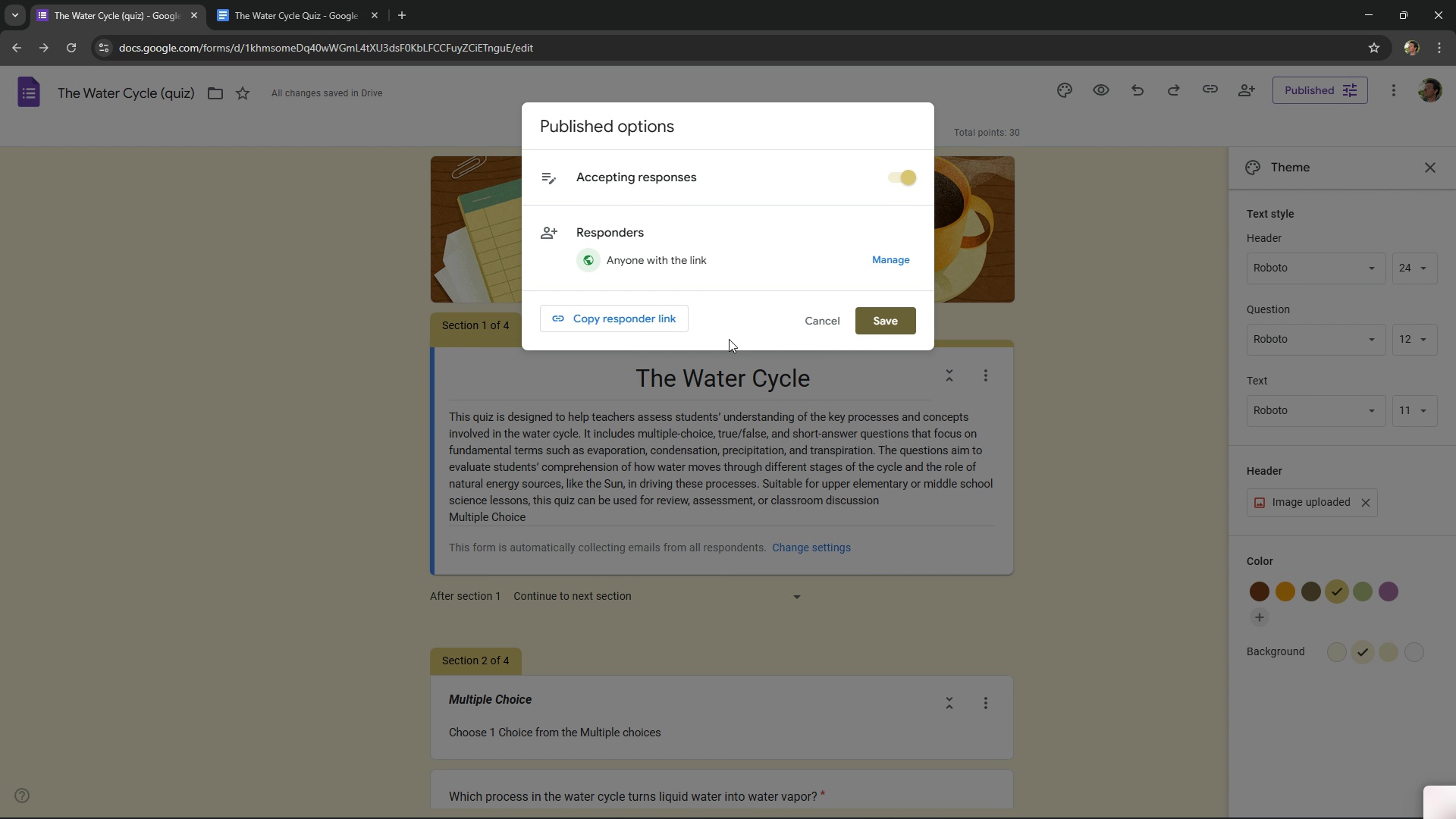 
left_click([879, 320])
 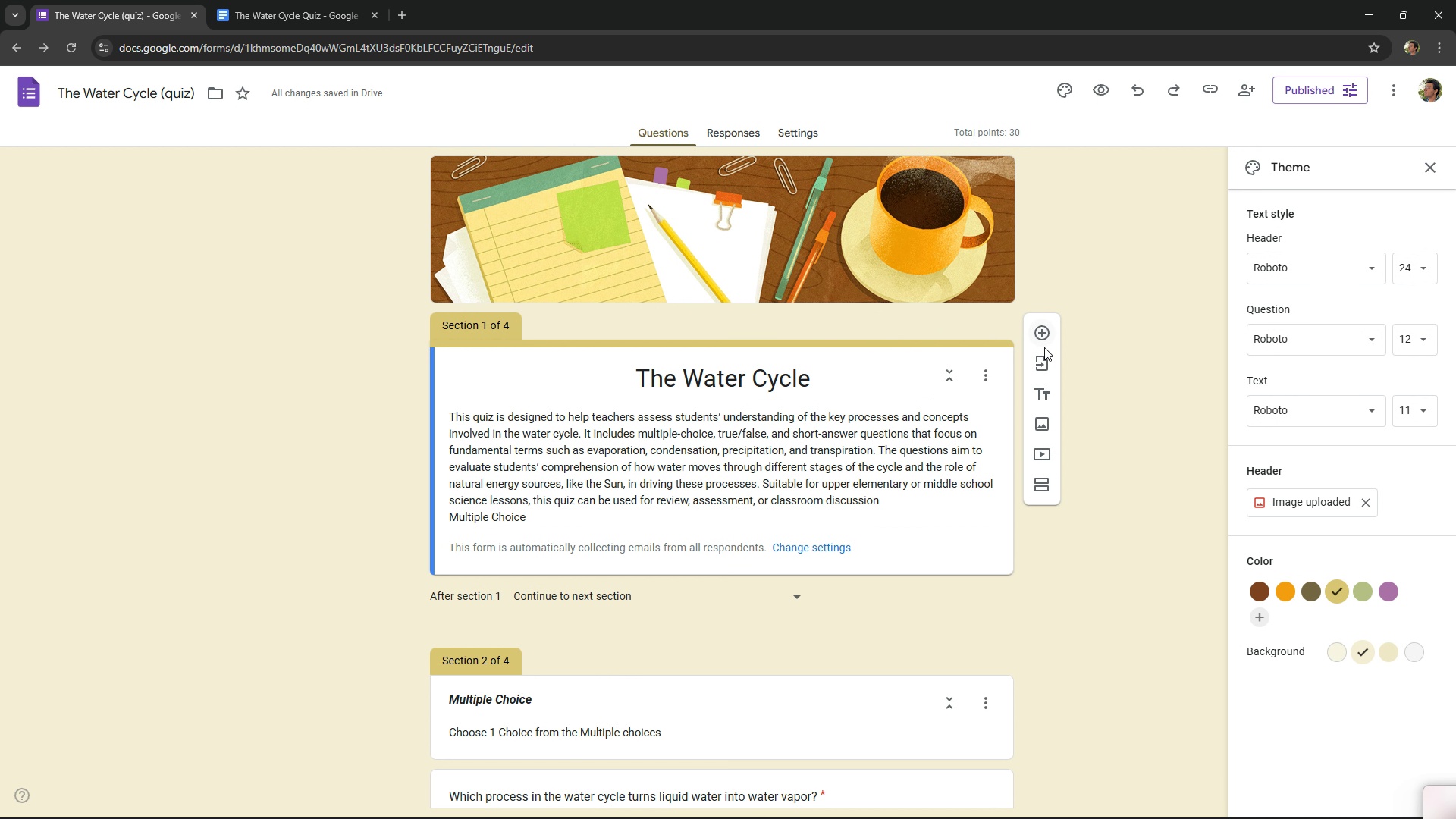 
scroll: coordinate [1046, 348], scroll_direction: down, amount: 5.0
 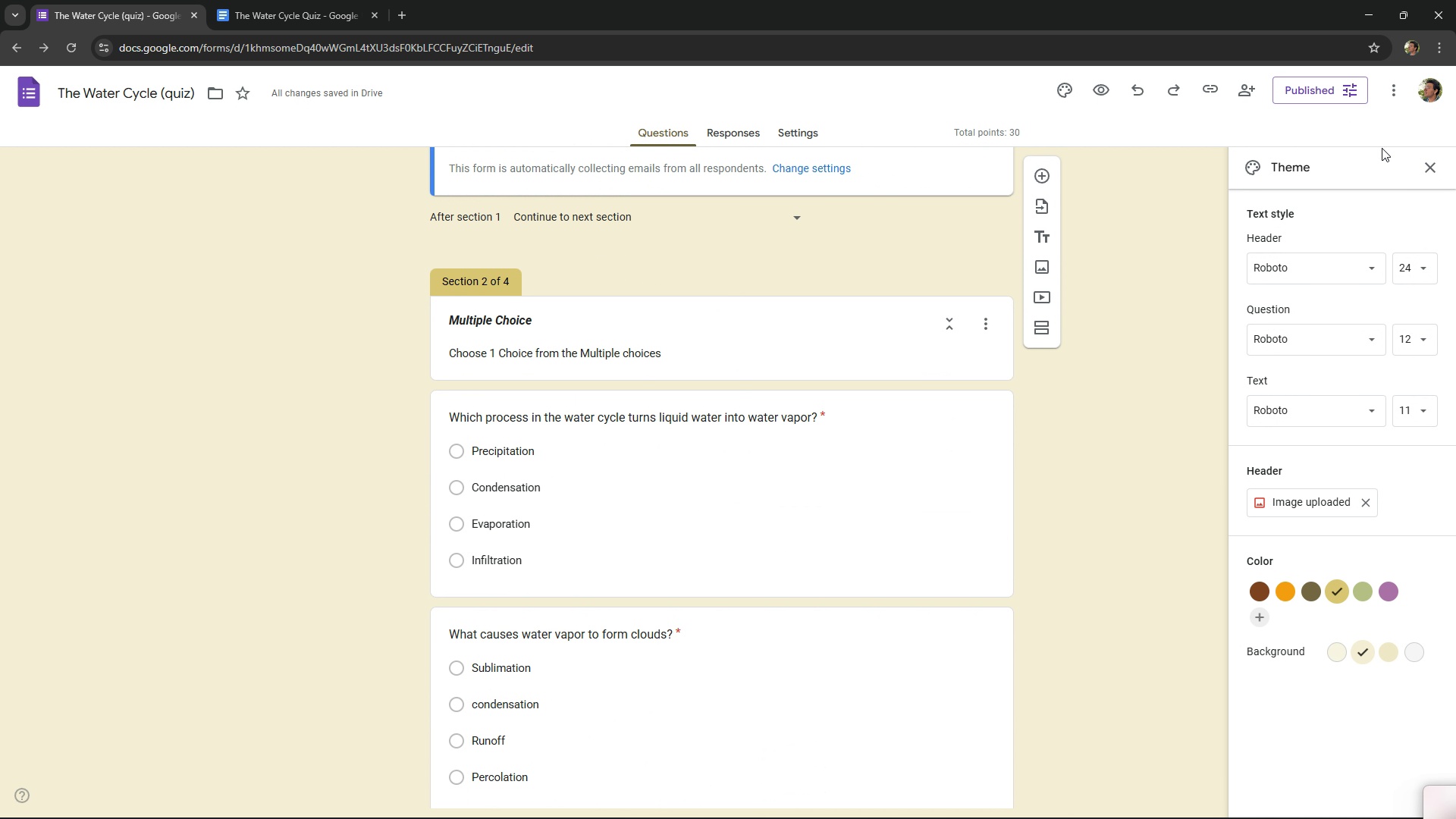 
left_click([1425, 175])
 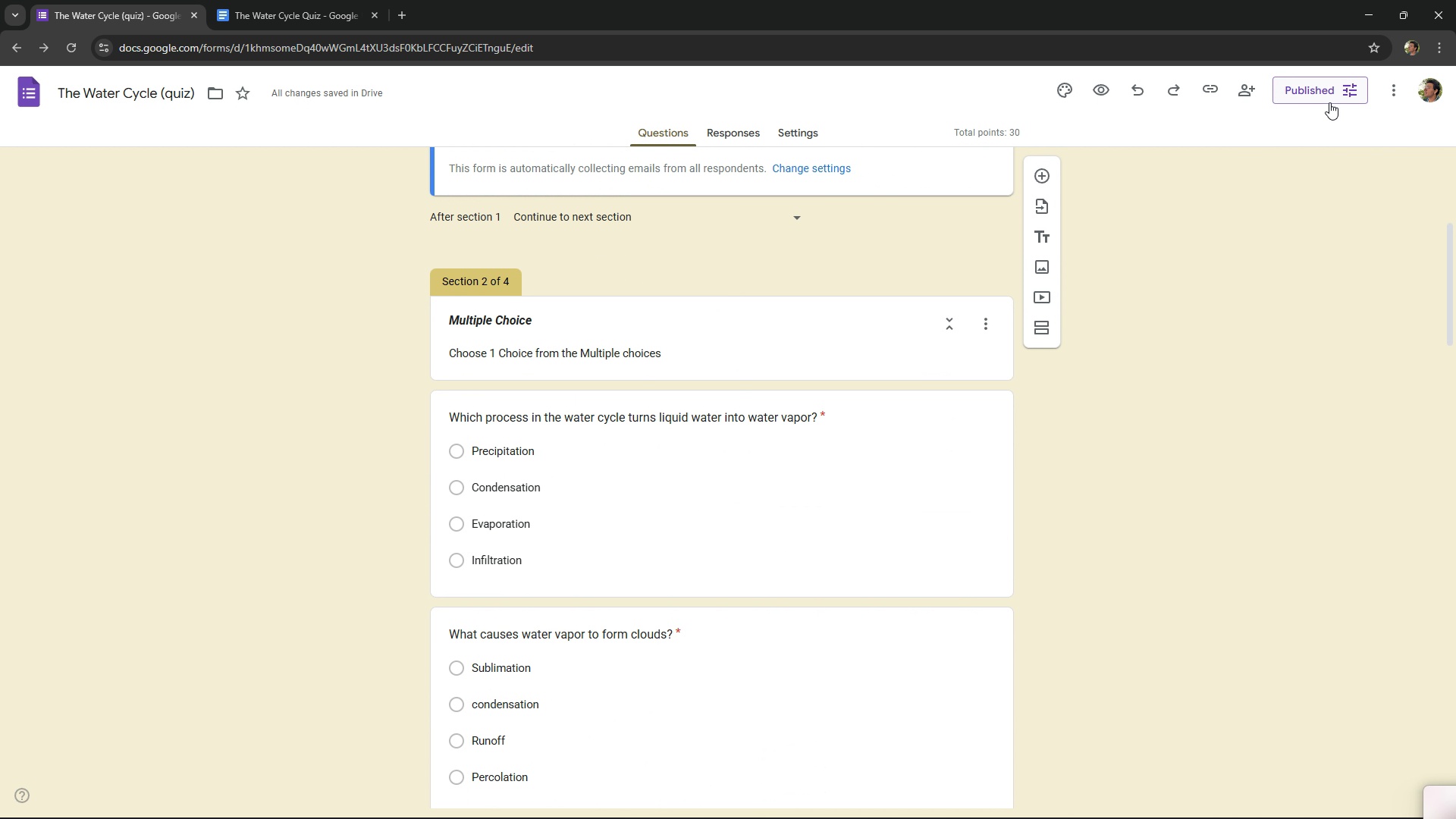 
left_click([1329, 102])
 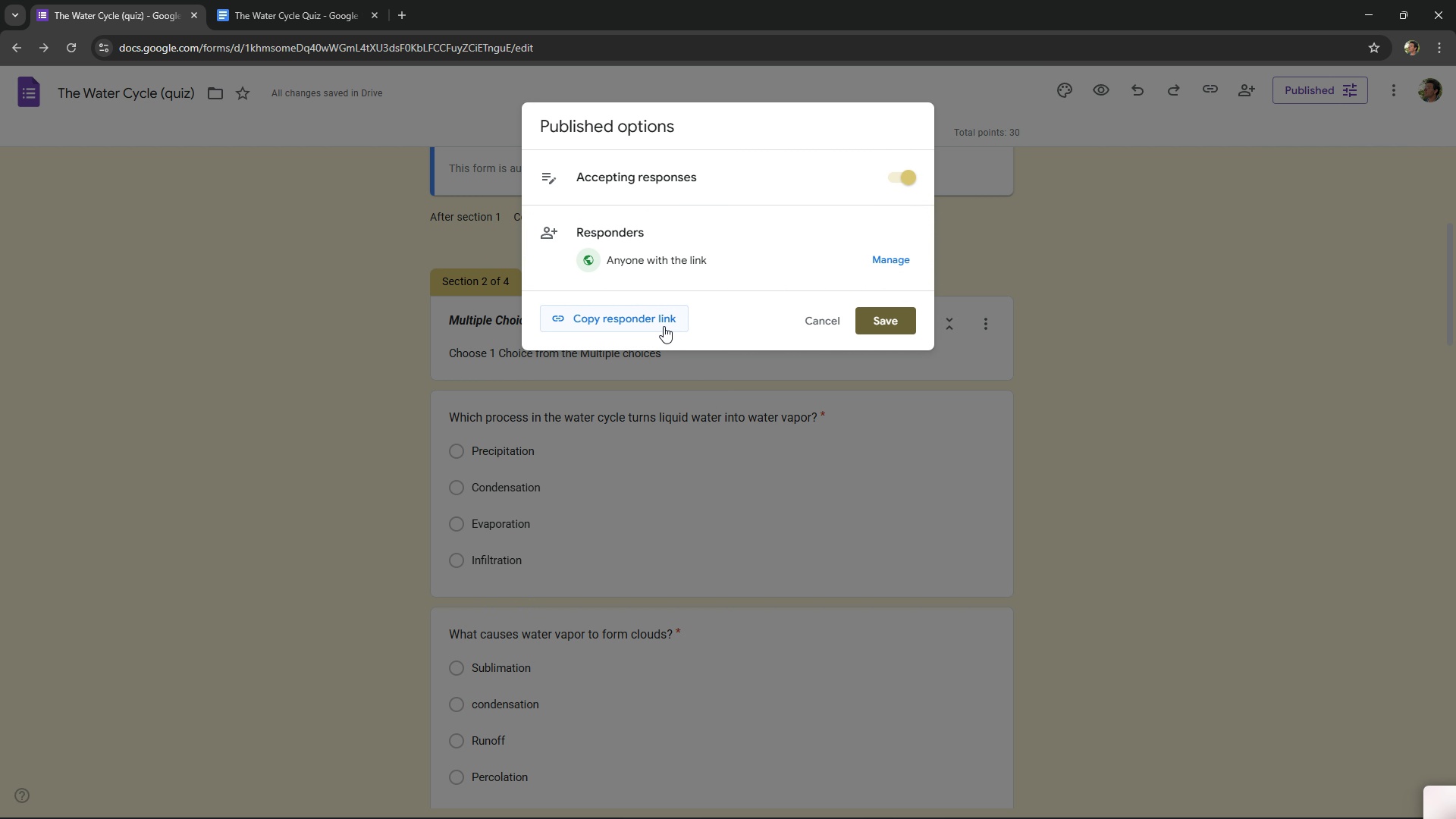 
left_click([664, 326])
 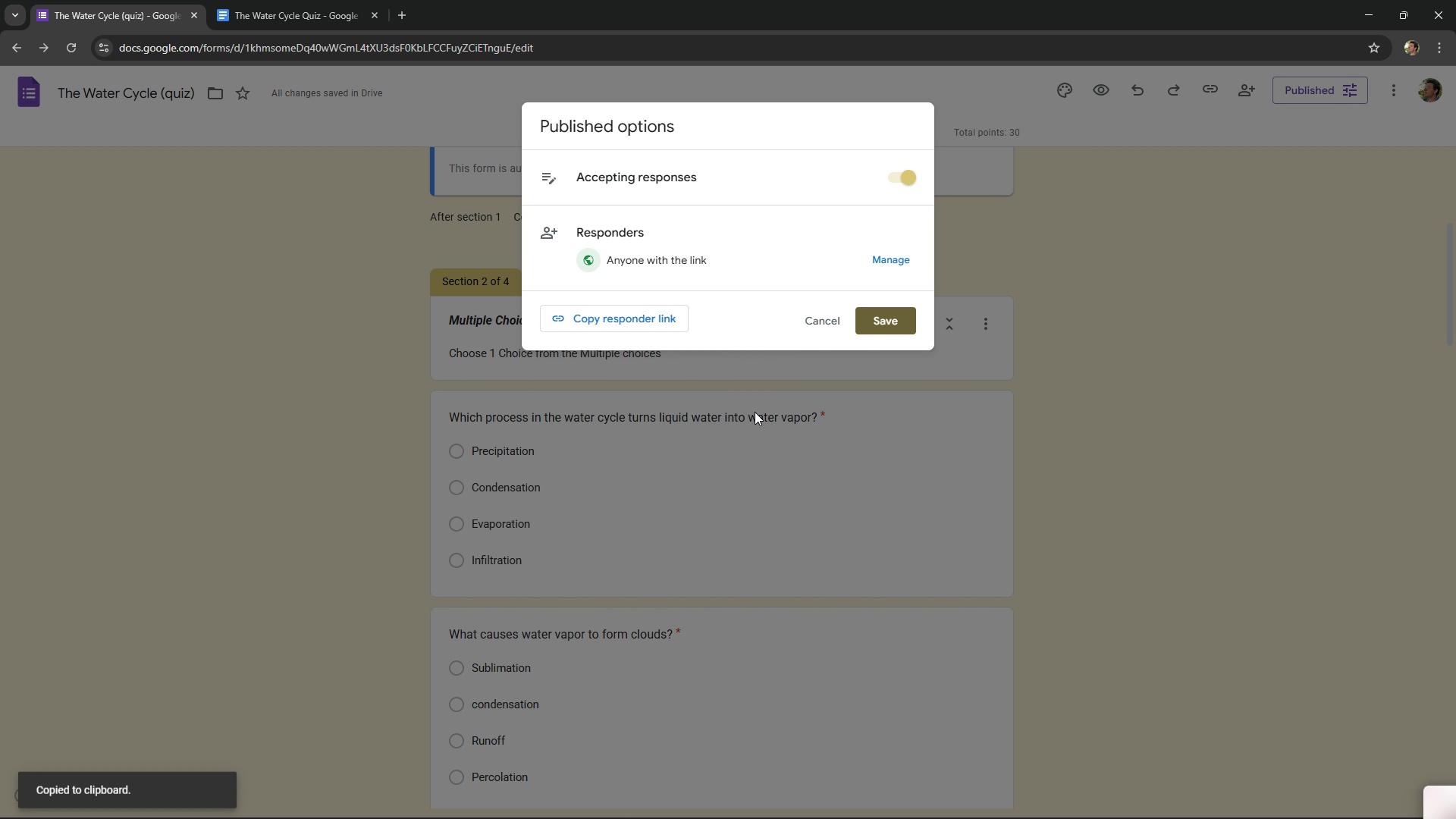 
double_click([558, 0])
 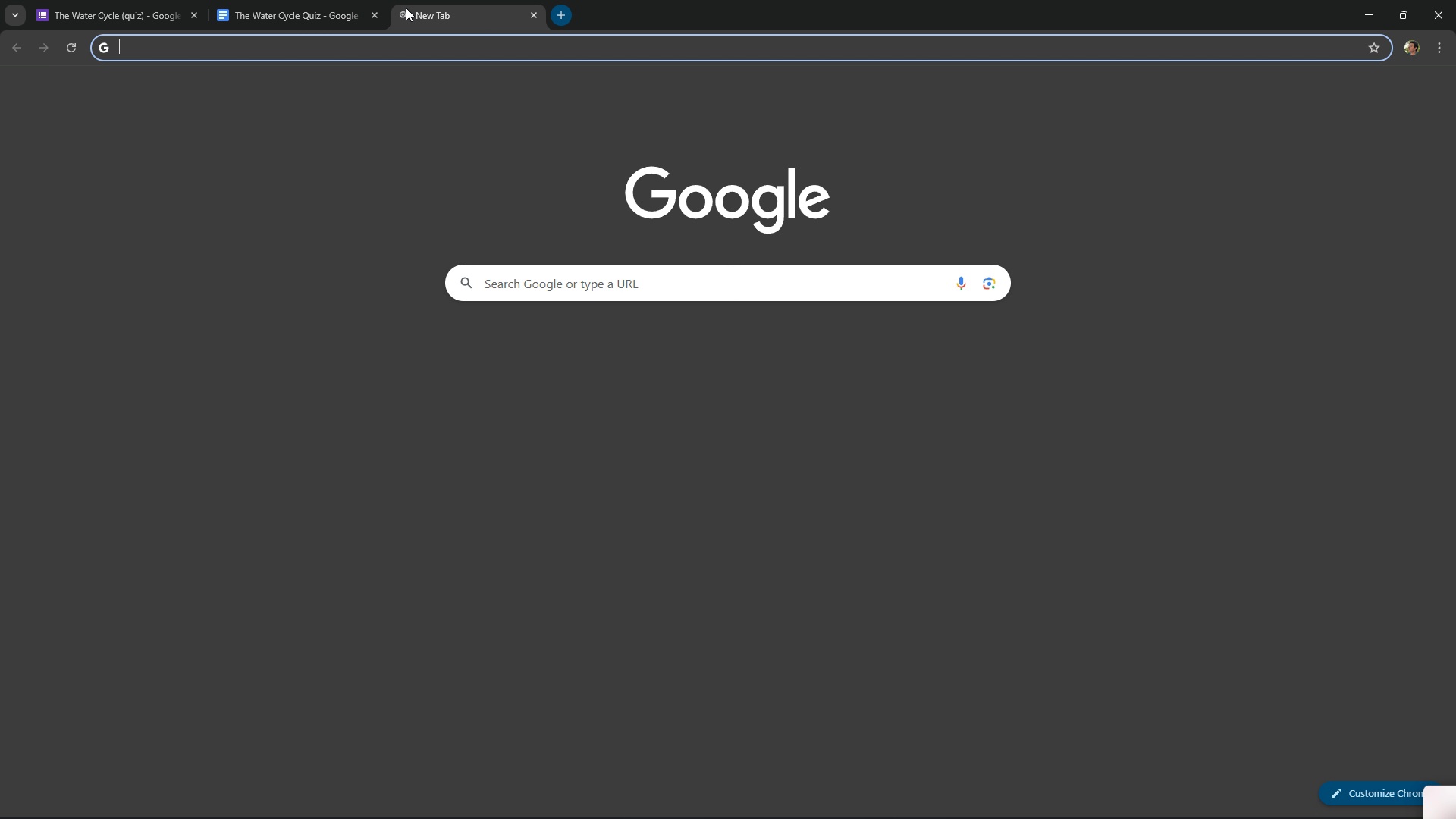 
key(Control+ControlLeft)
 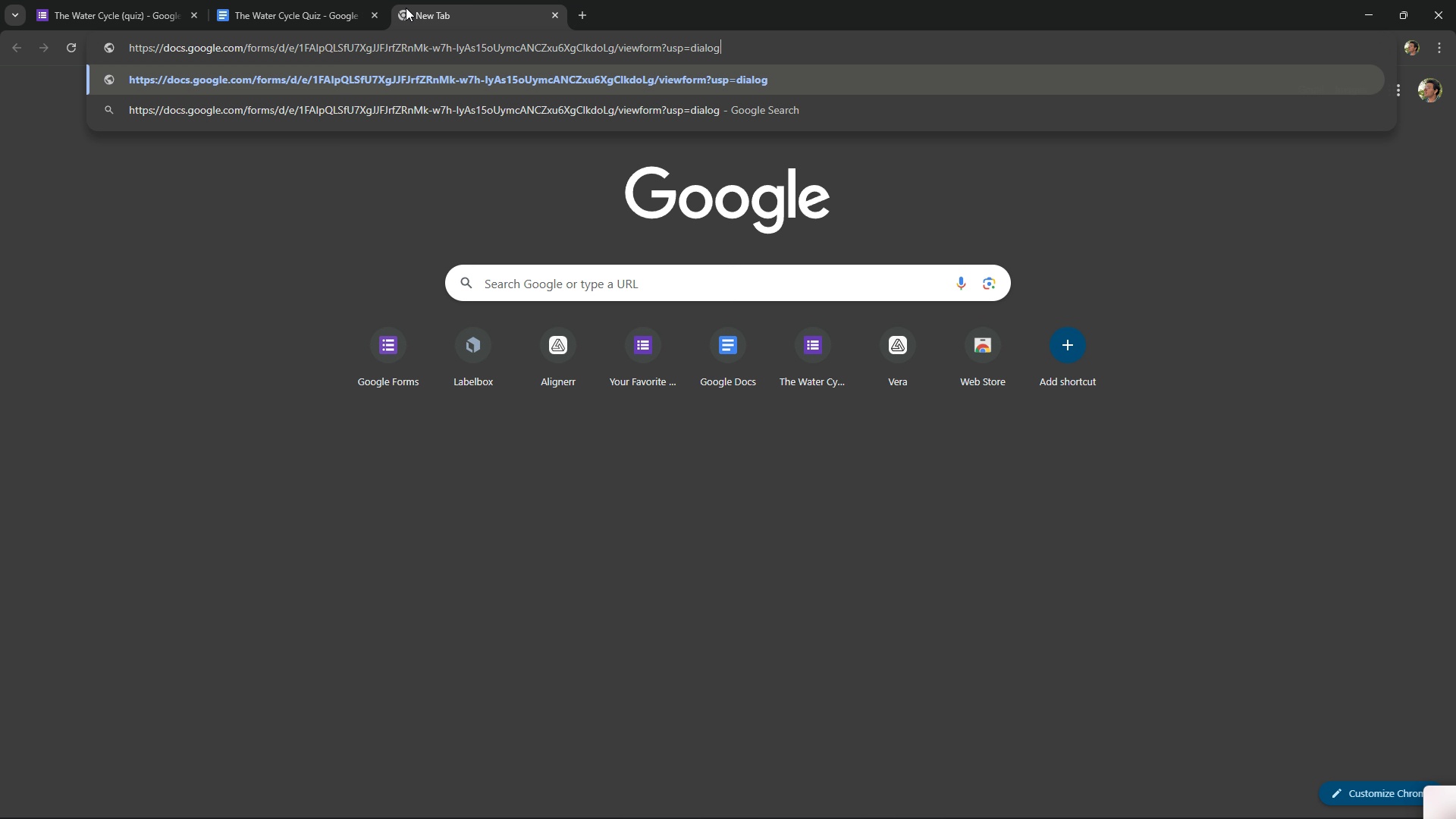 
key(Control+V)
 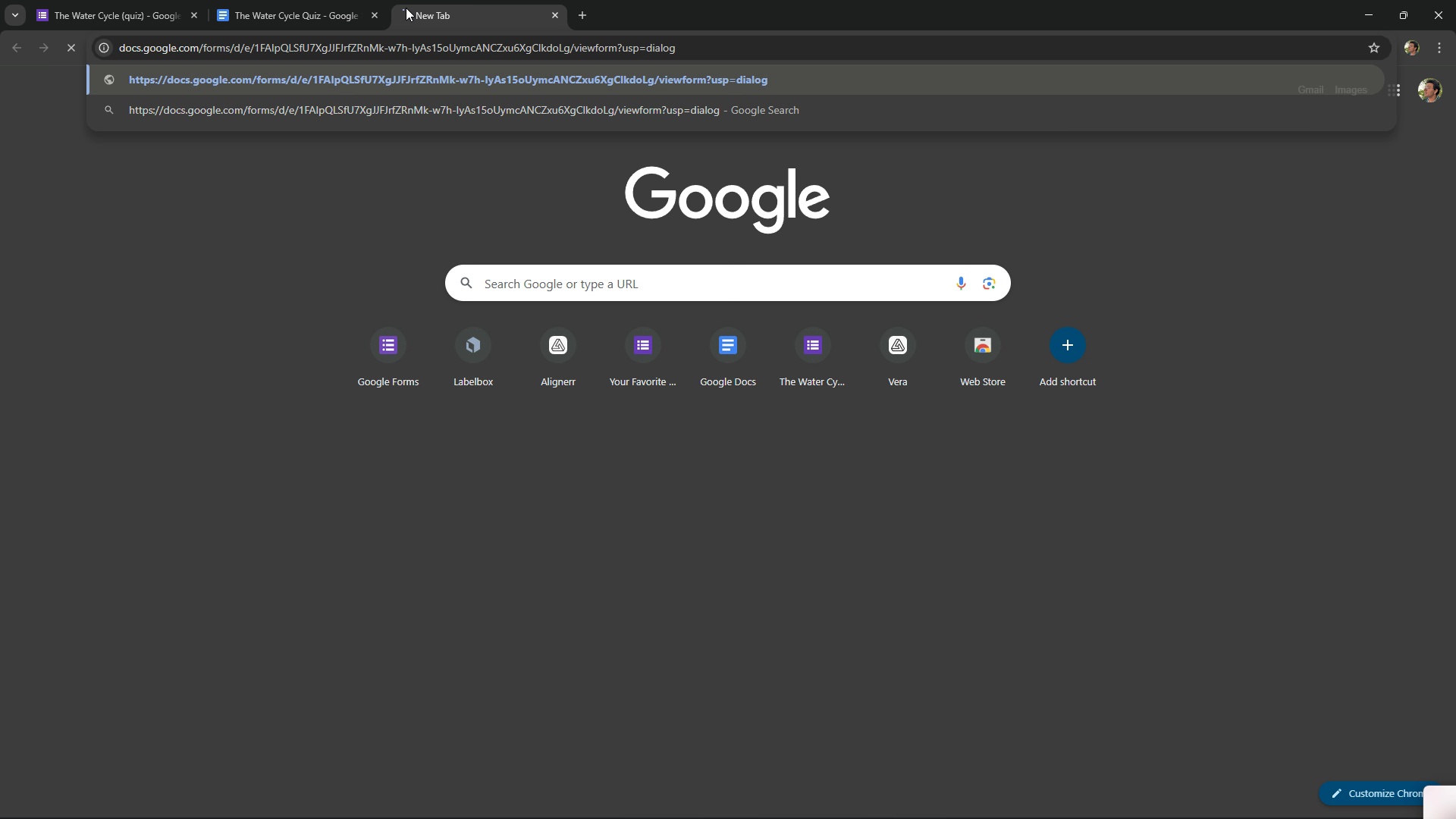 
key(NumpadEnter)
 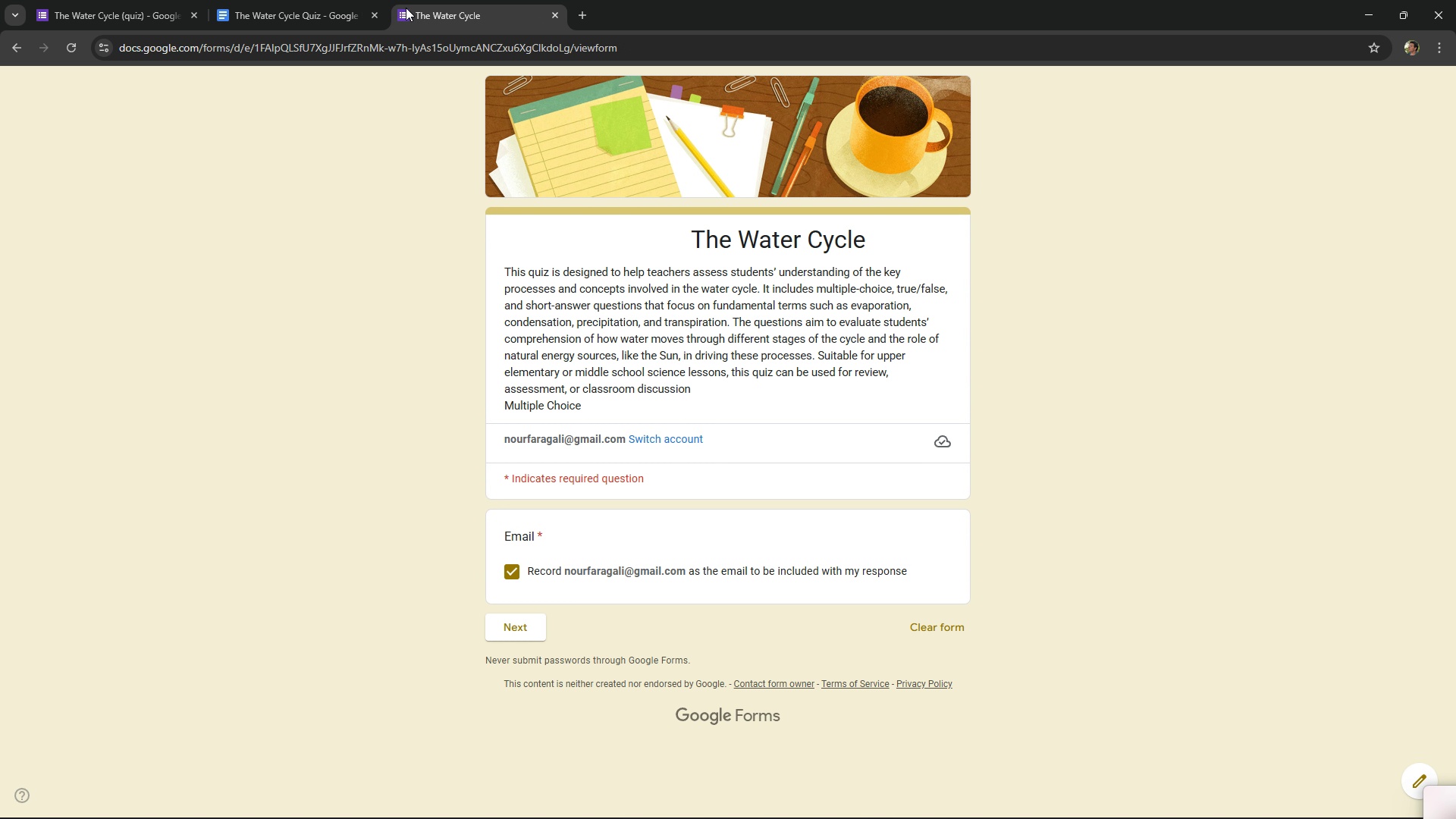 
wait(6.0)
 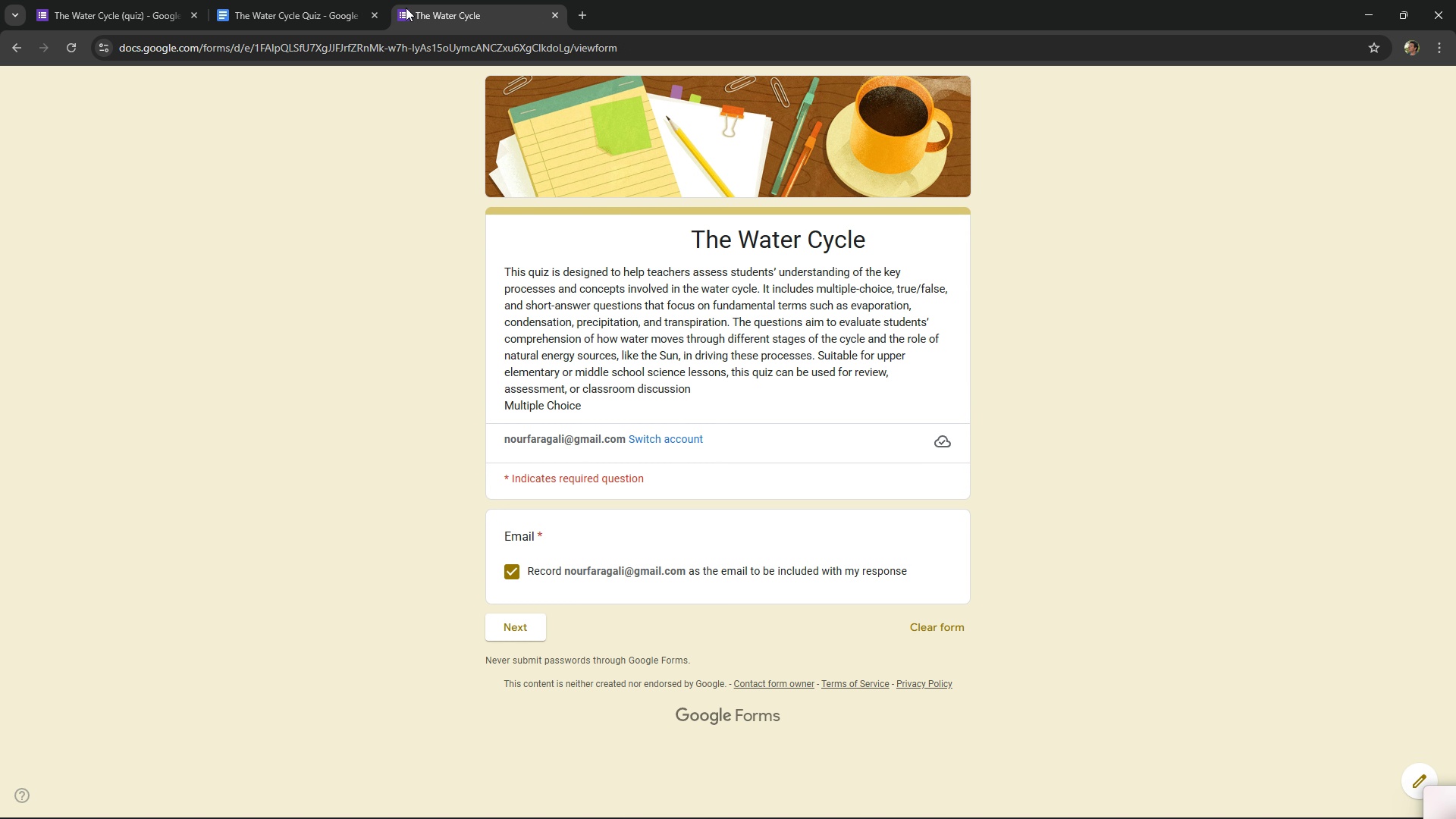 
left_click([108, 0])
 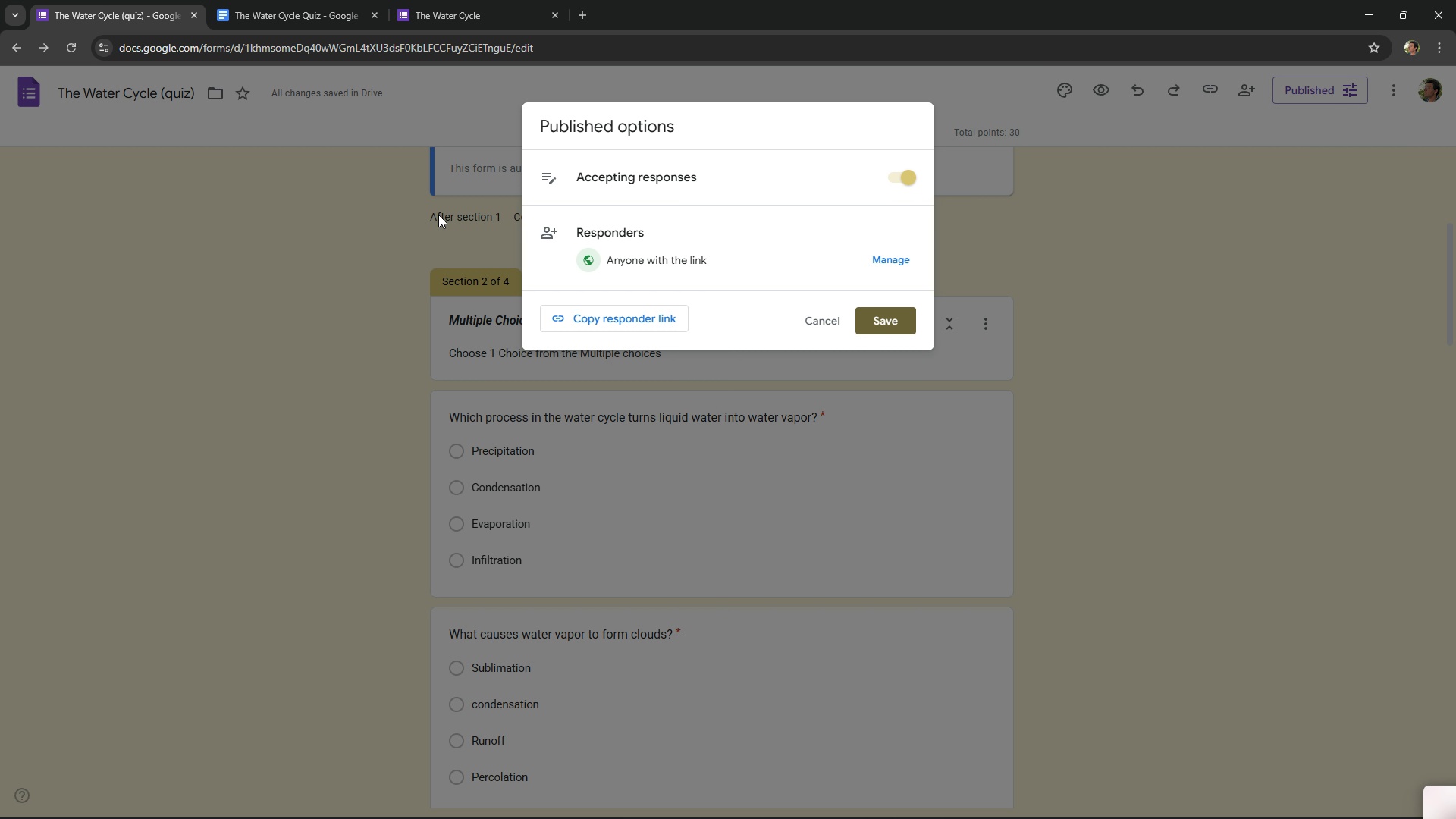 
left_click([434, 216])
 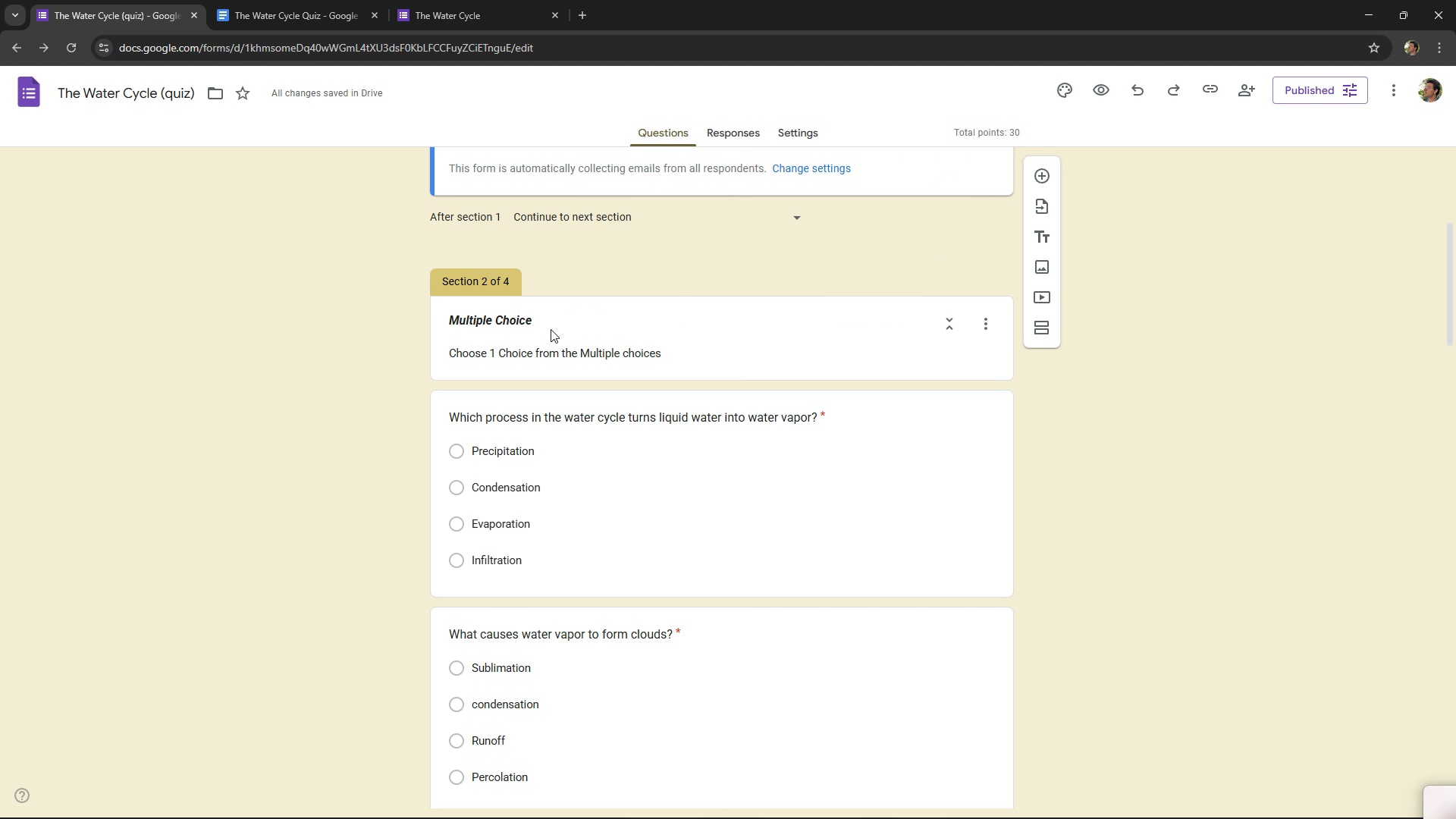 
scroll: coordinate [551, 329], scroll_direction: up, amount: 8.0
 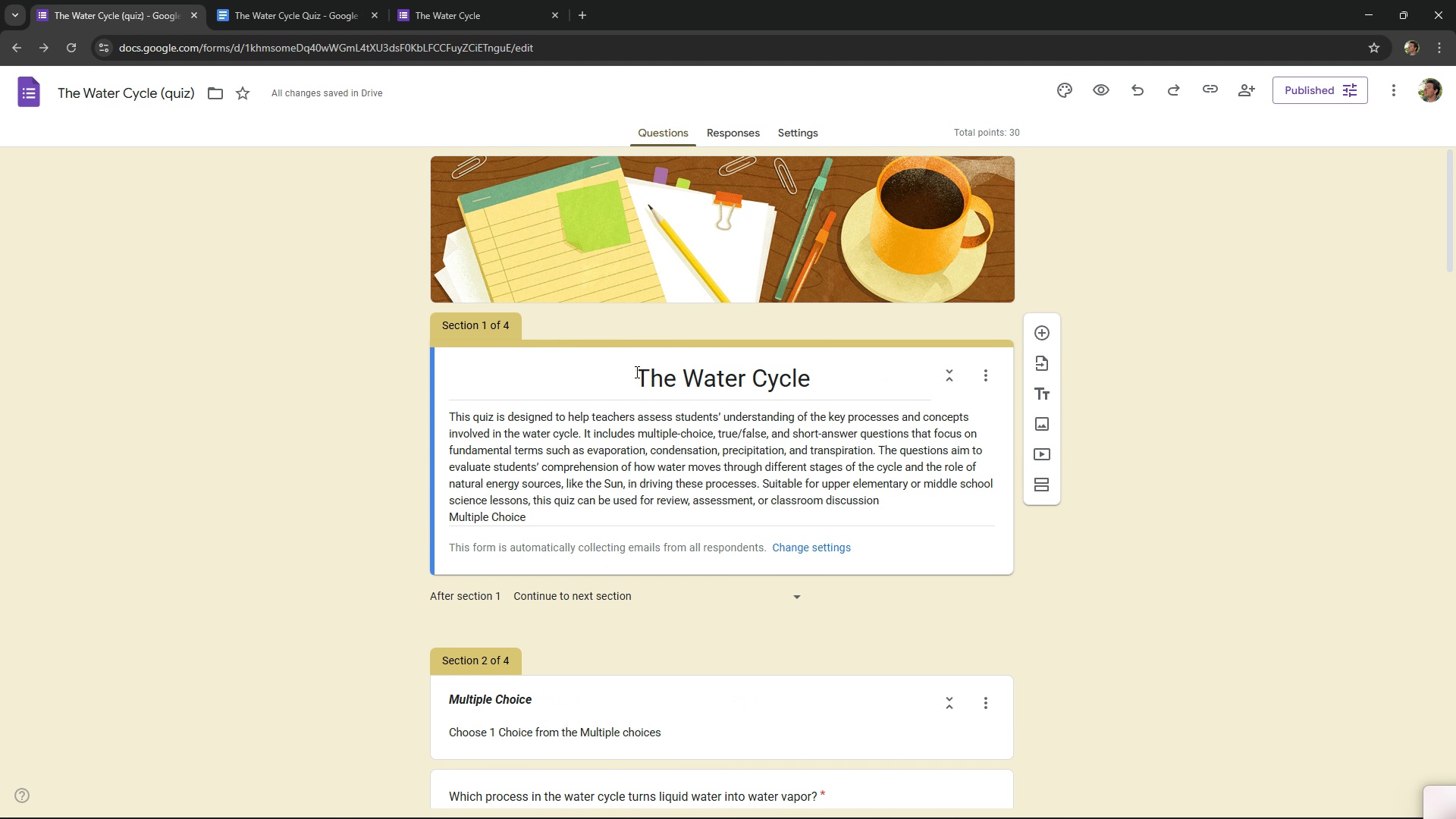 
left_click([636, 372])
 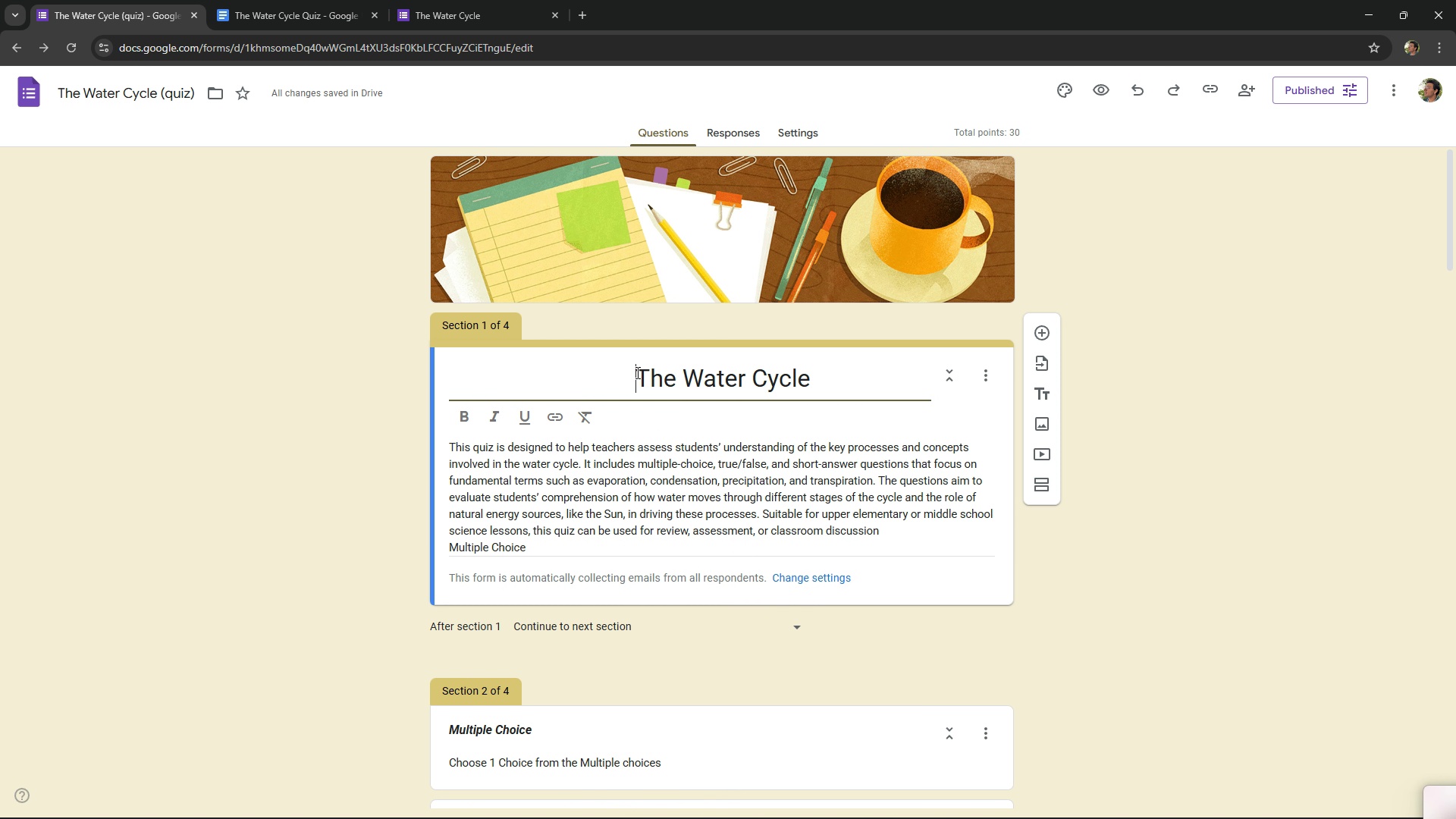 
left_click_drag(start_coordinate=[636, 372], to_coordinate=[358, 366])
 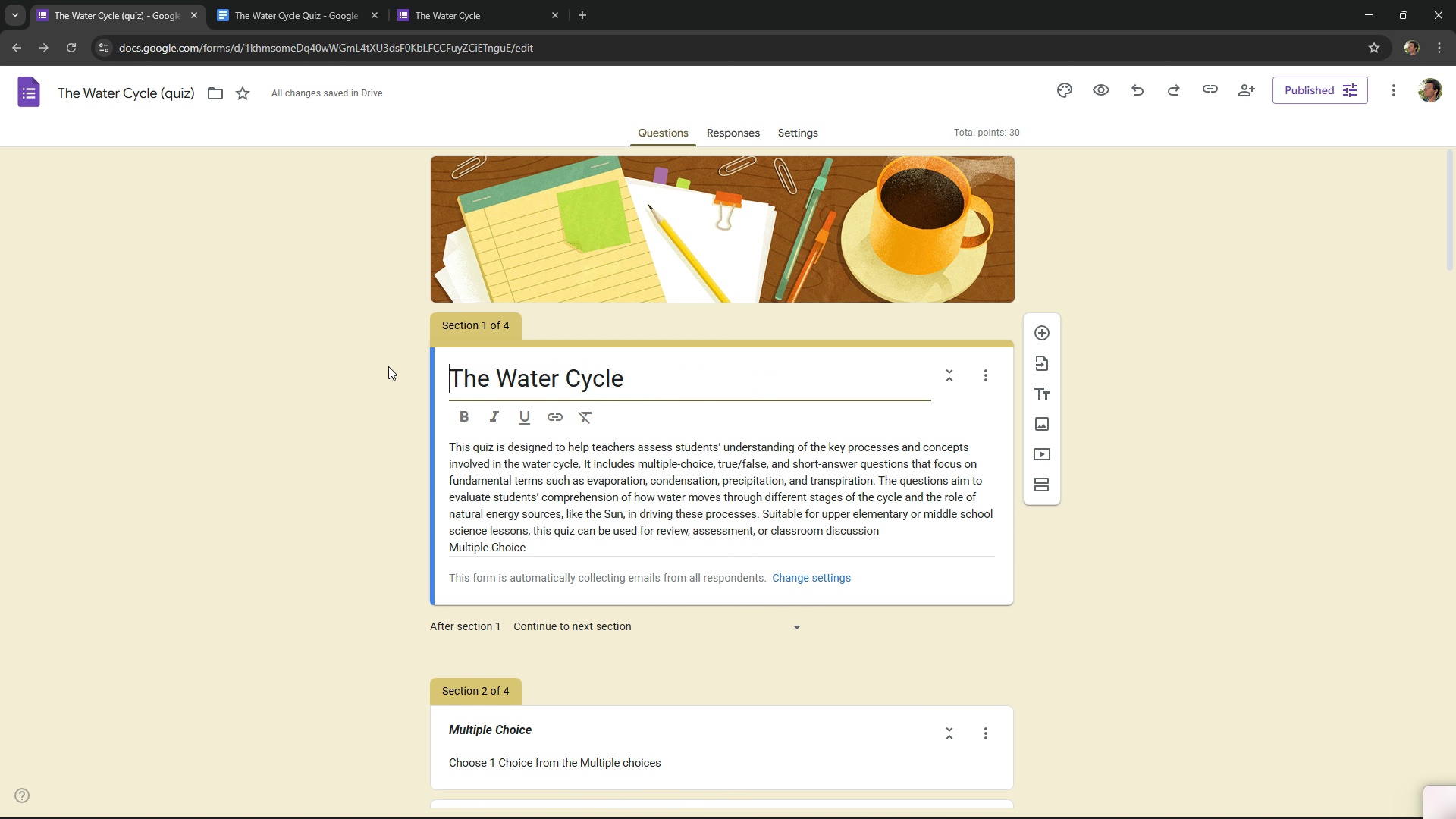 
key(Backspace)
 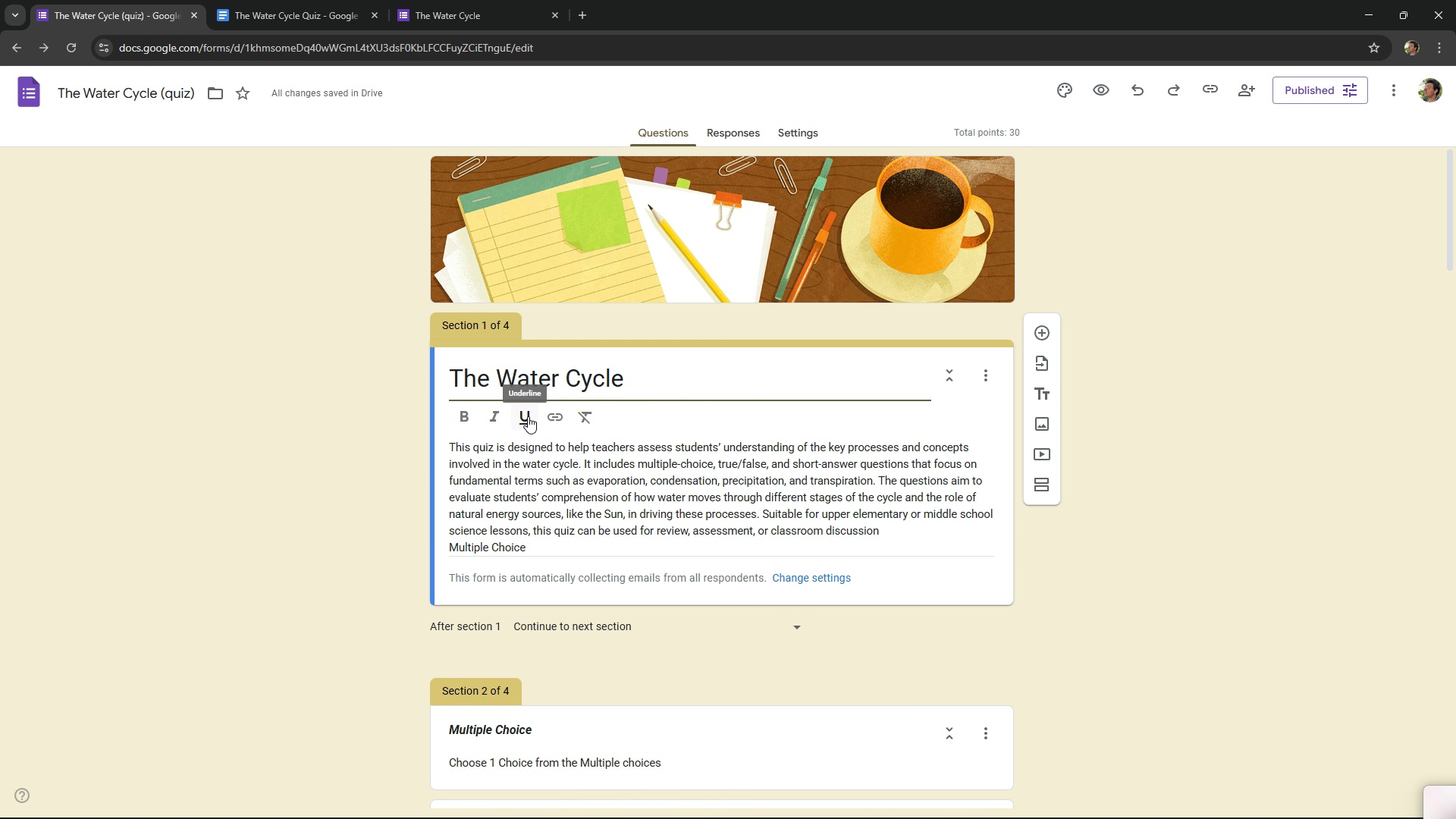 
wait(5.09)
 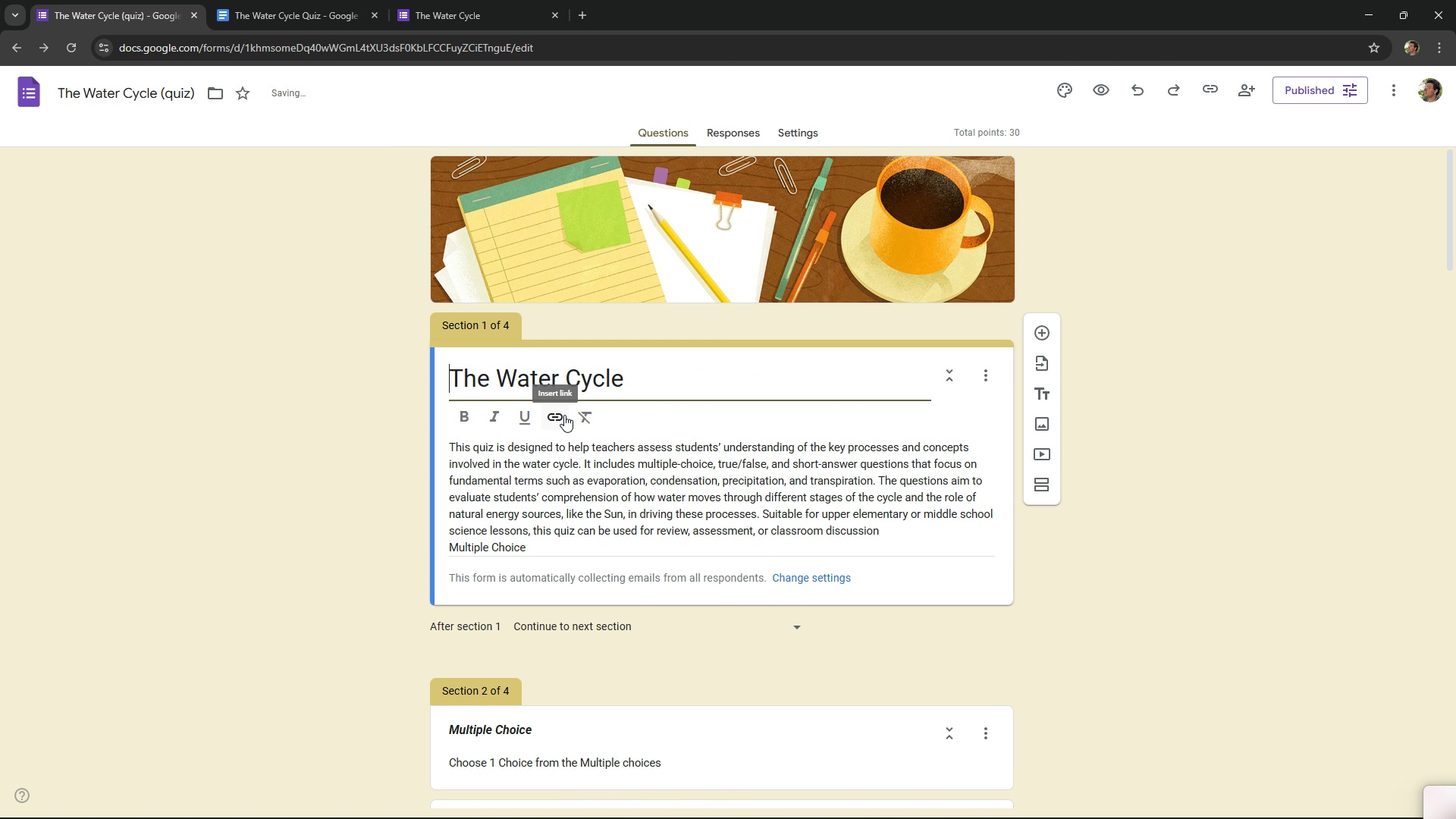 
double_click([545, 366])
 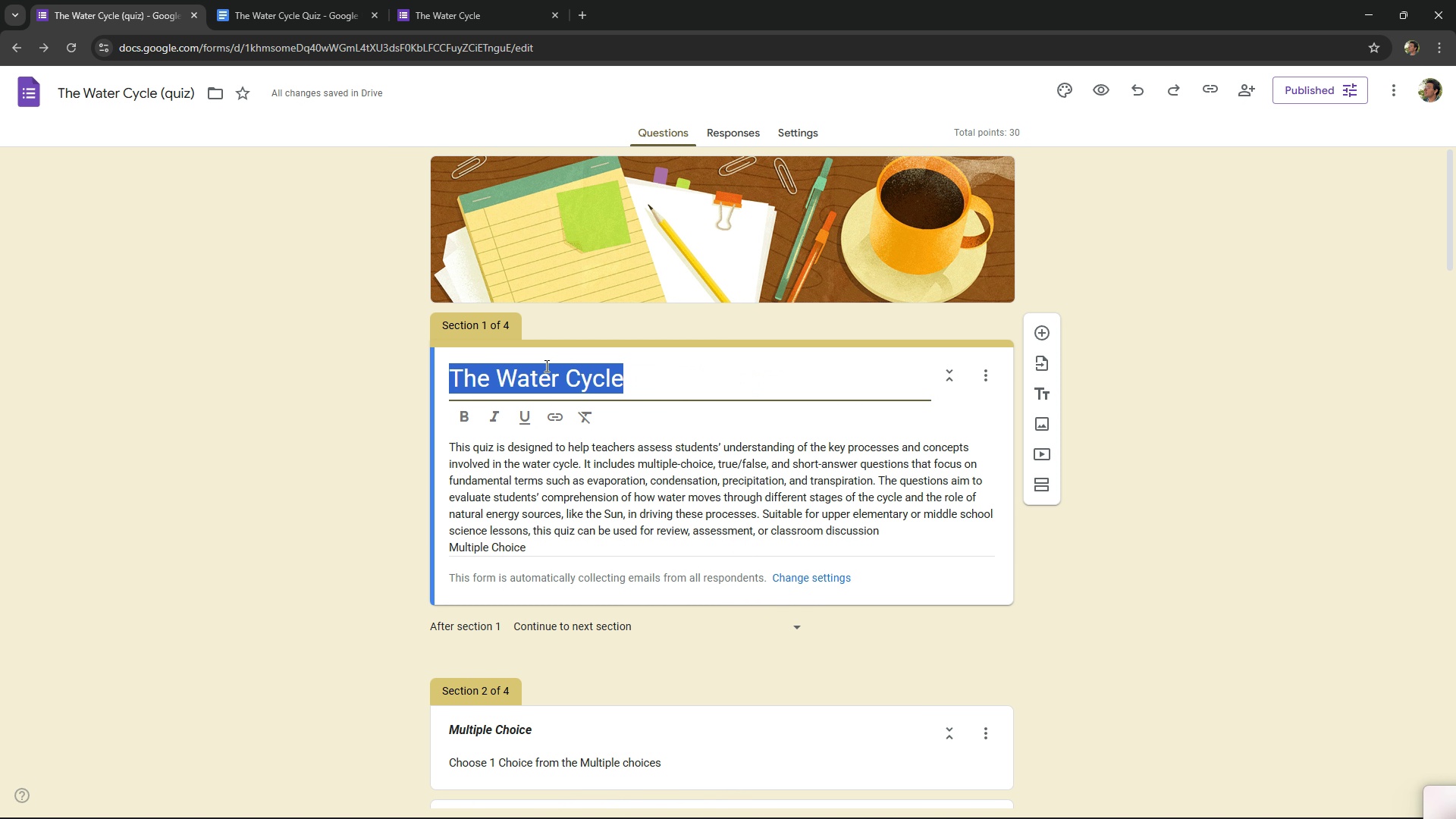 
triple_click([545, 366])
 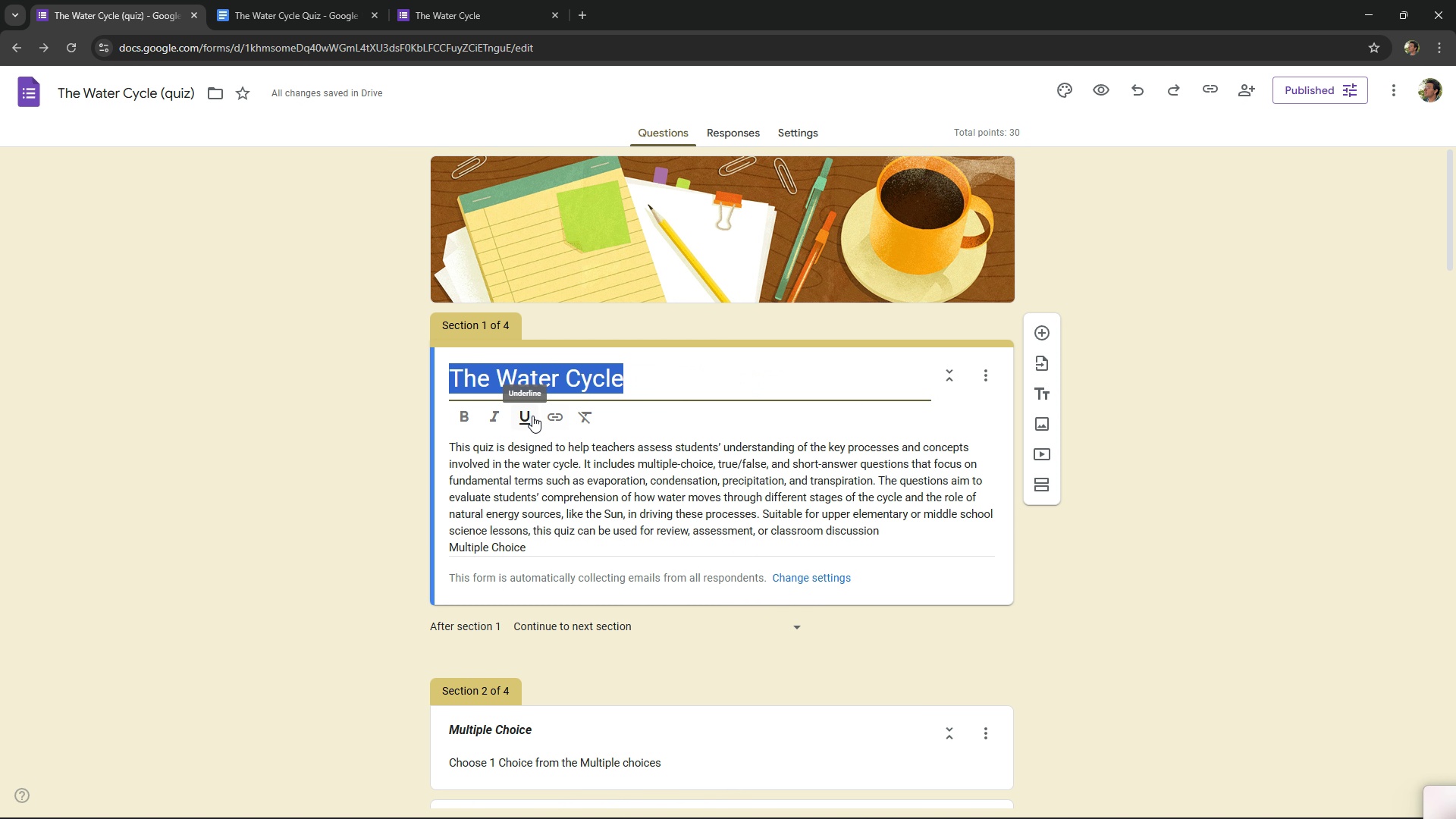 
left_click([532, 416])
 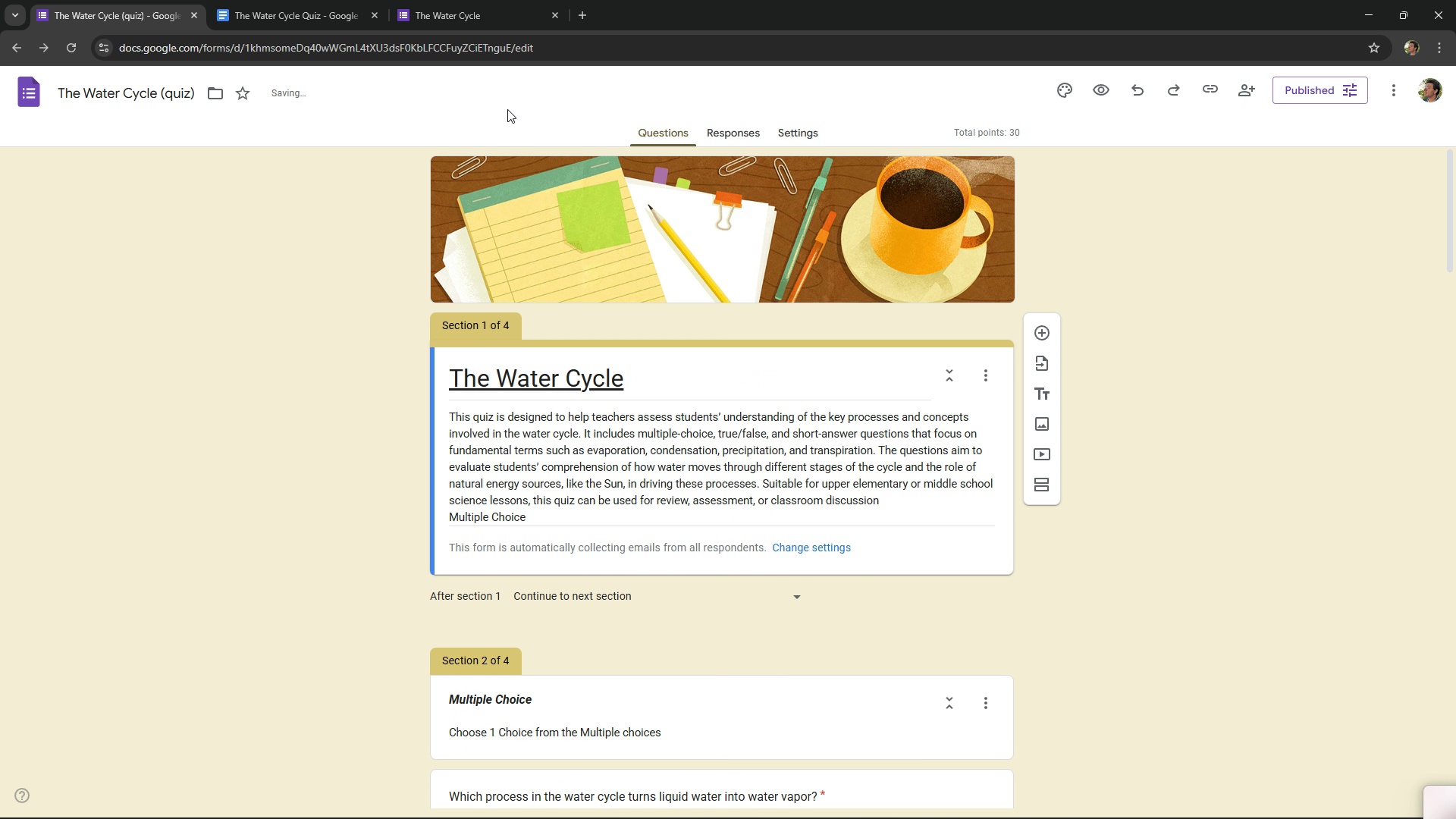 
left_click([504, 0])
 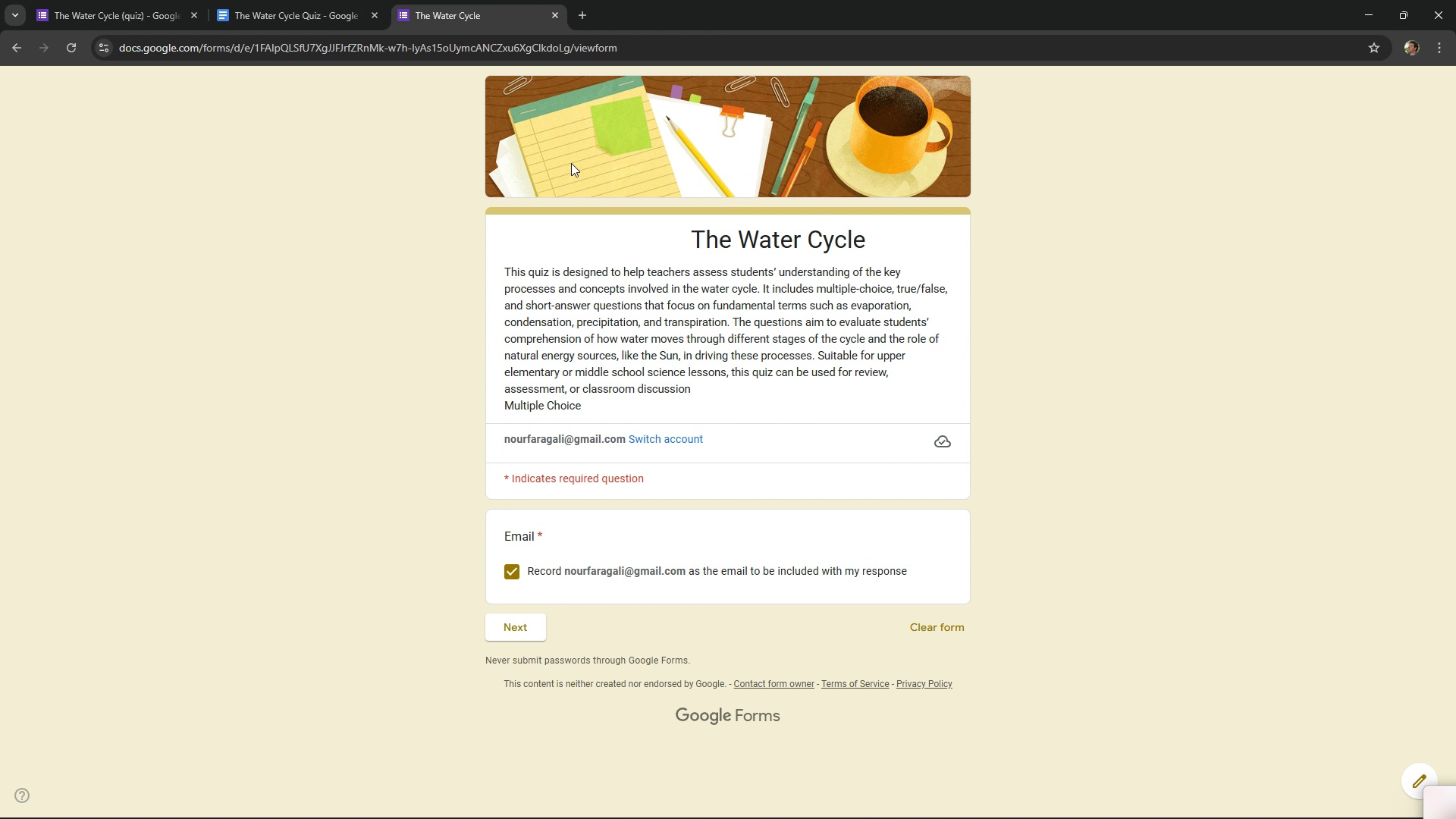 
key(Control+ControlLeft)
 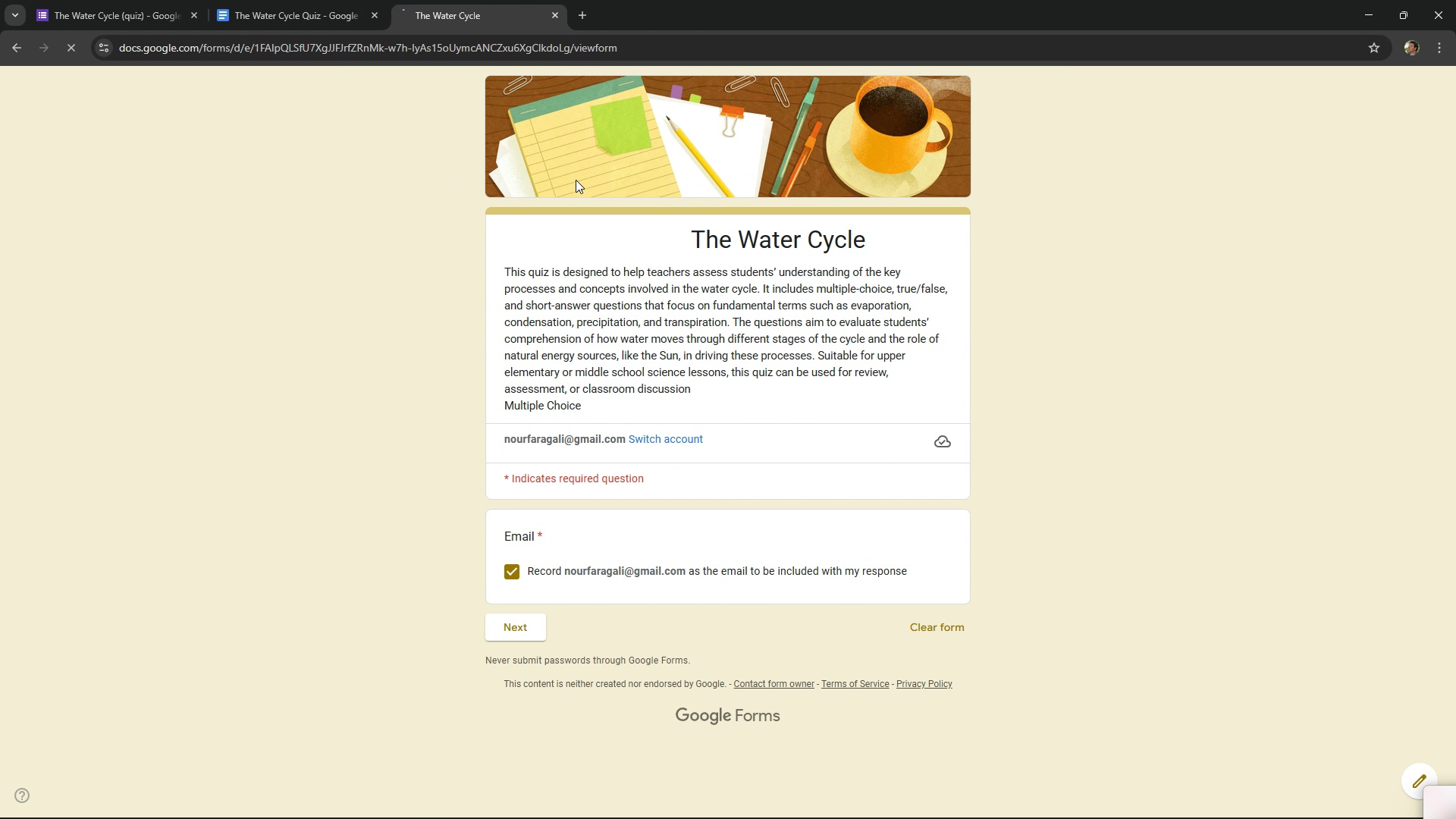 
key(Control+R)
 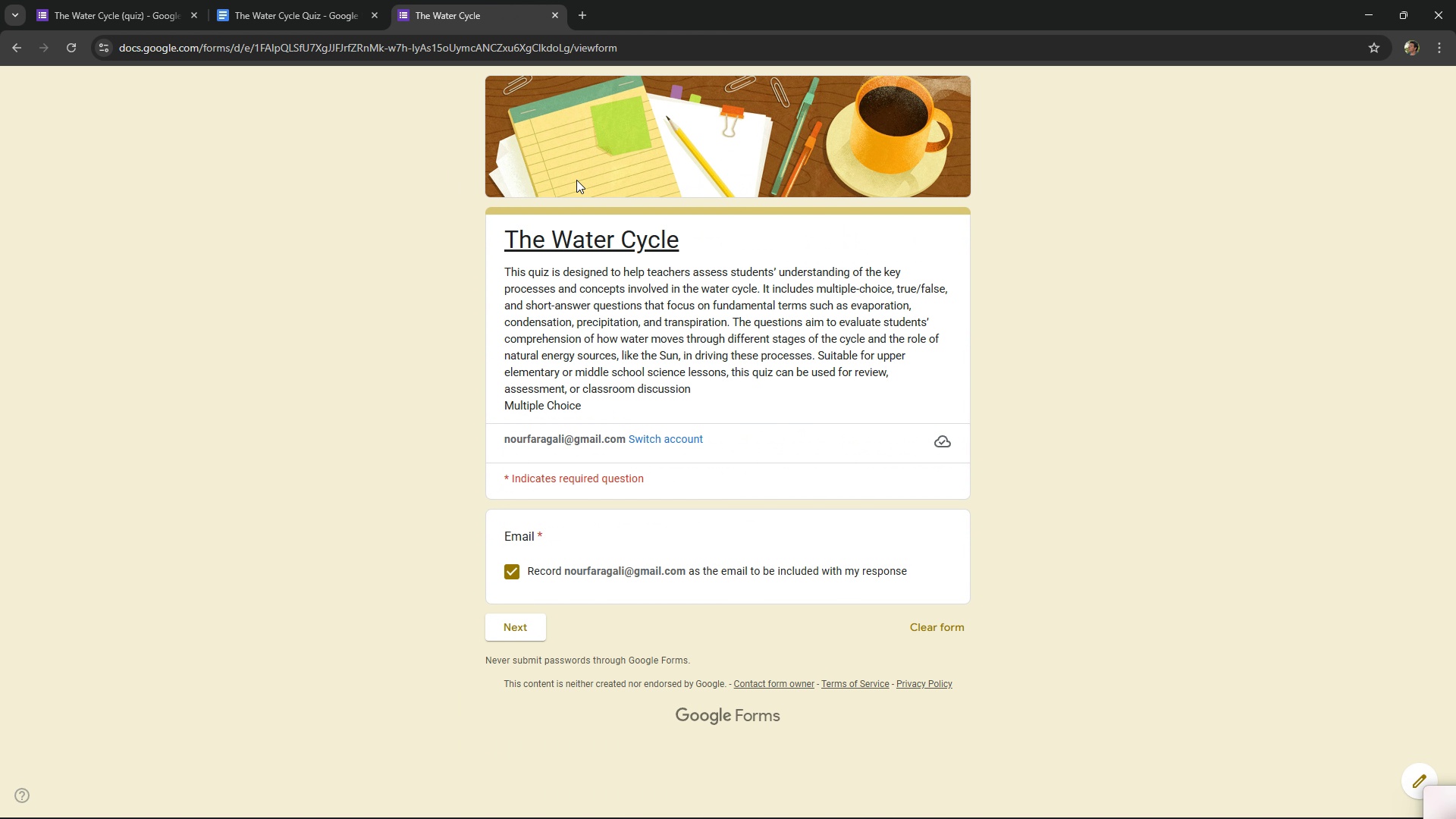 
left_click([533, 638])
 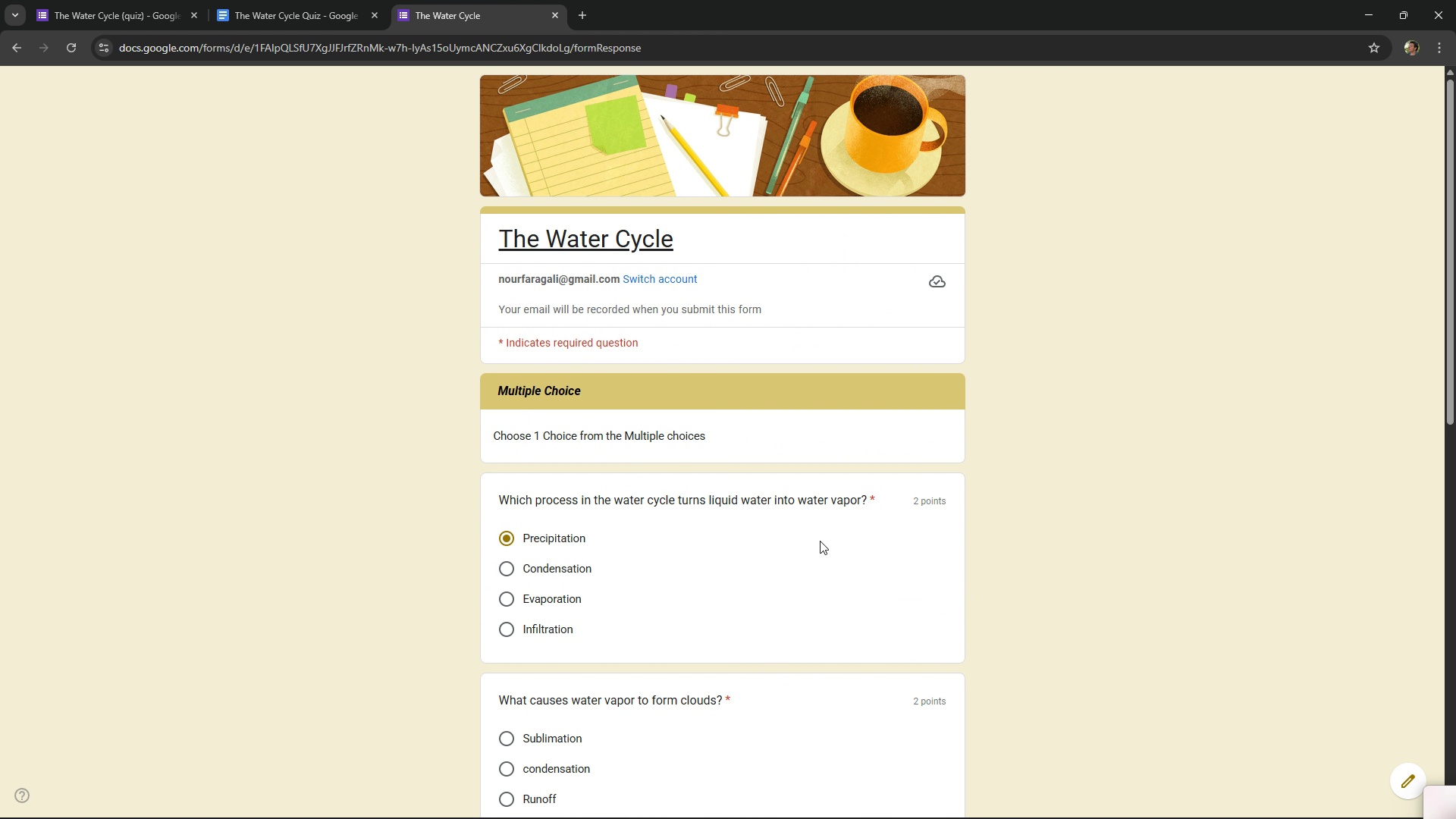 
scroll: coordinate [821, 541], scroll_direction: down, amount: 14.0
 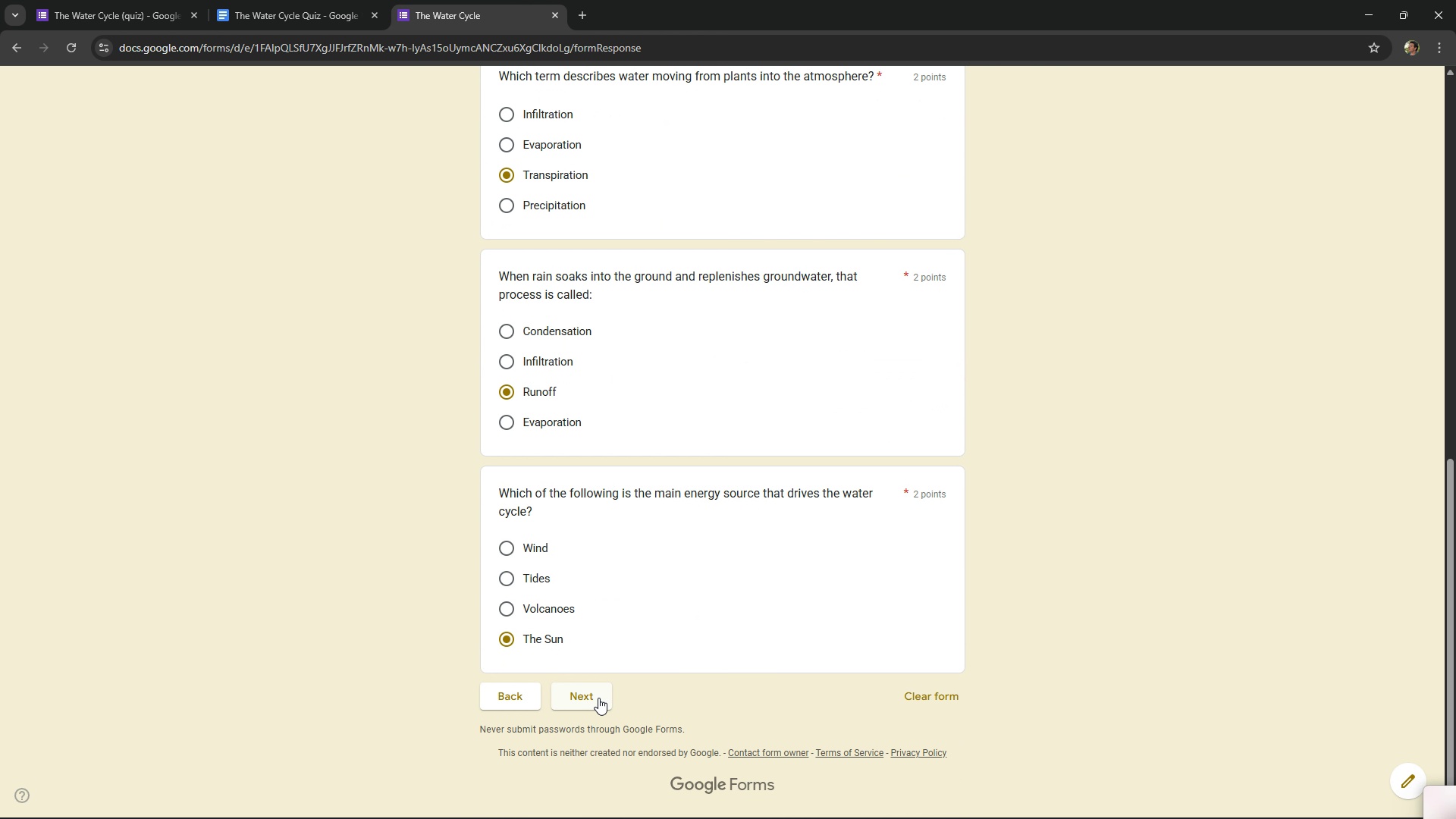 
left_click([598, 698])
 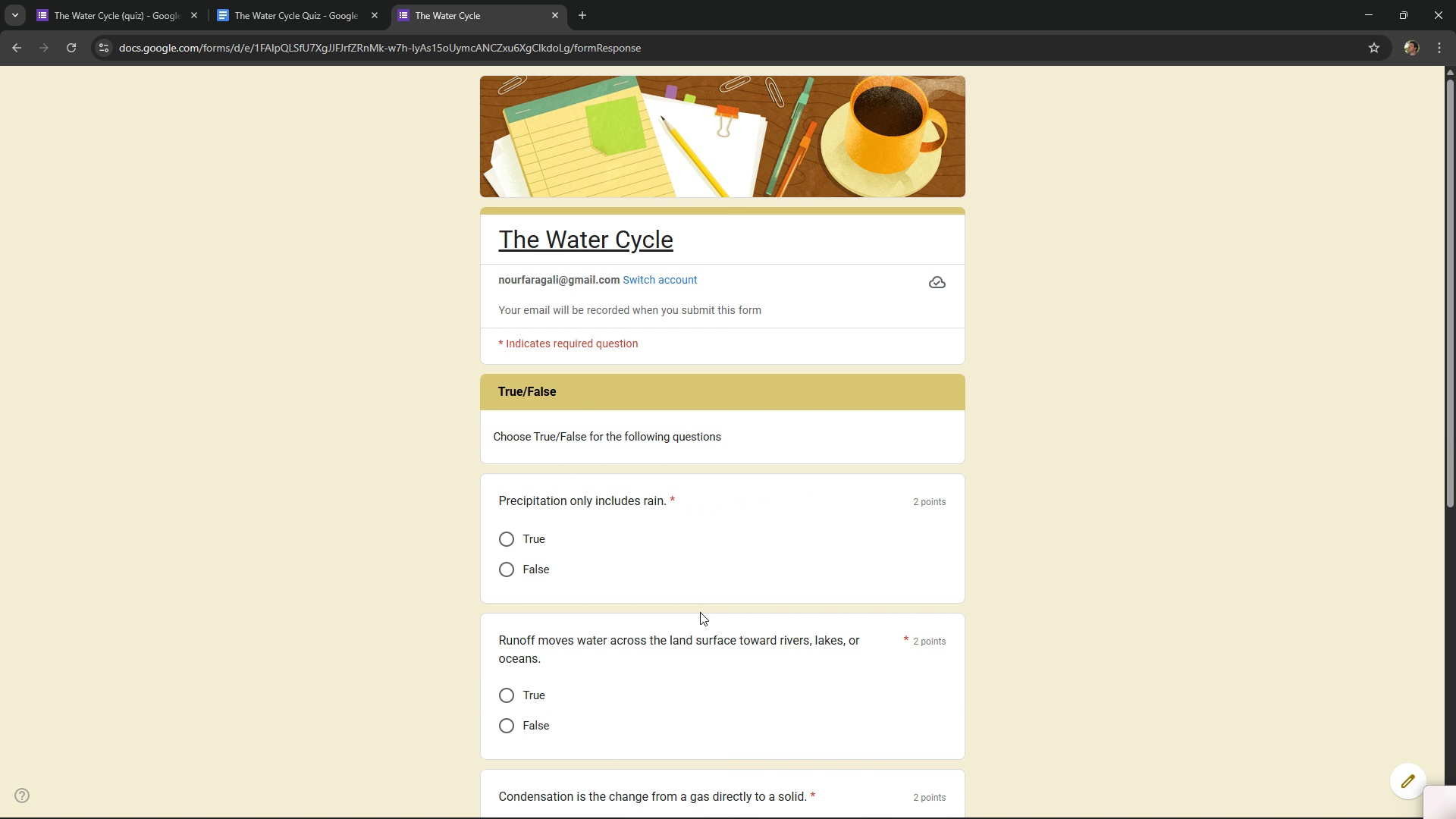 
scroll: coordinate [700, 612], scroll_direction: down, amount: 12.0
 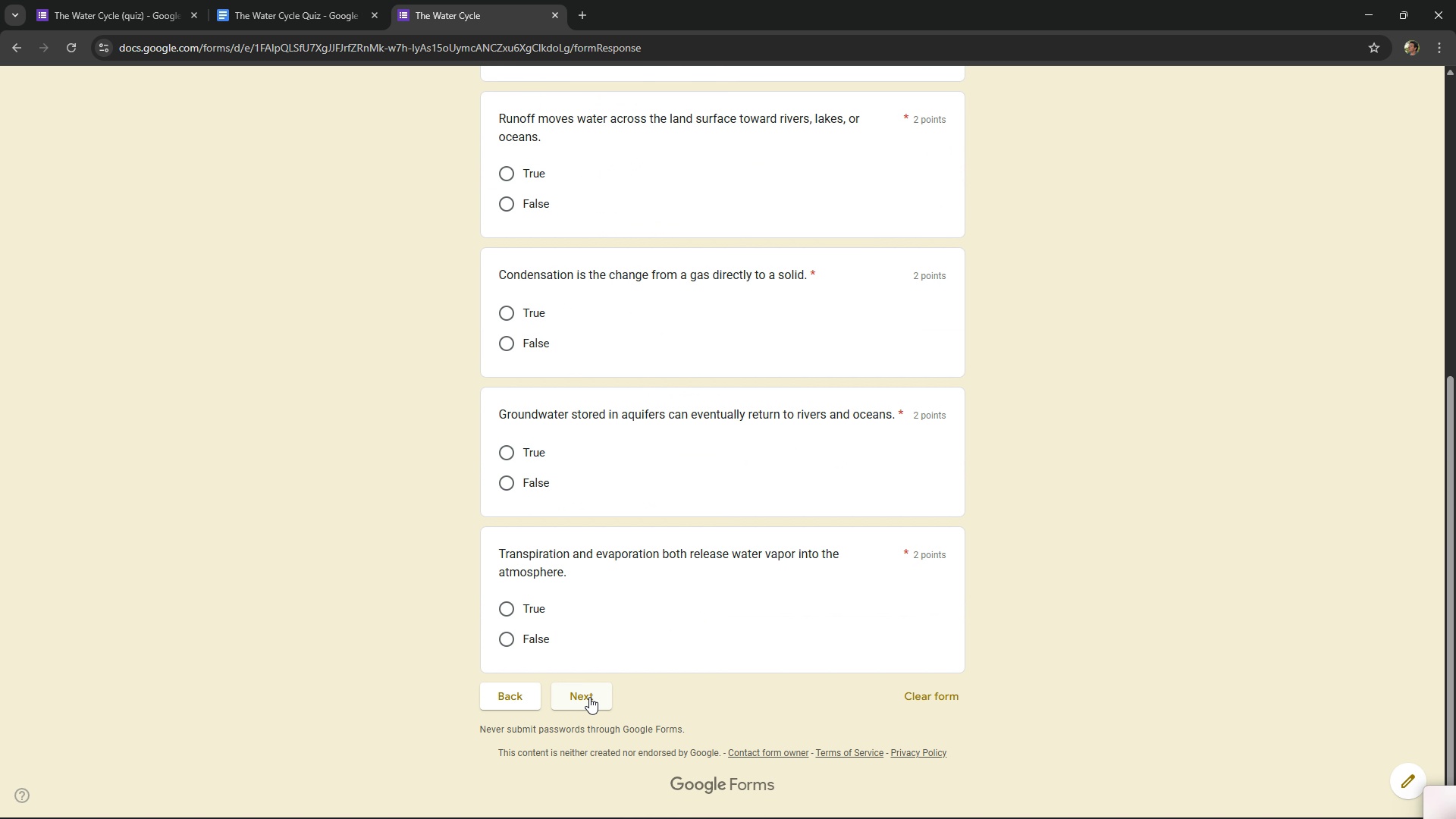 
left_click([589, 697])
 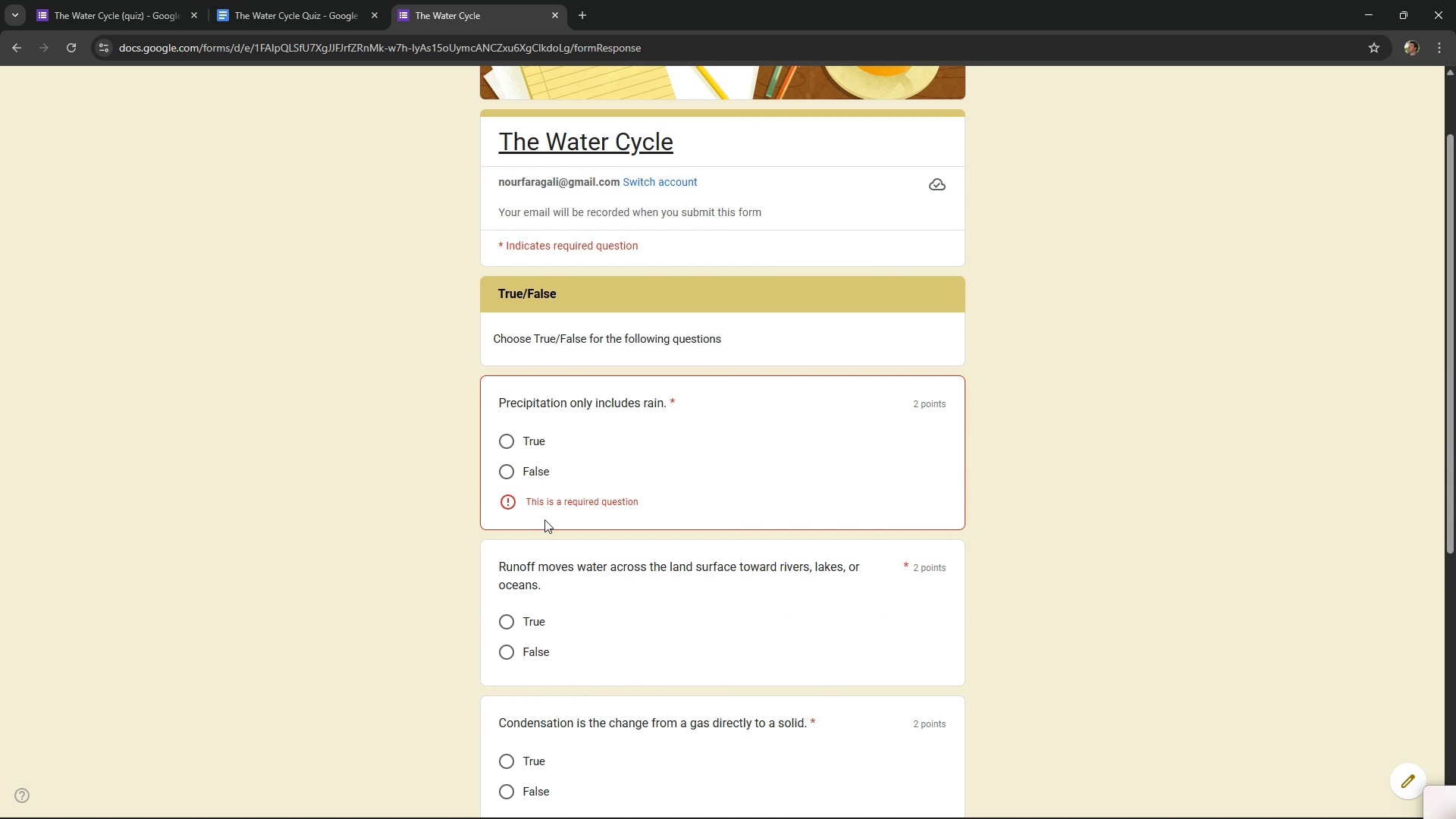 
scroll: coordinate [544, 519], scroll_direction: down, amount: 5.0
 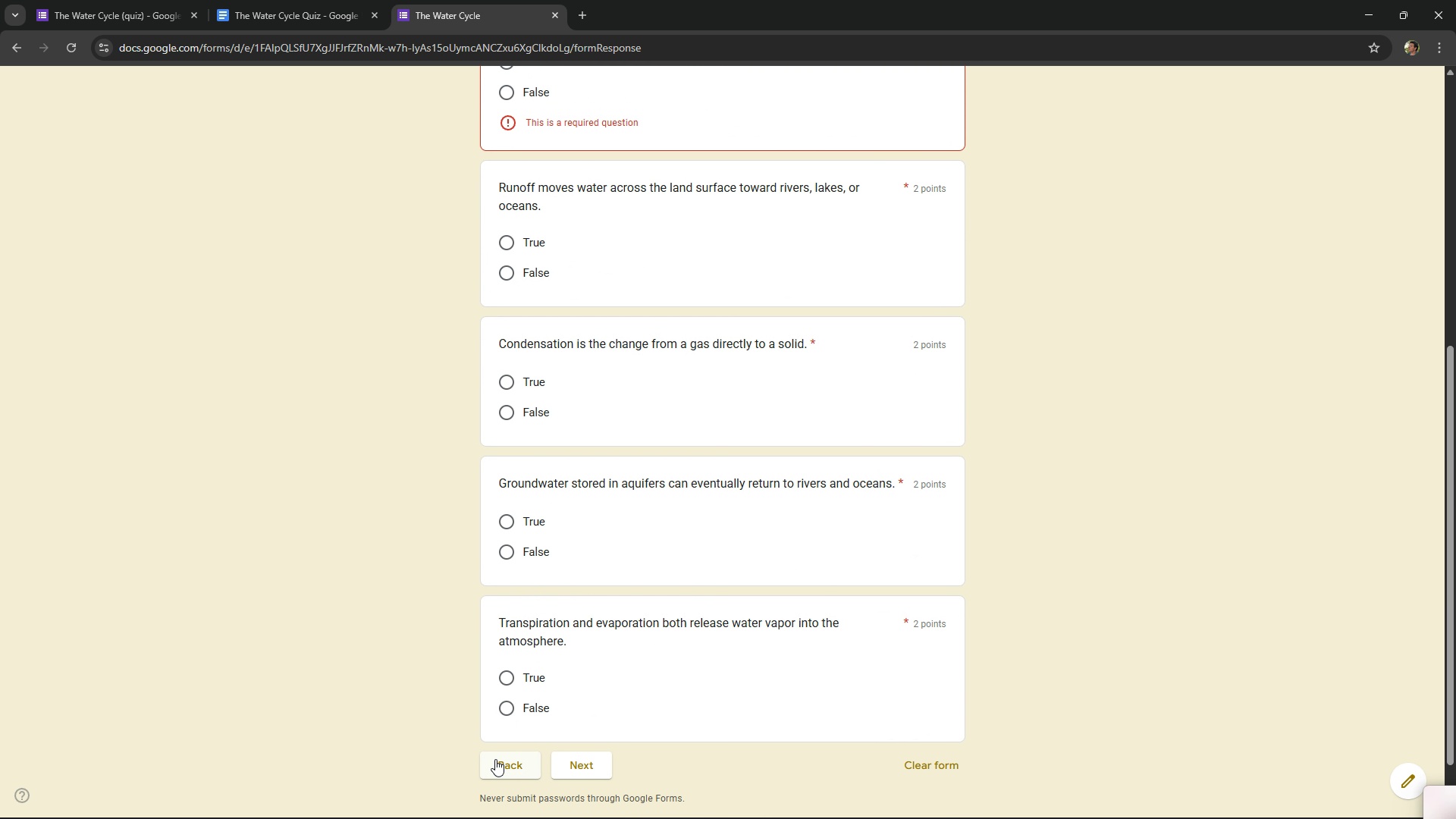 
left_click([495, 759])
 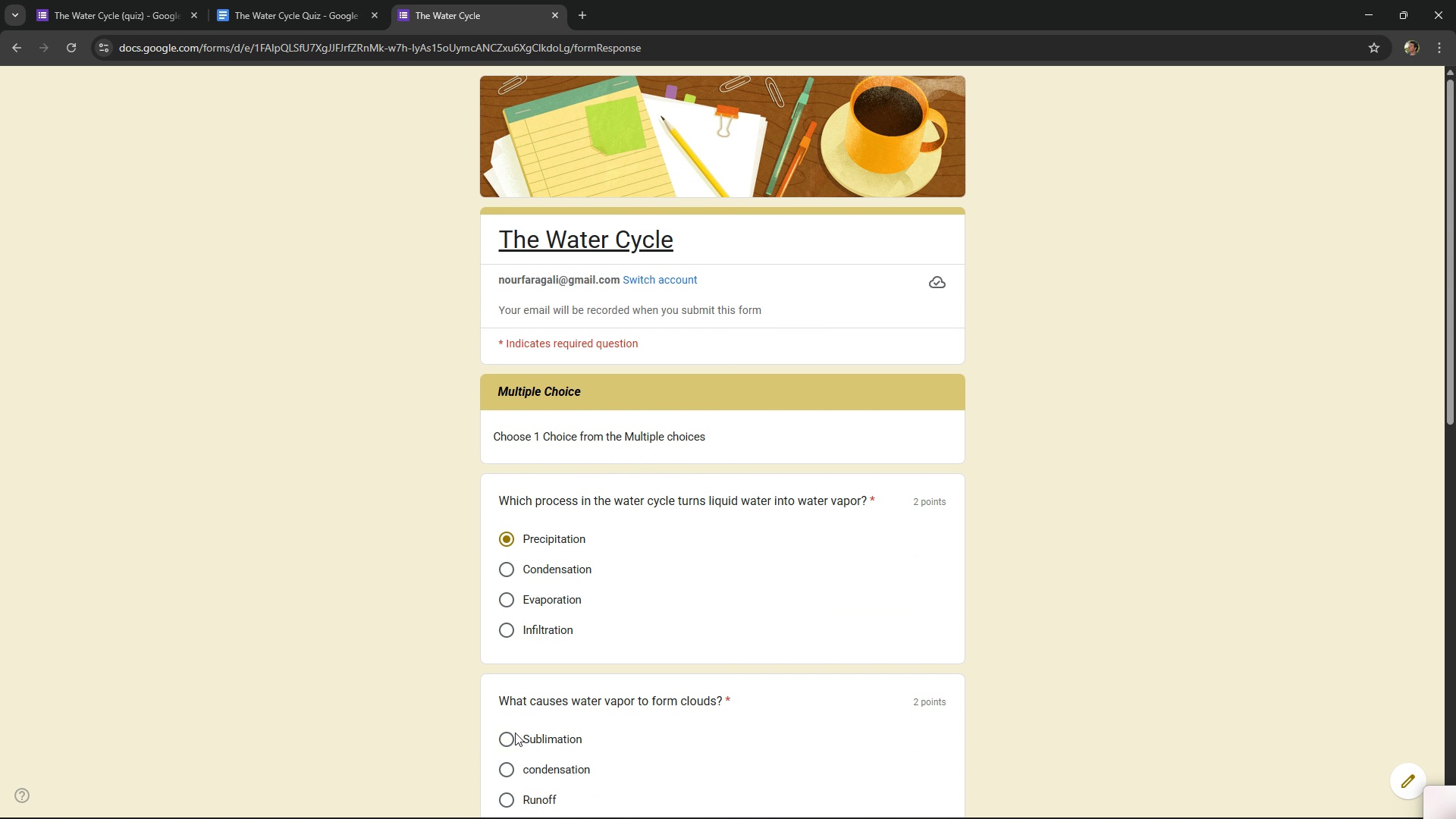 
scroll: coordinate [519, 729], scroll_direction: down, amount: 11.0
 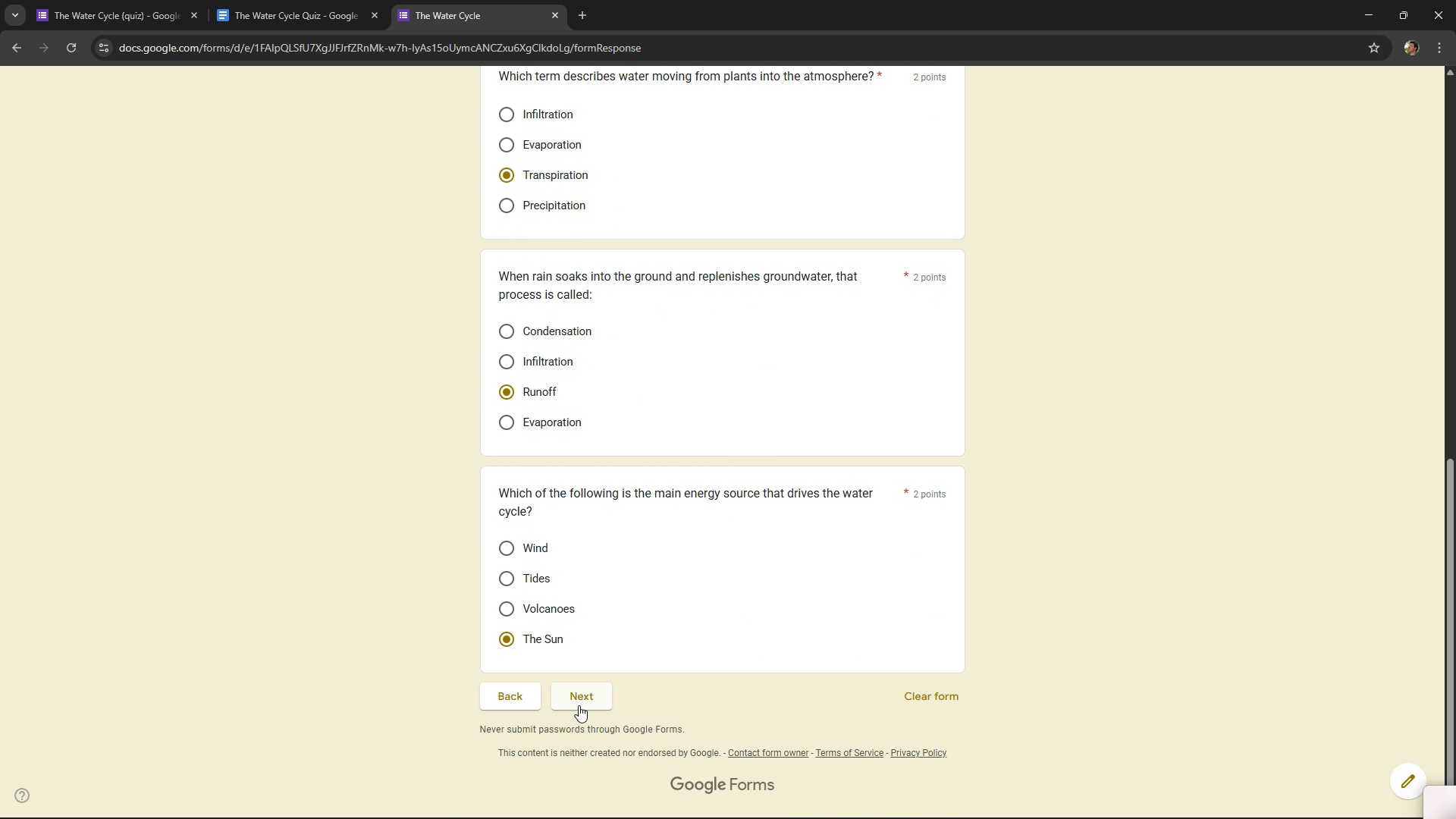 
left_click([571, 710])
 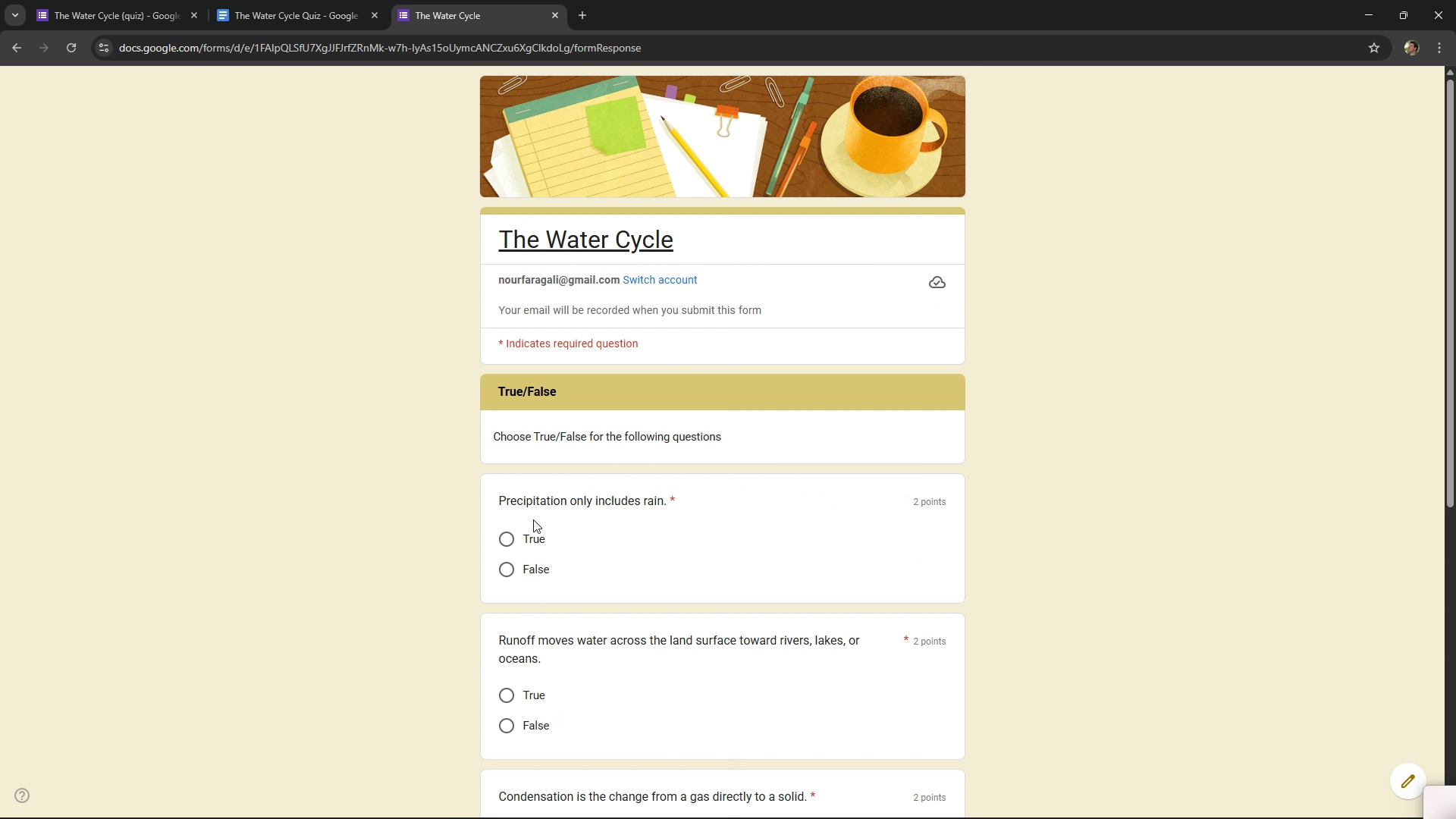 
left_click([502, 544])
 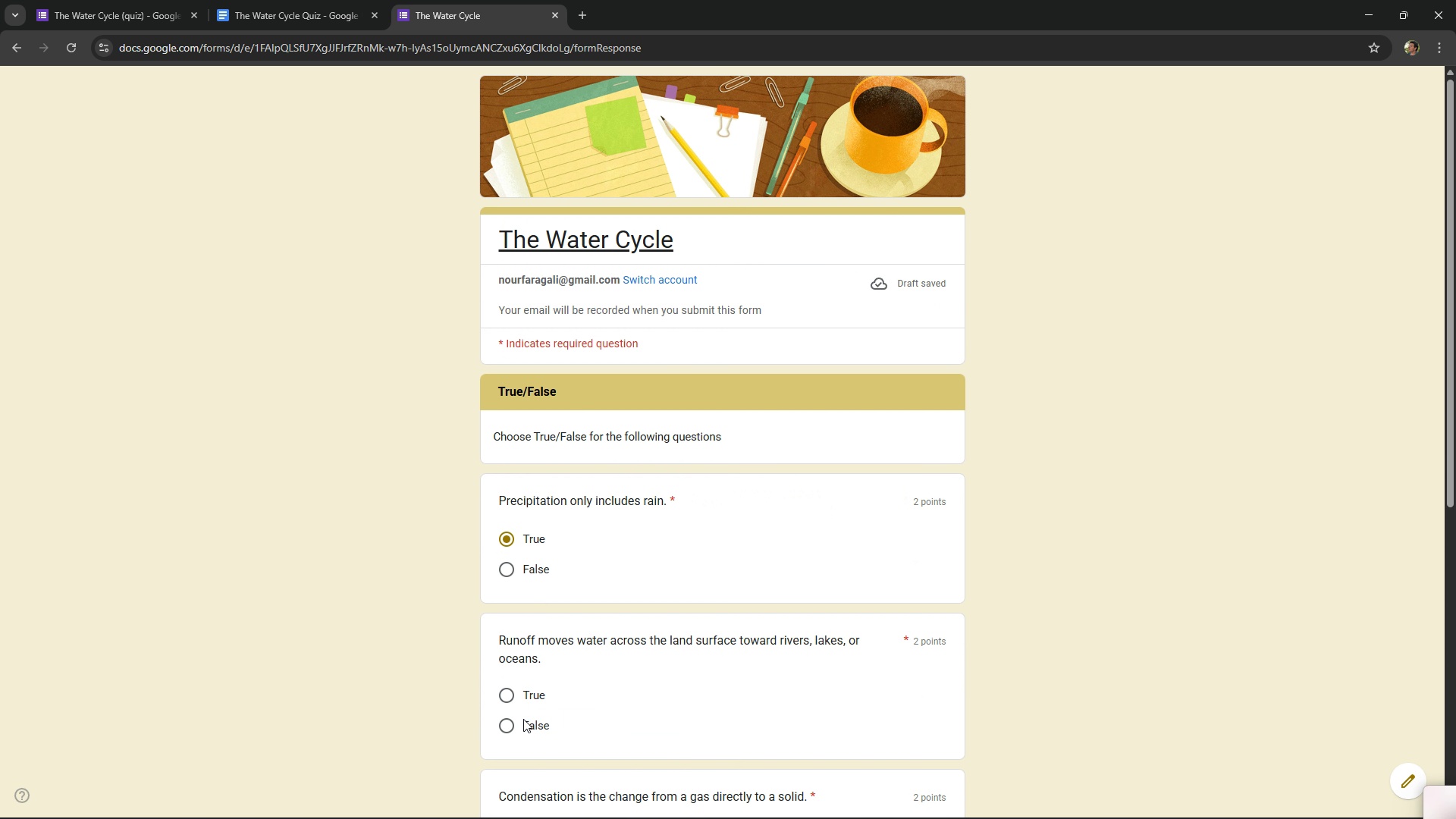 
double_click([524, 722])
 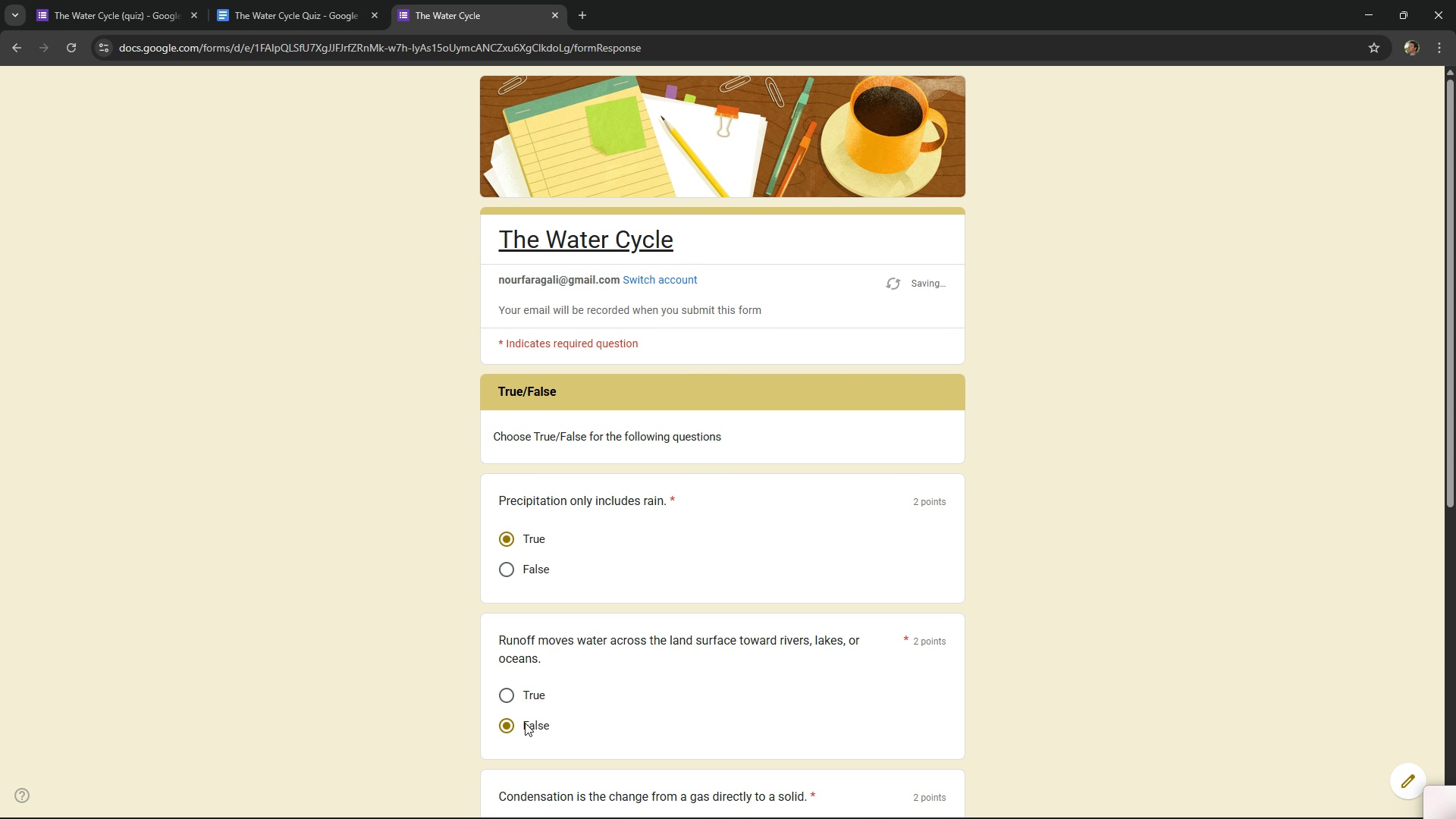 
scroll: coordinate [525, 723], scroll_direction: down, amount: 3.0
 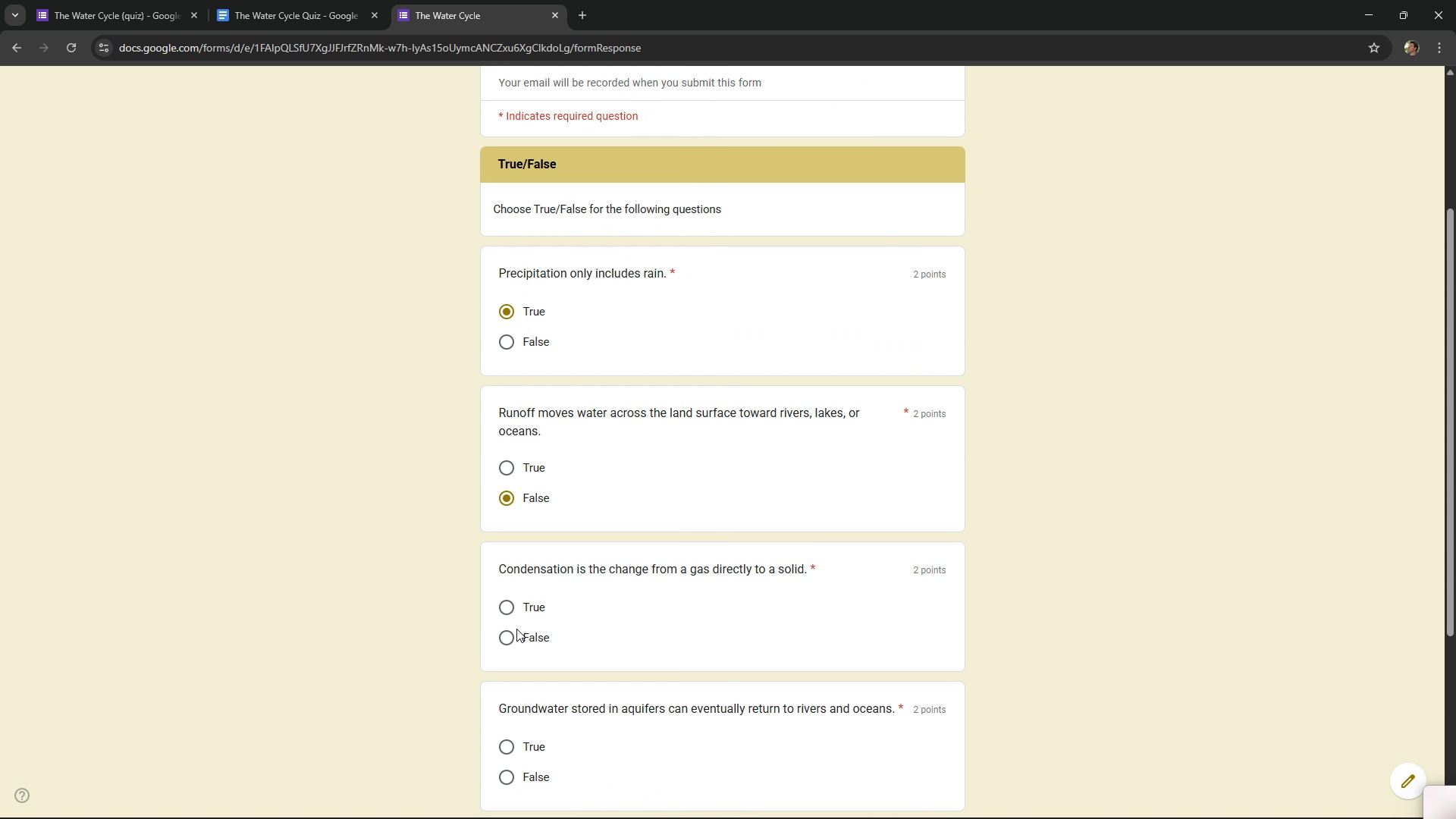 
left_click([516, 628])
 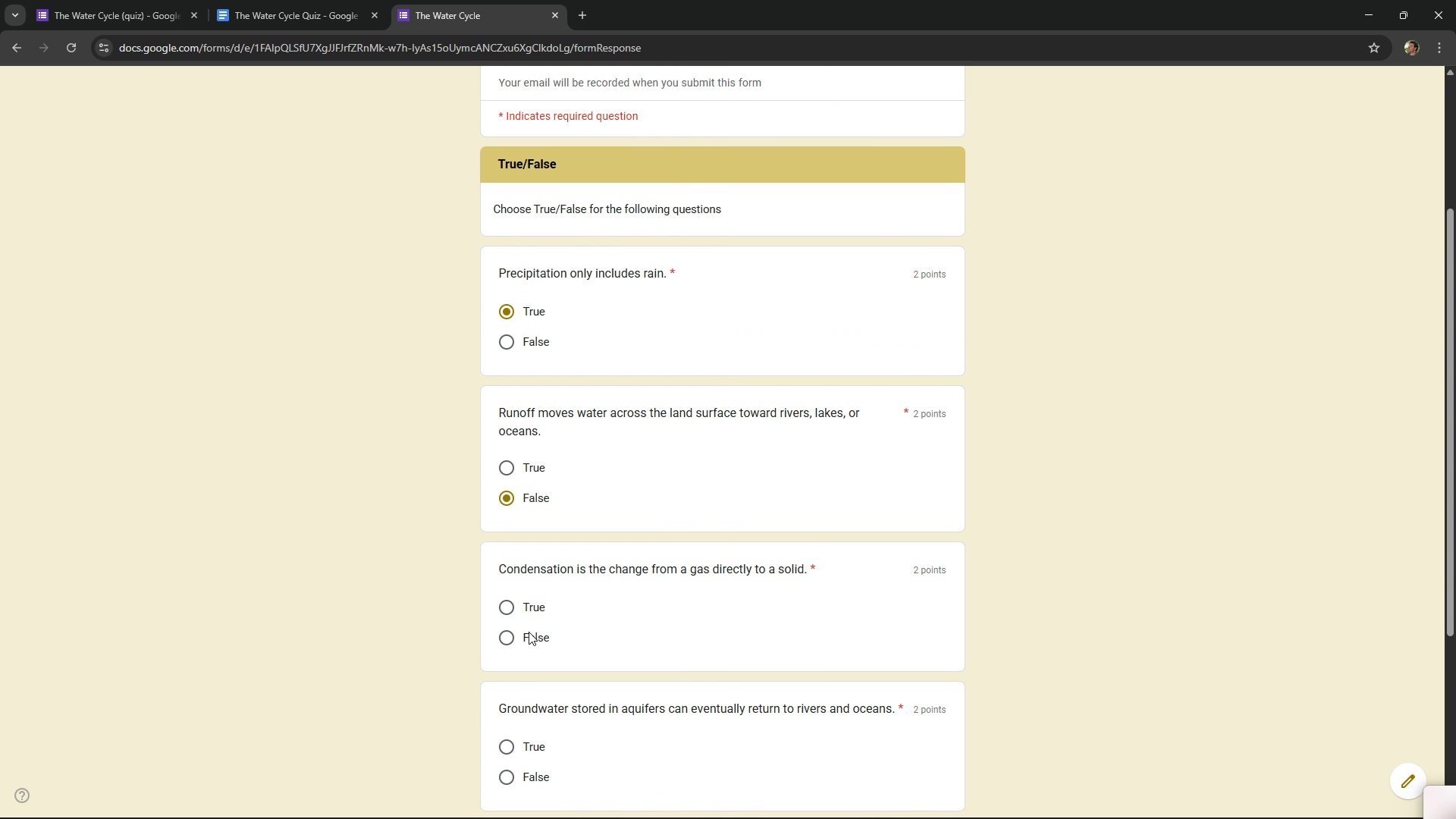 
left_click([529, 632])
 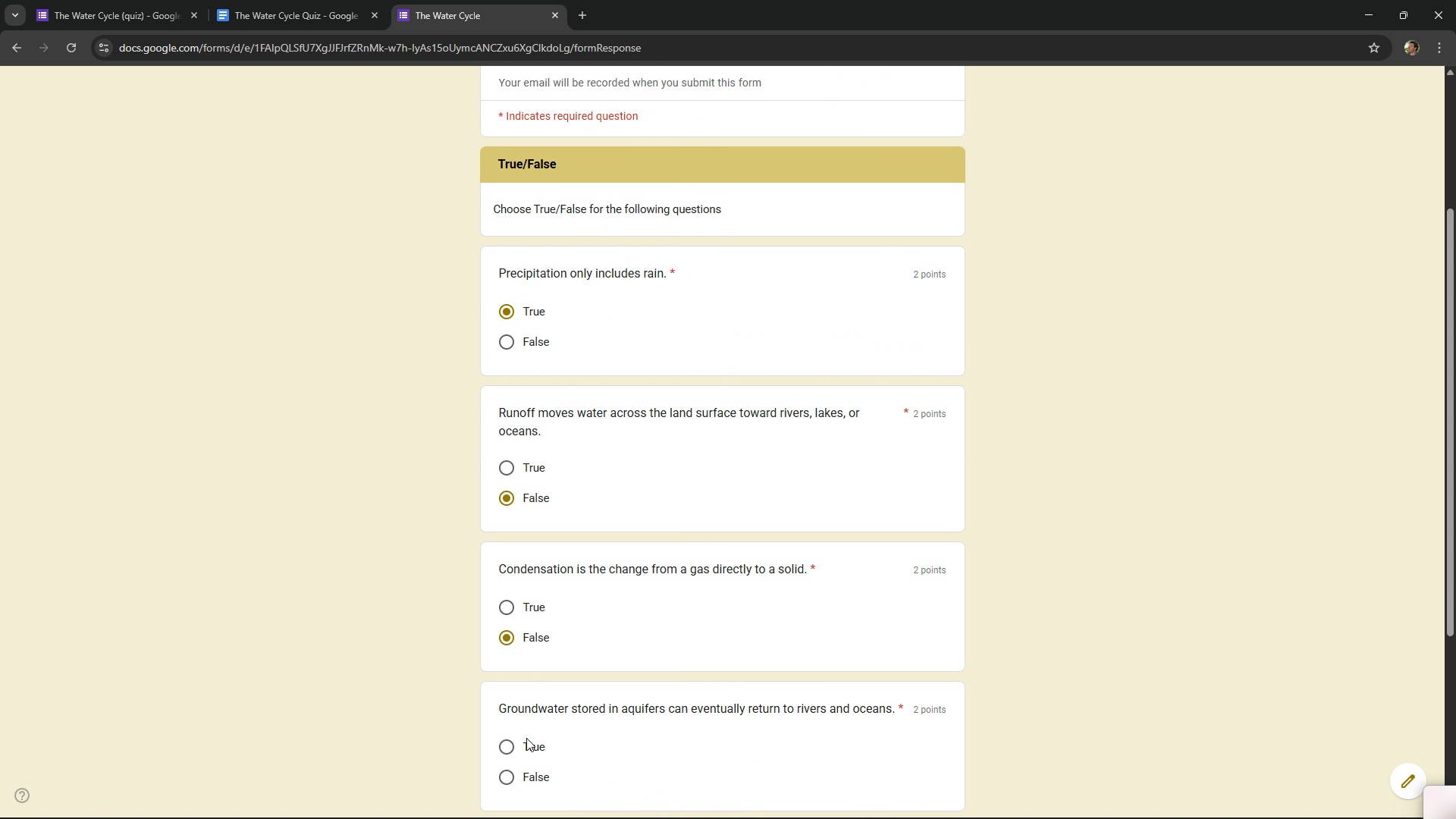 
double_click([527, 742])
 